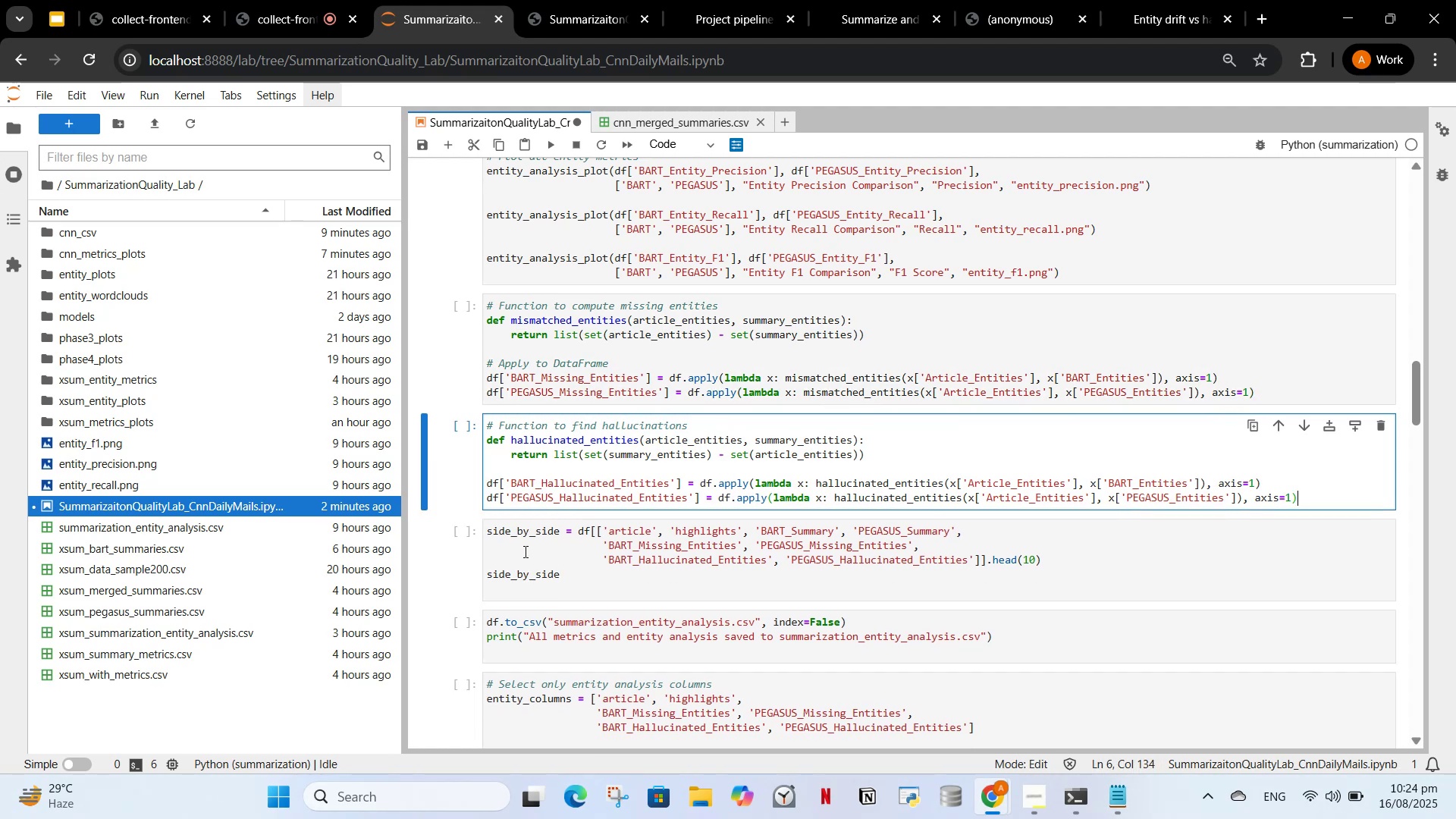 
left_click([530, 588])
 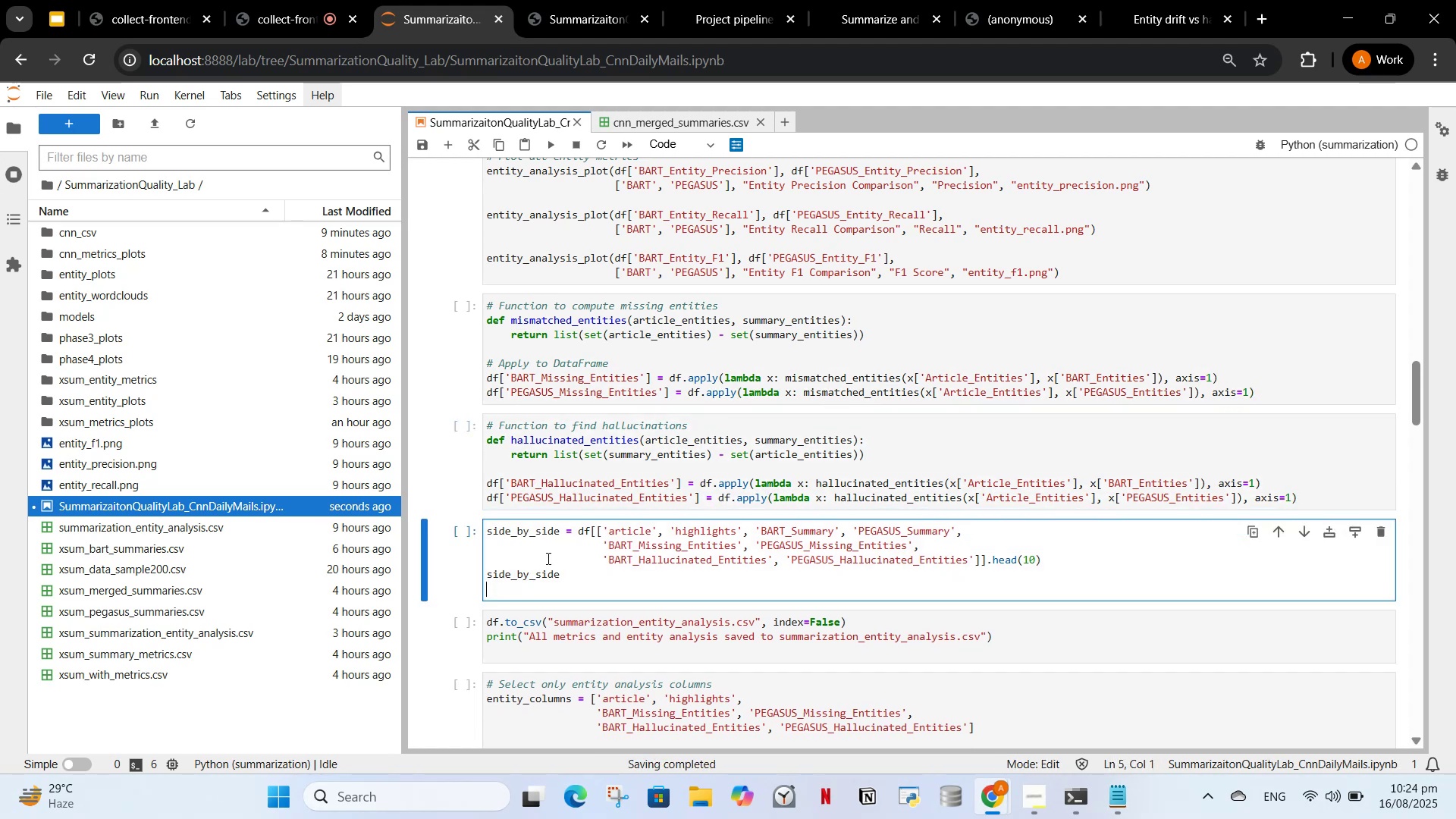 
key(Backspace)
 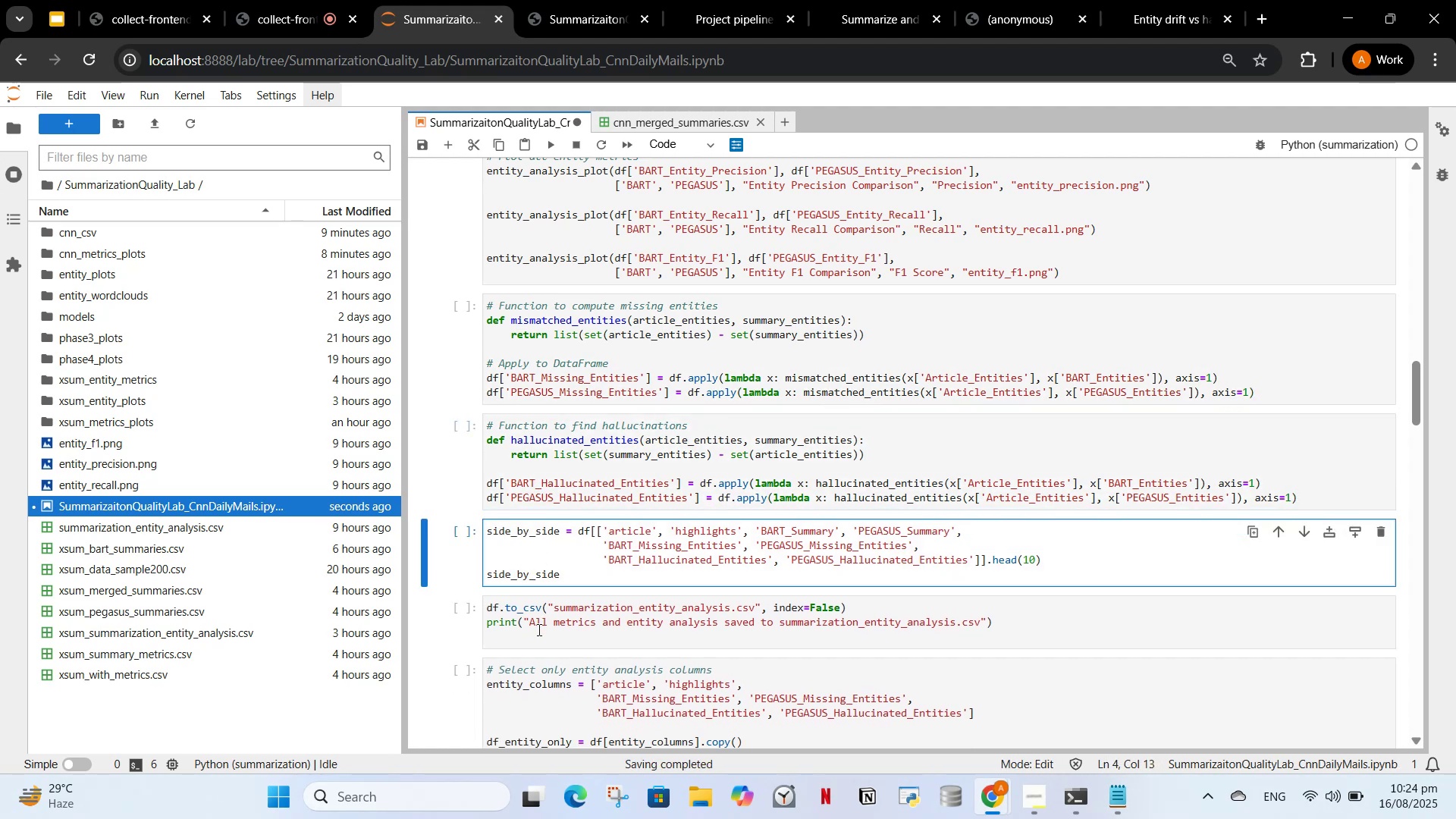 
left_click([538, 634])
 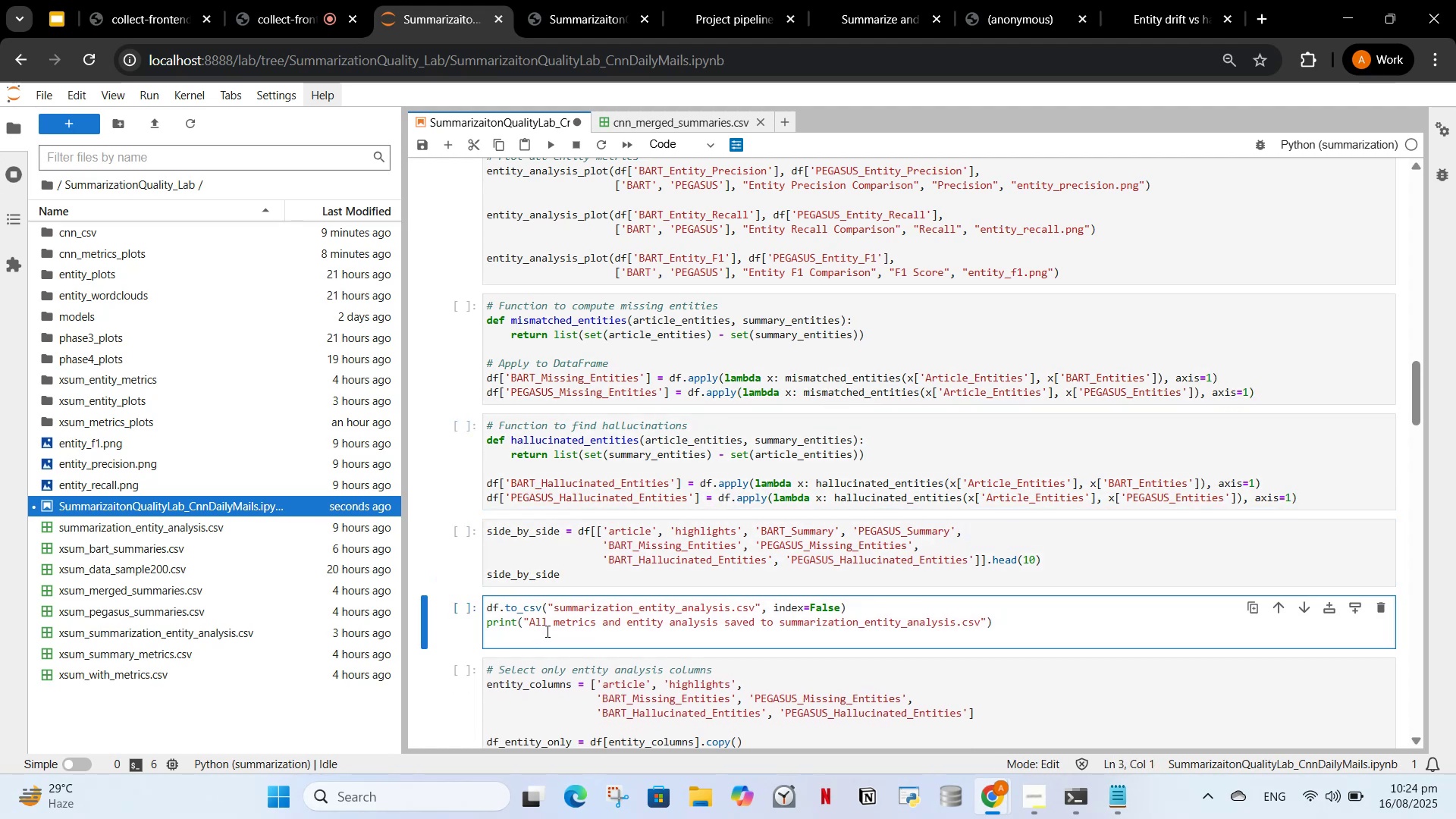 
key(Backspace)
 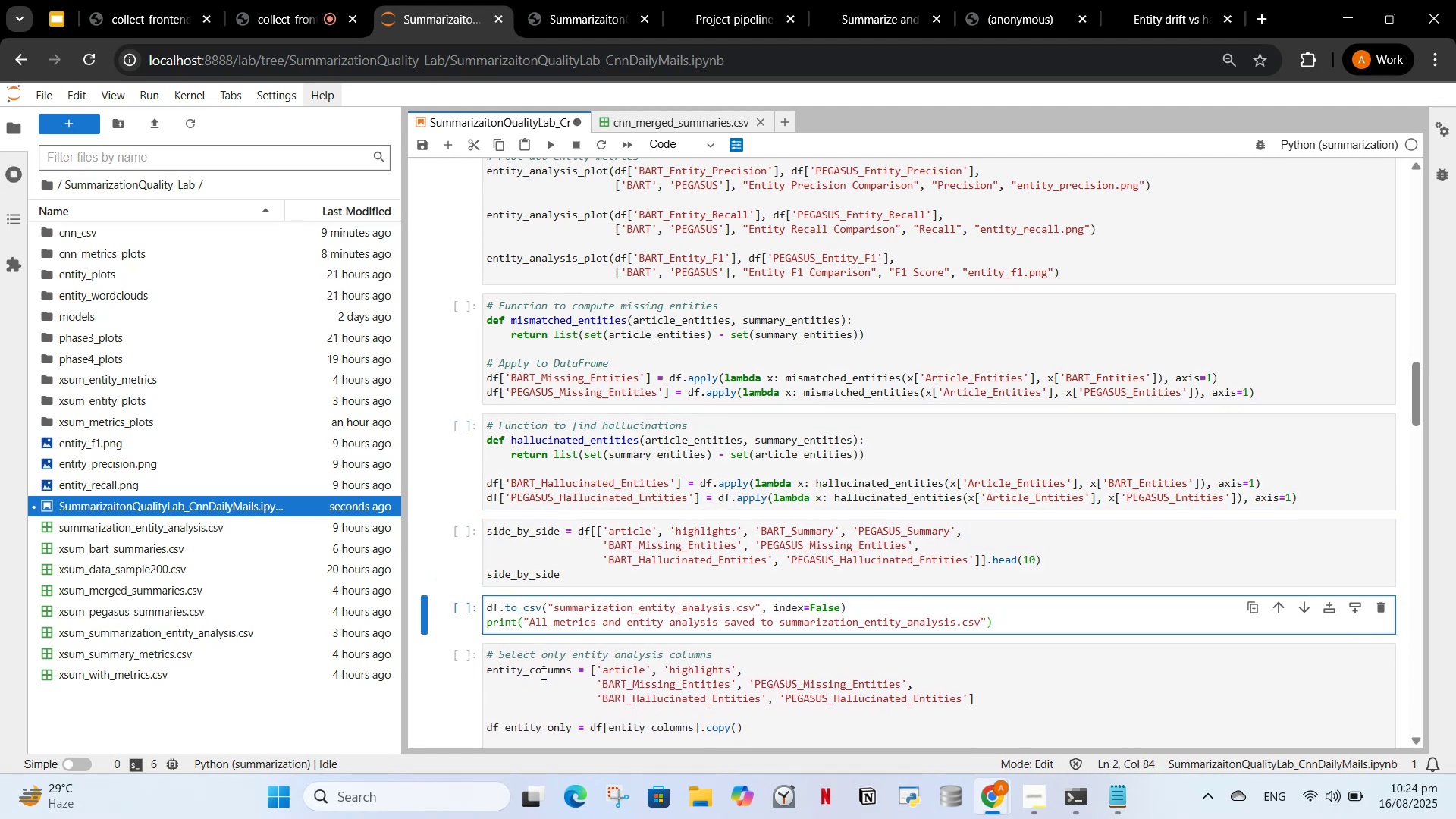 
scroll: coordinate [566, 553], scroll_direction: down, amount: 4.0
 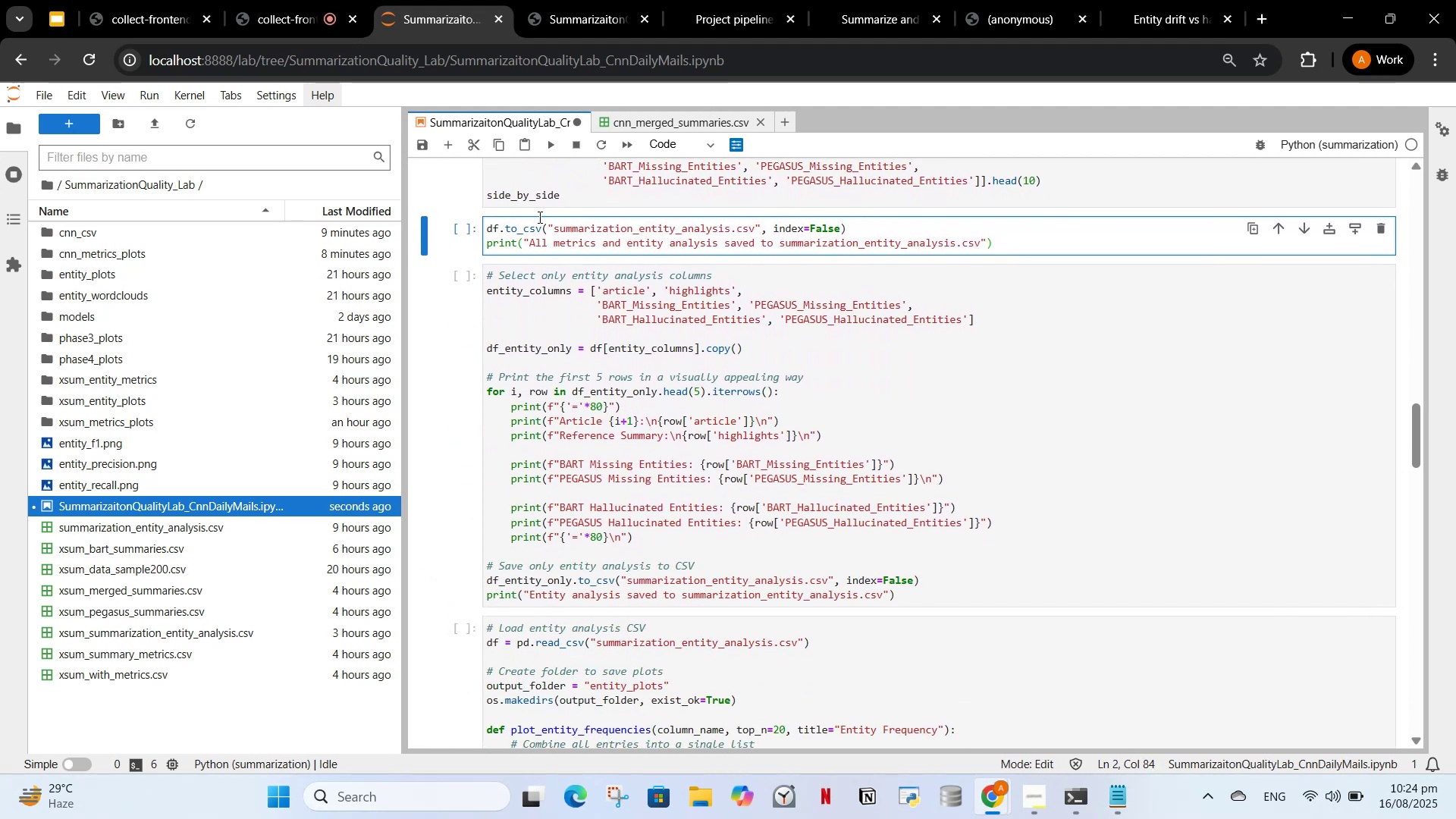 
left_click([552, 233])
 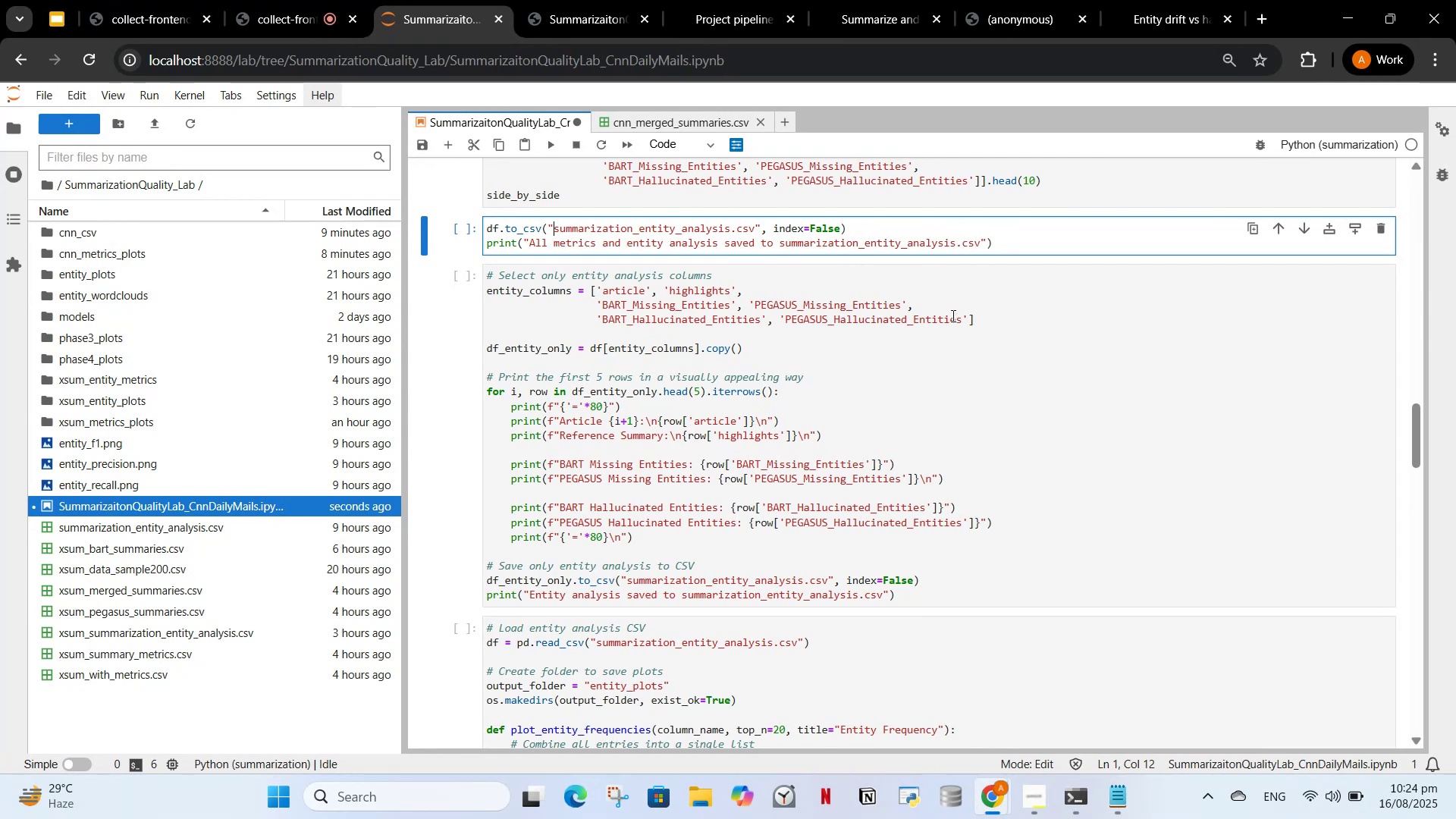 
wait(7.23)
 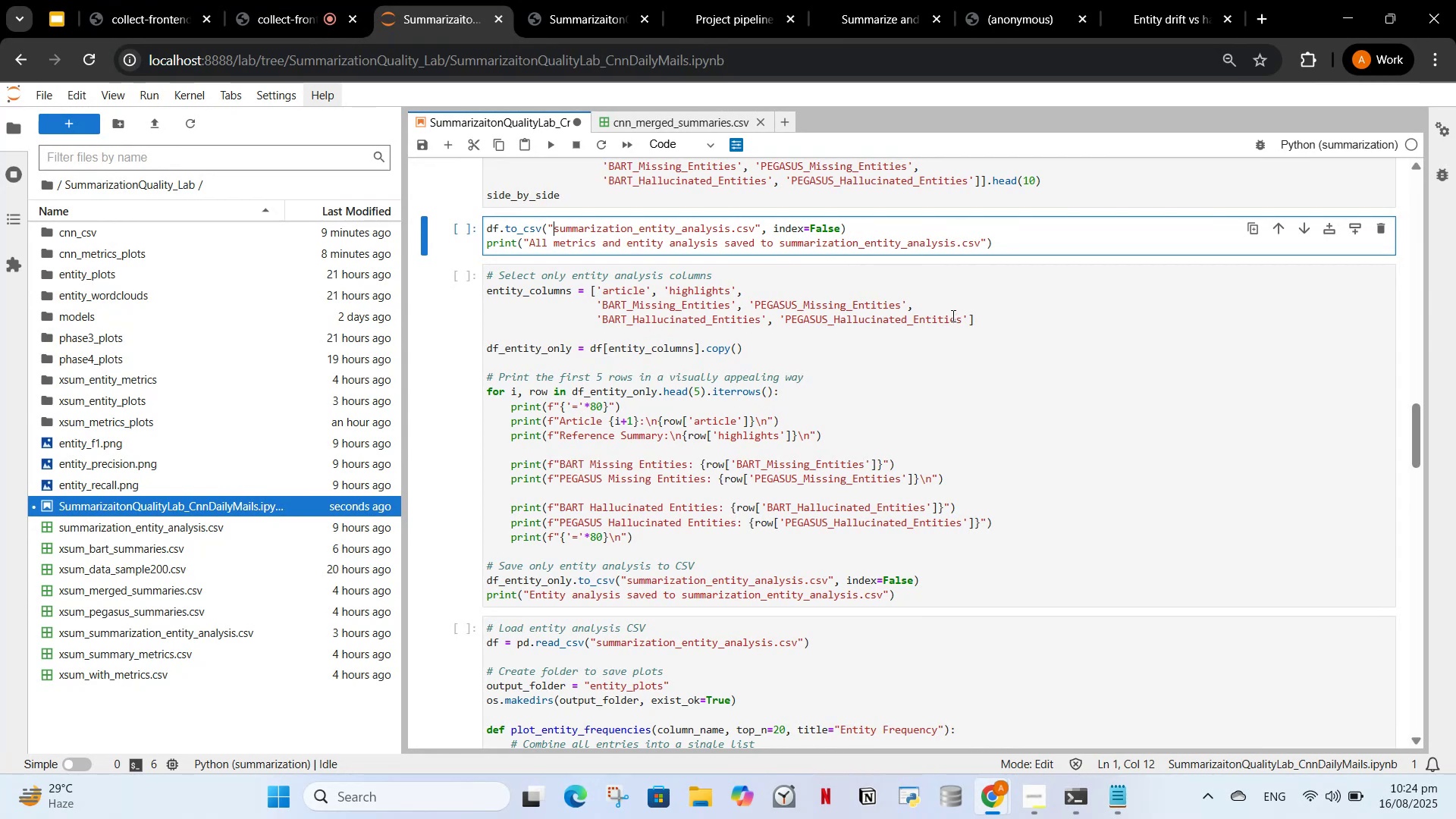 
type(/cnn_csv/cnn_)
 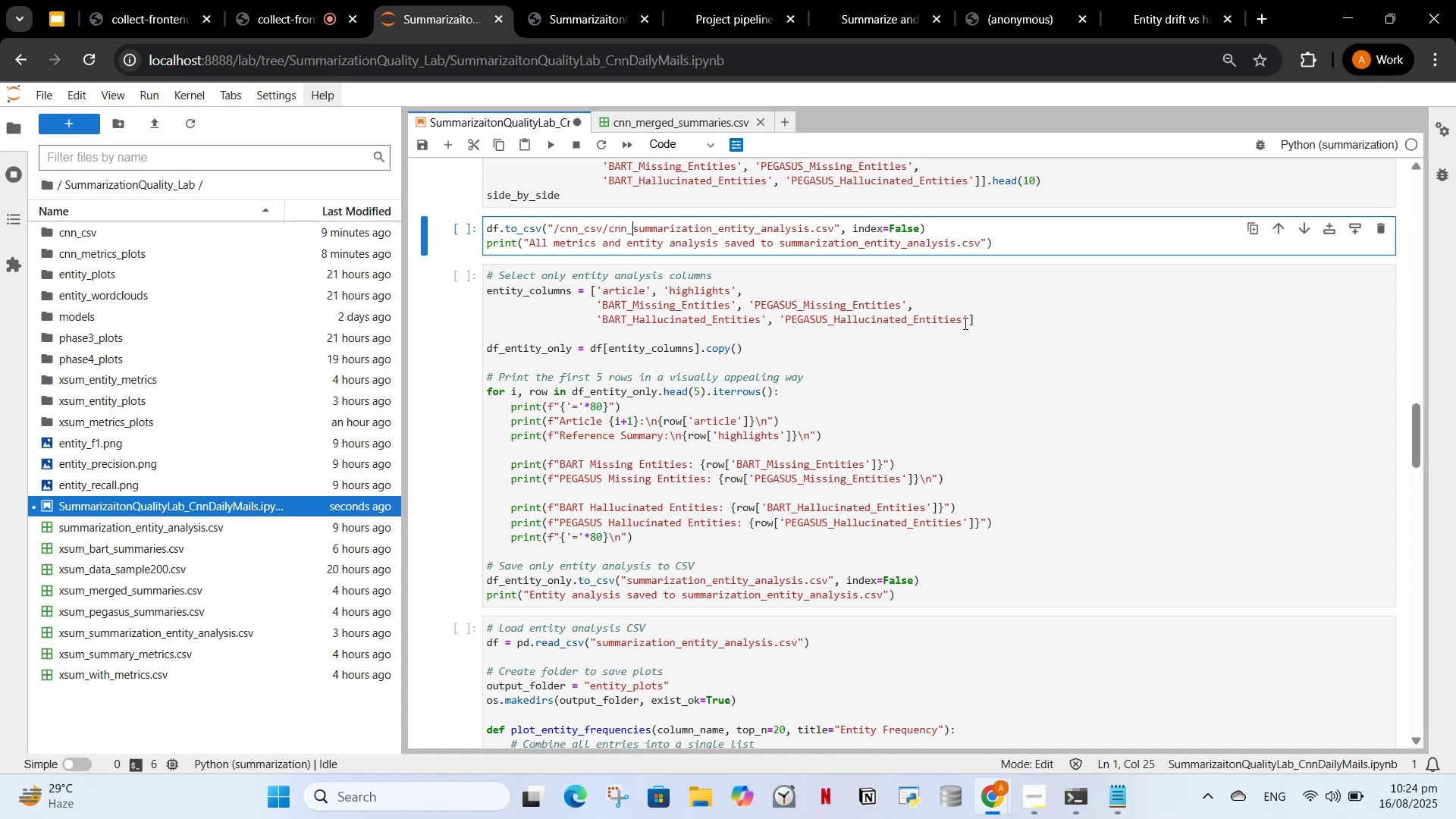 
scroll: coordinate [711, 491], scroll_direction: down, amount: 2.0
 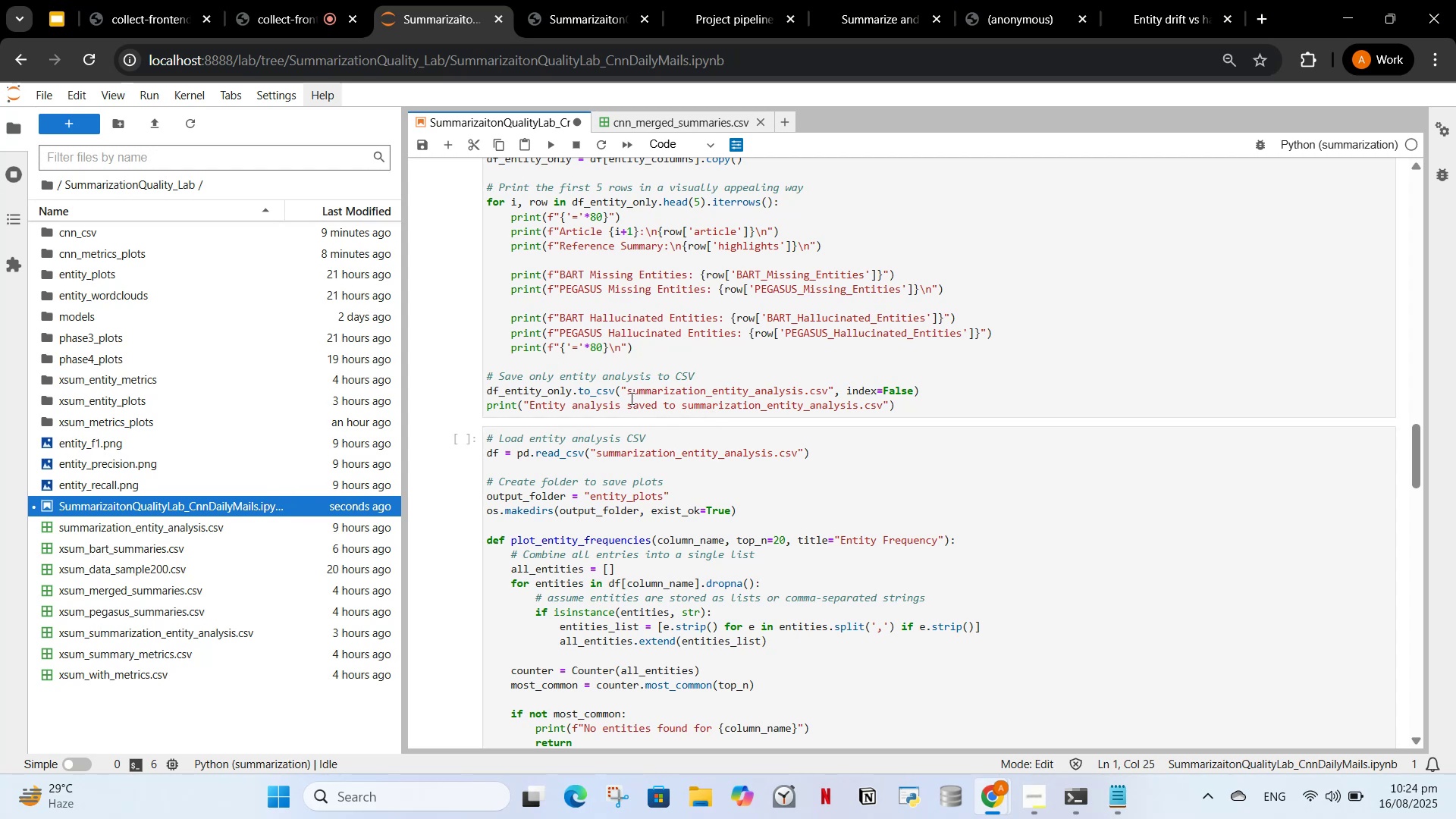 
wait(6.11)
 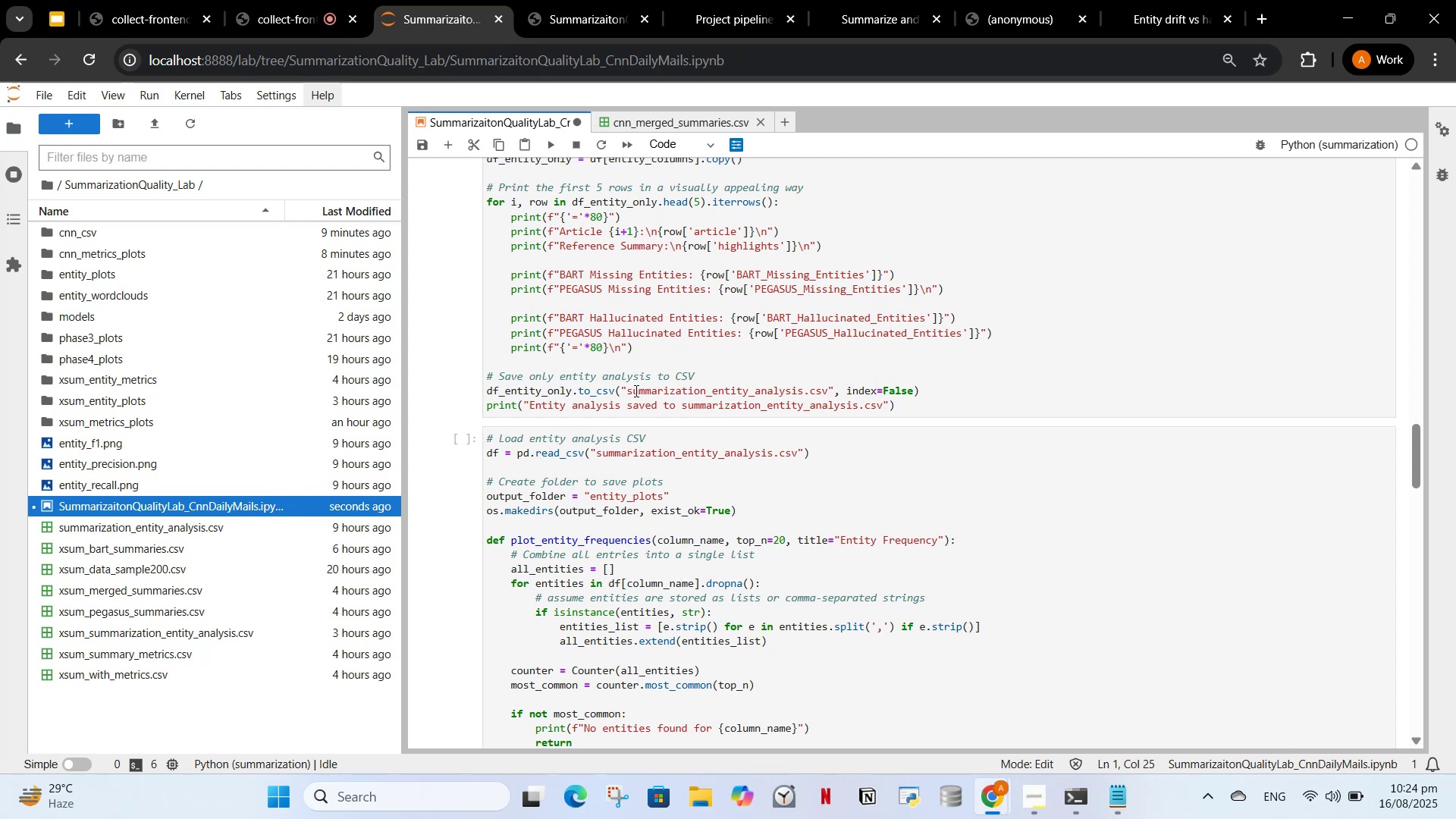 
scroll: coordinate [667, 407], scroll_direction: up, amount: 3.0
 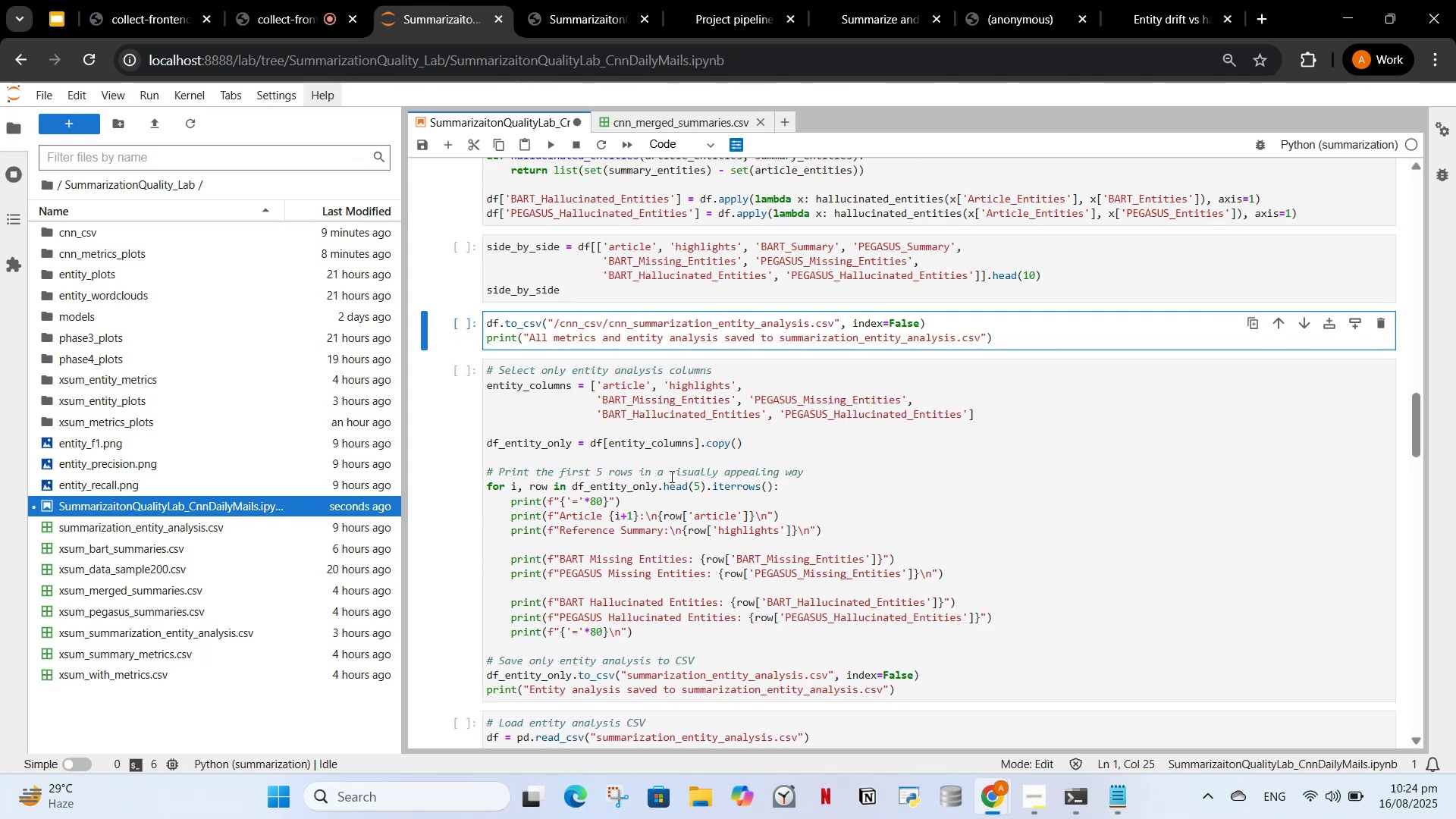 
left_click([672, 411])
 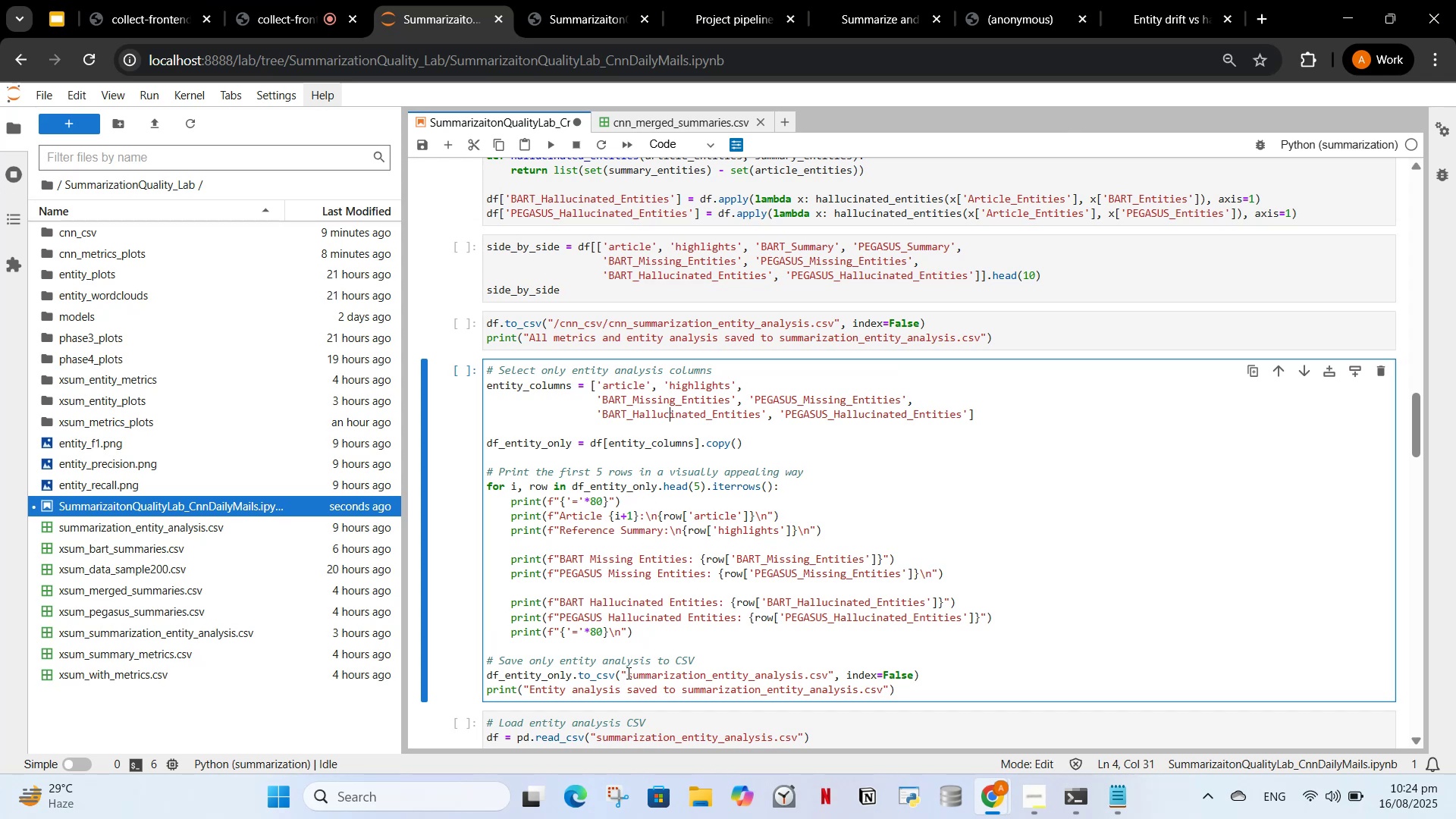 
type(/cn_csv)
 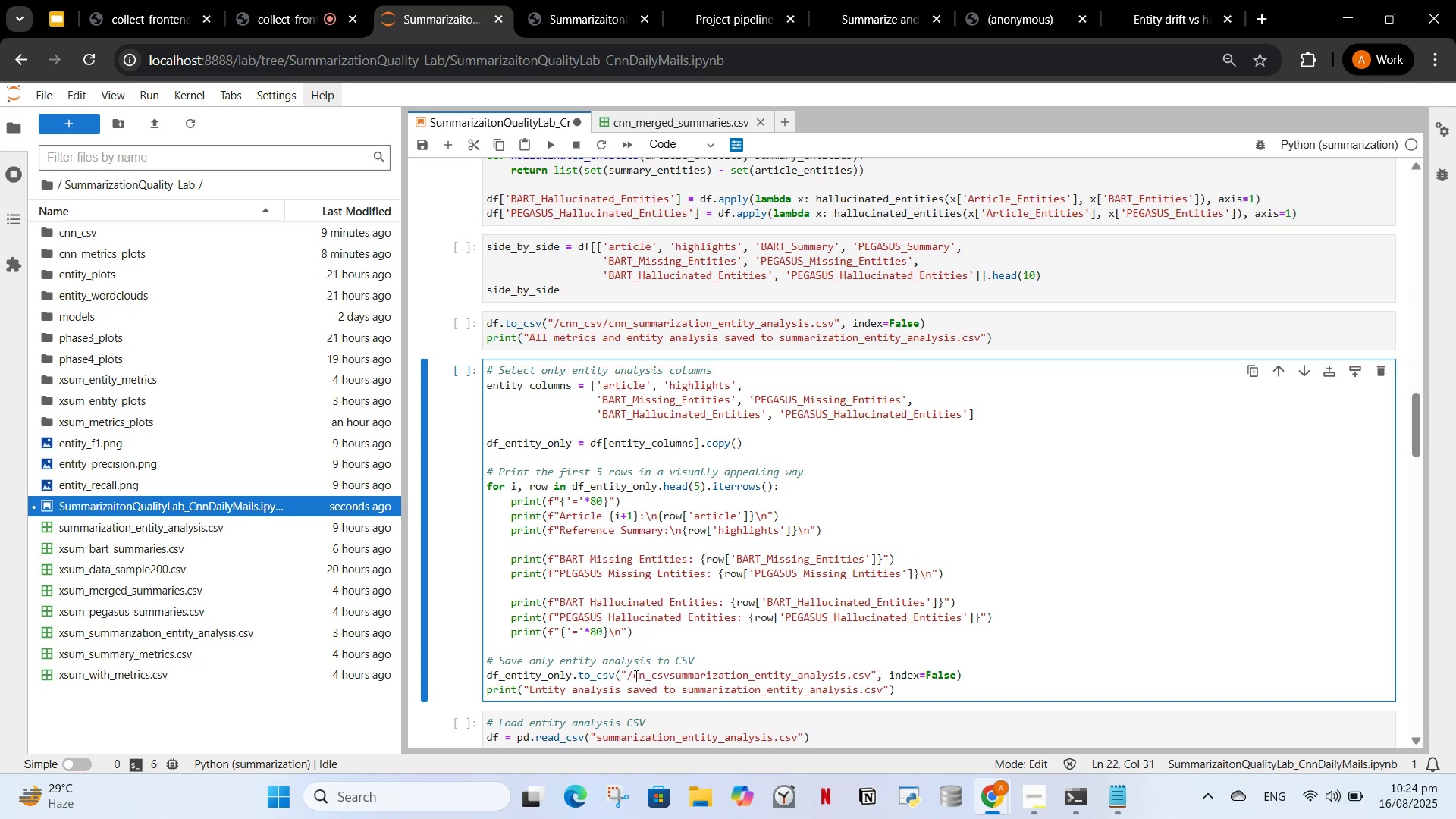 
key(ArrowLeft)
 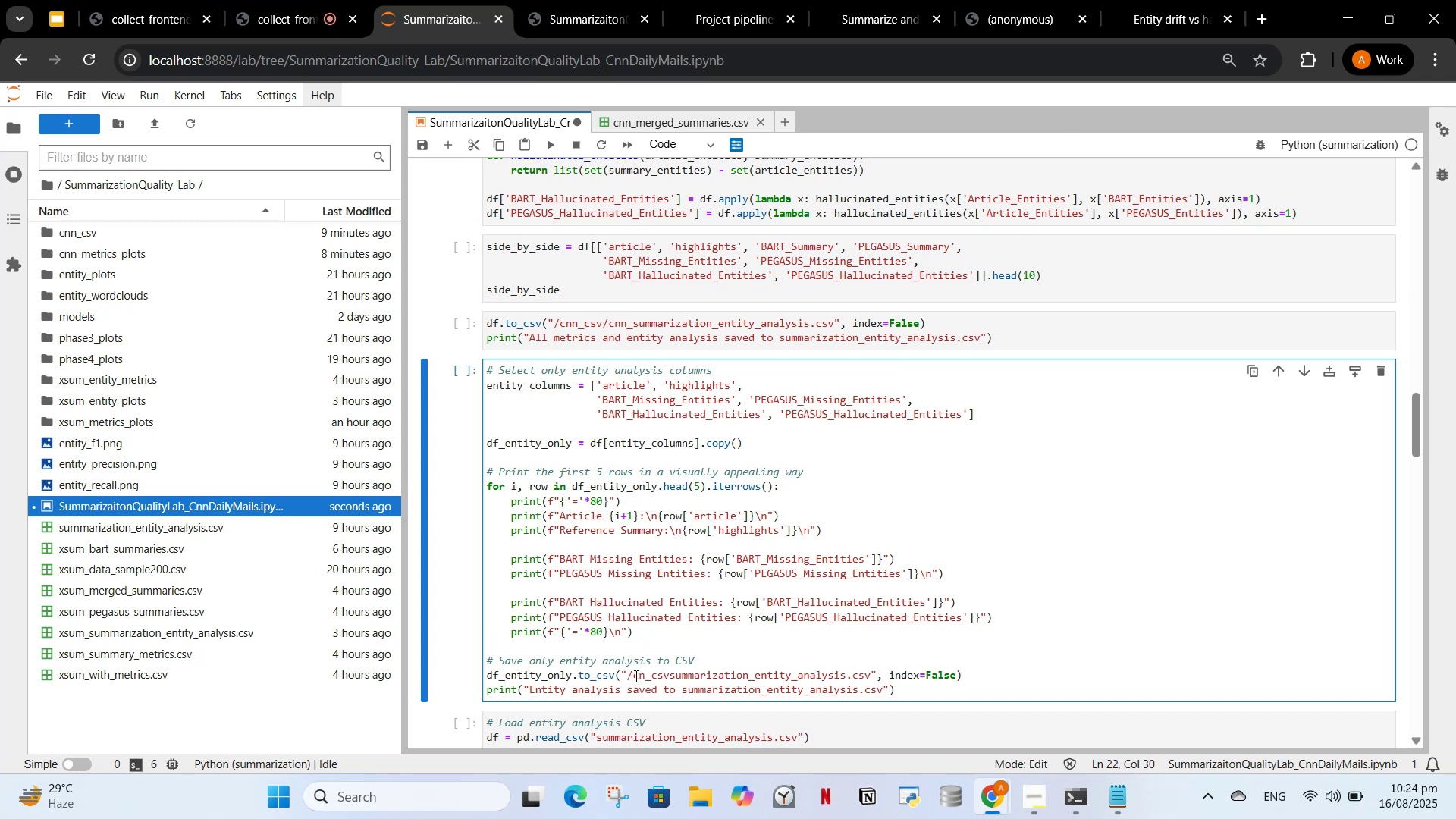 
key(ArrowLeft)
 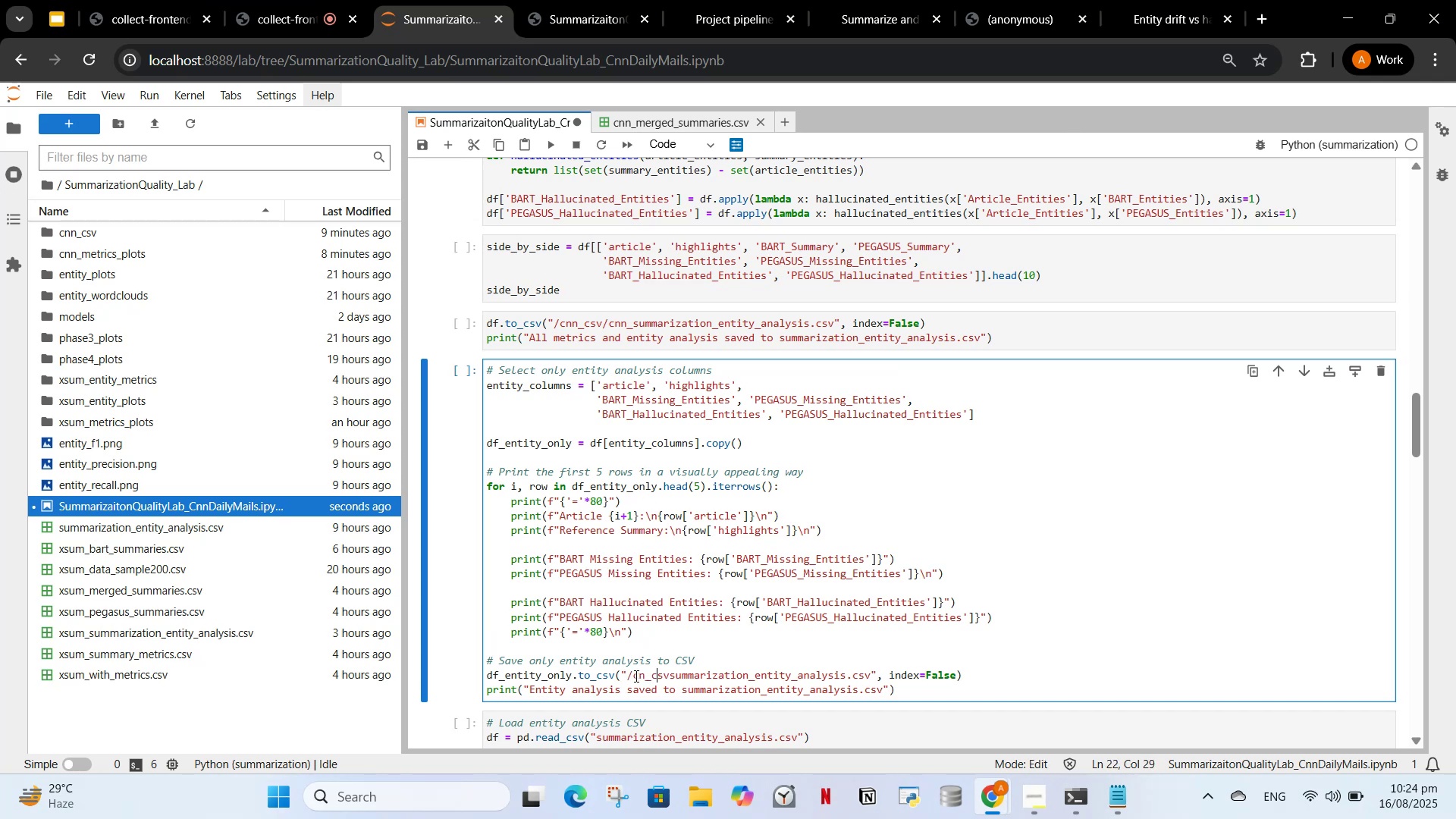 
key(ArrowLeft)
 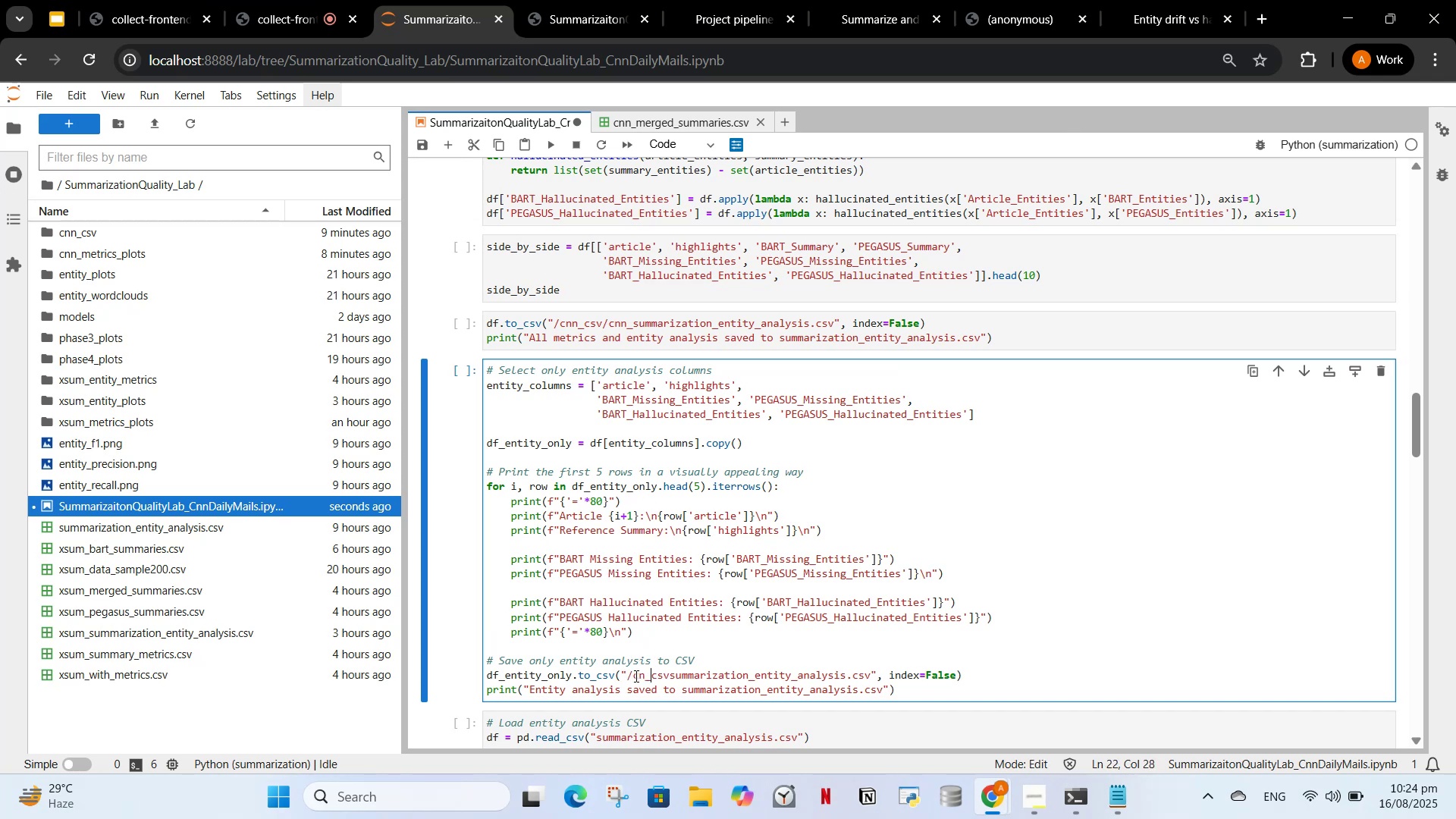 
key(ArrowLeft)
 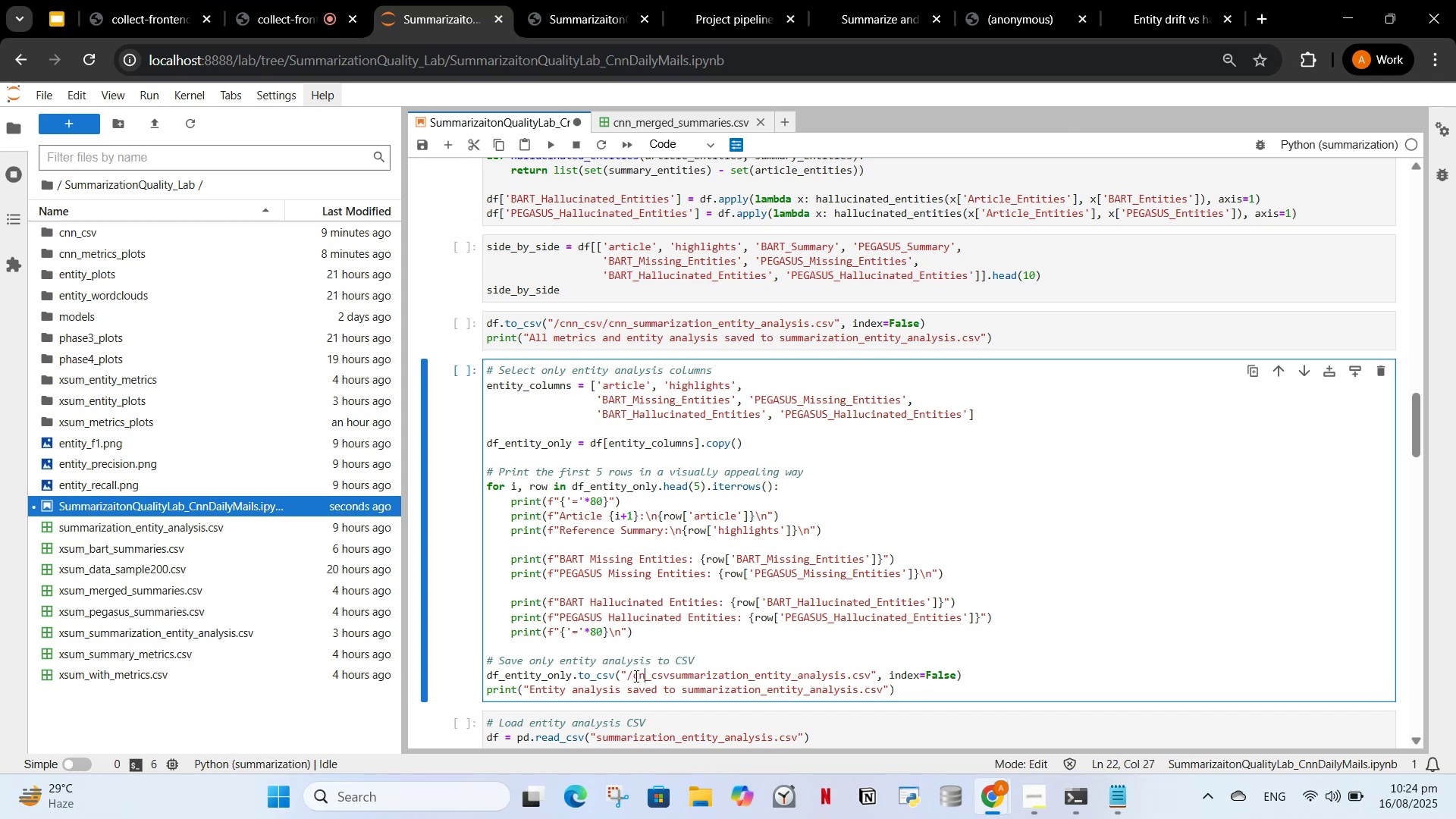 
key(ArrowLeft)
 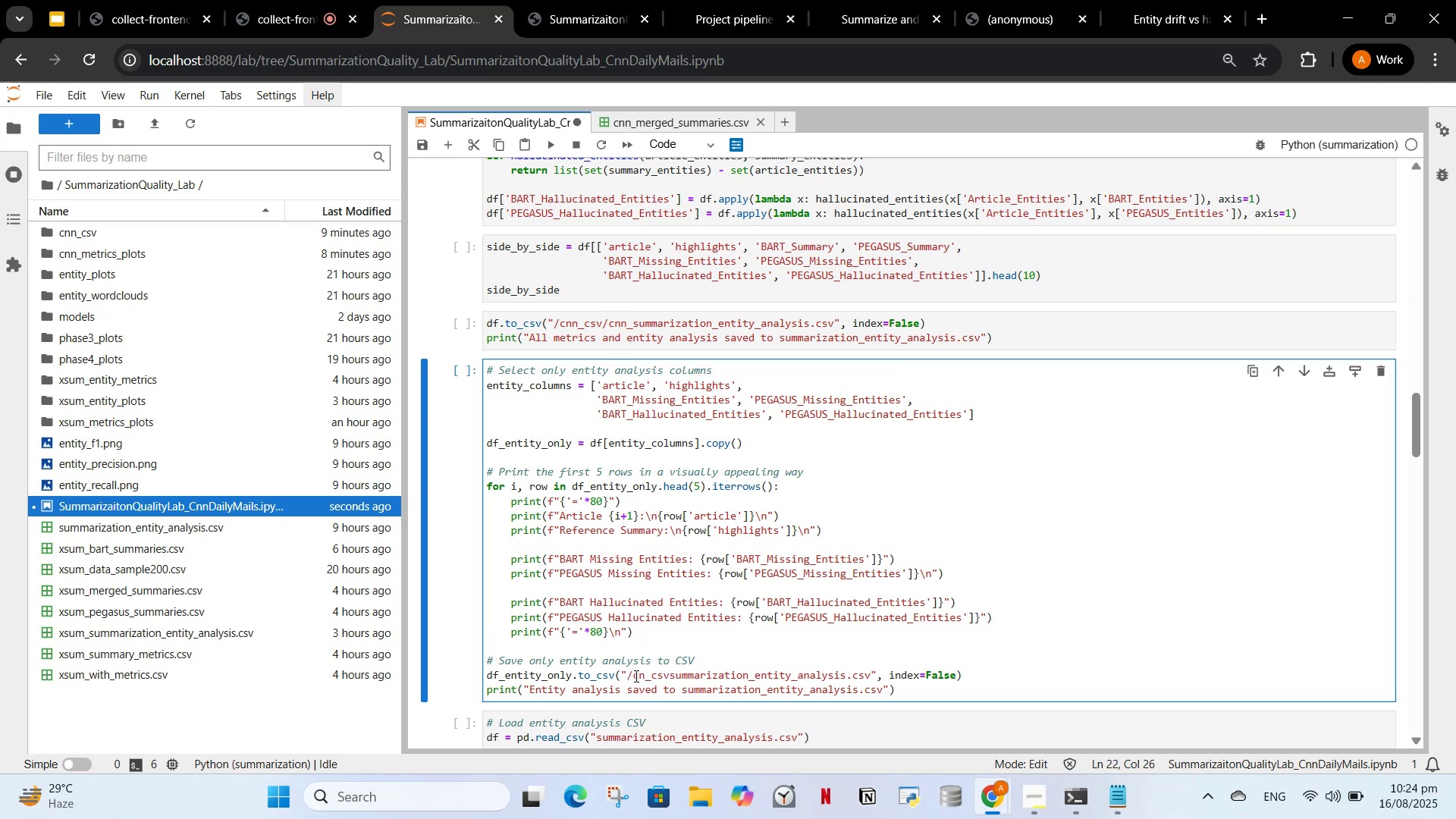 
key(N)
 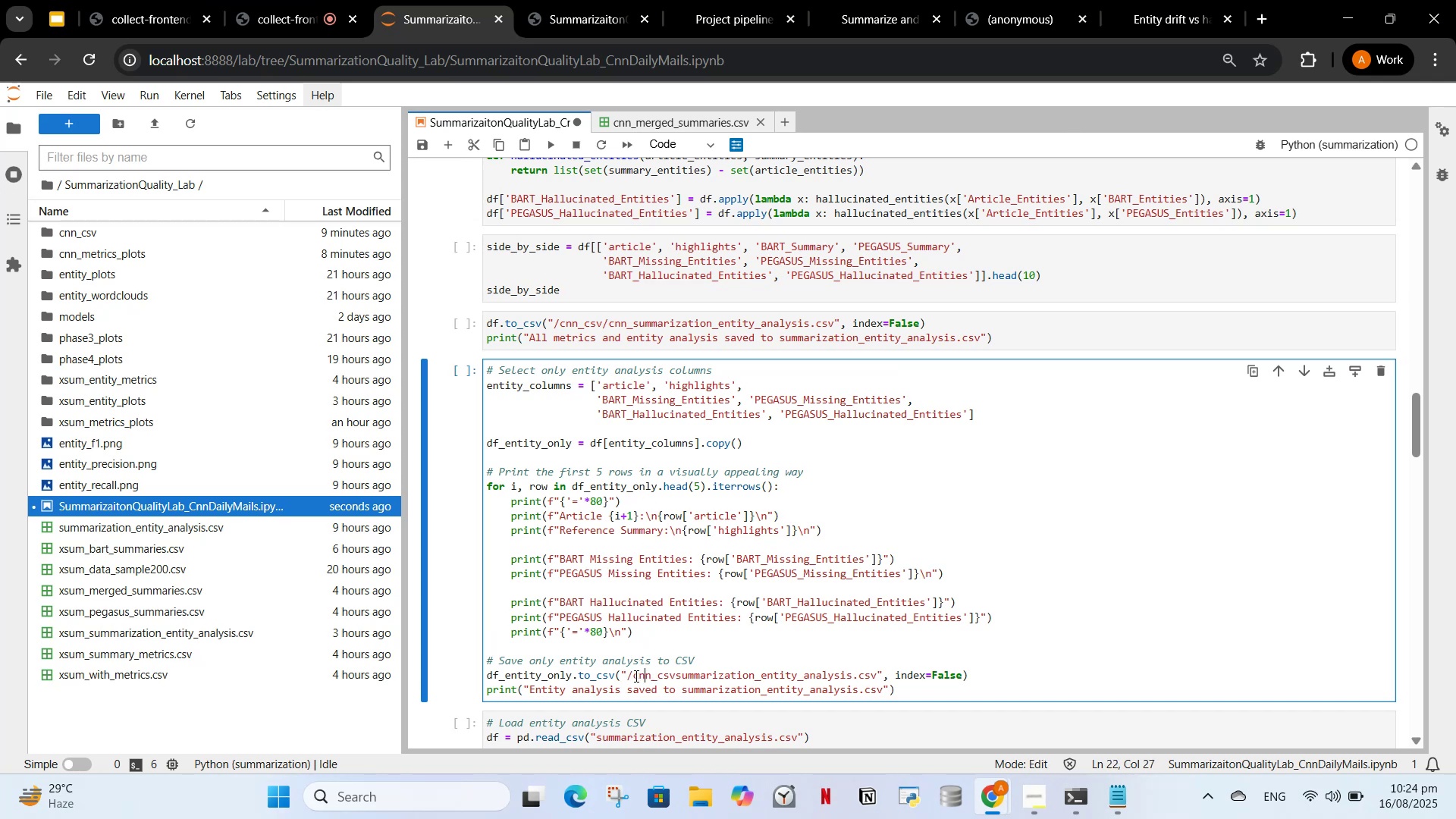 
key(ArrowRight)
 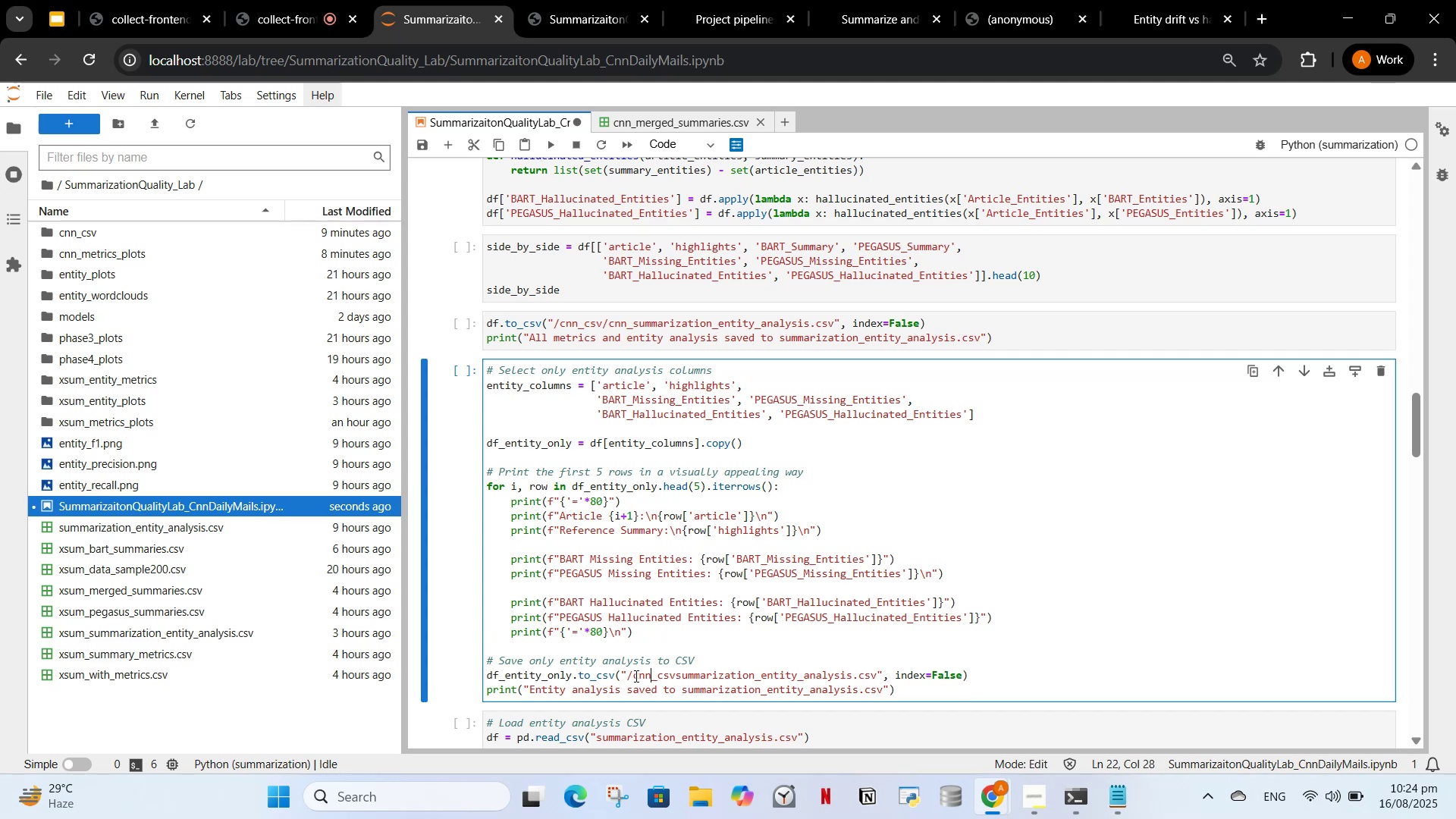 
key(ArrowRight)
 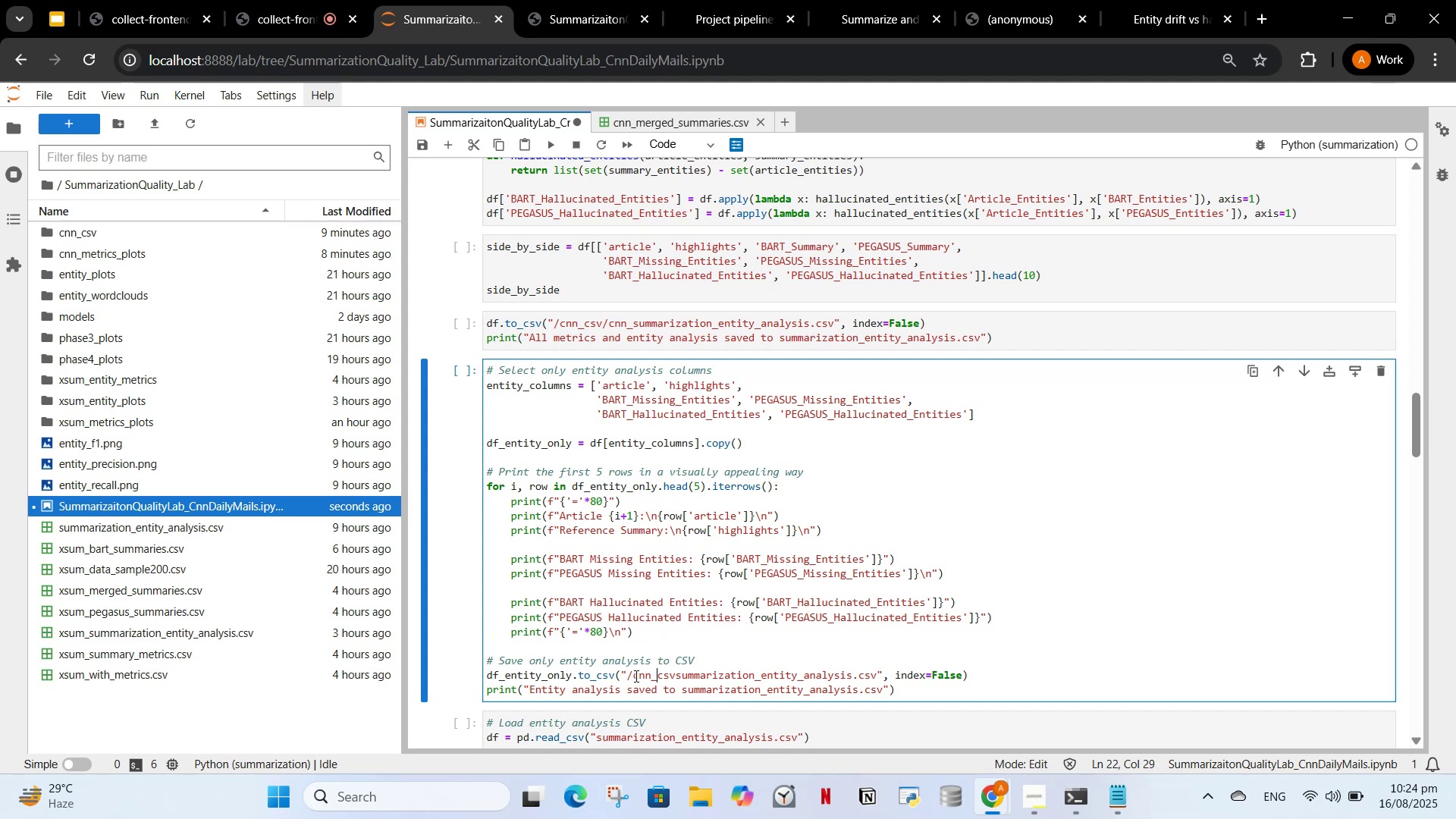 
key(ArrowRight)
 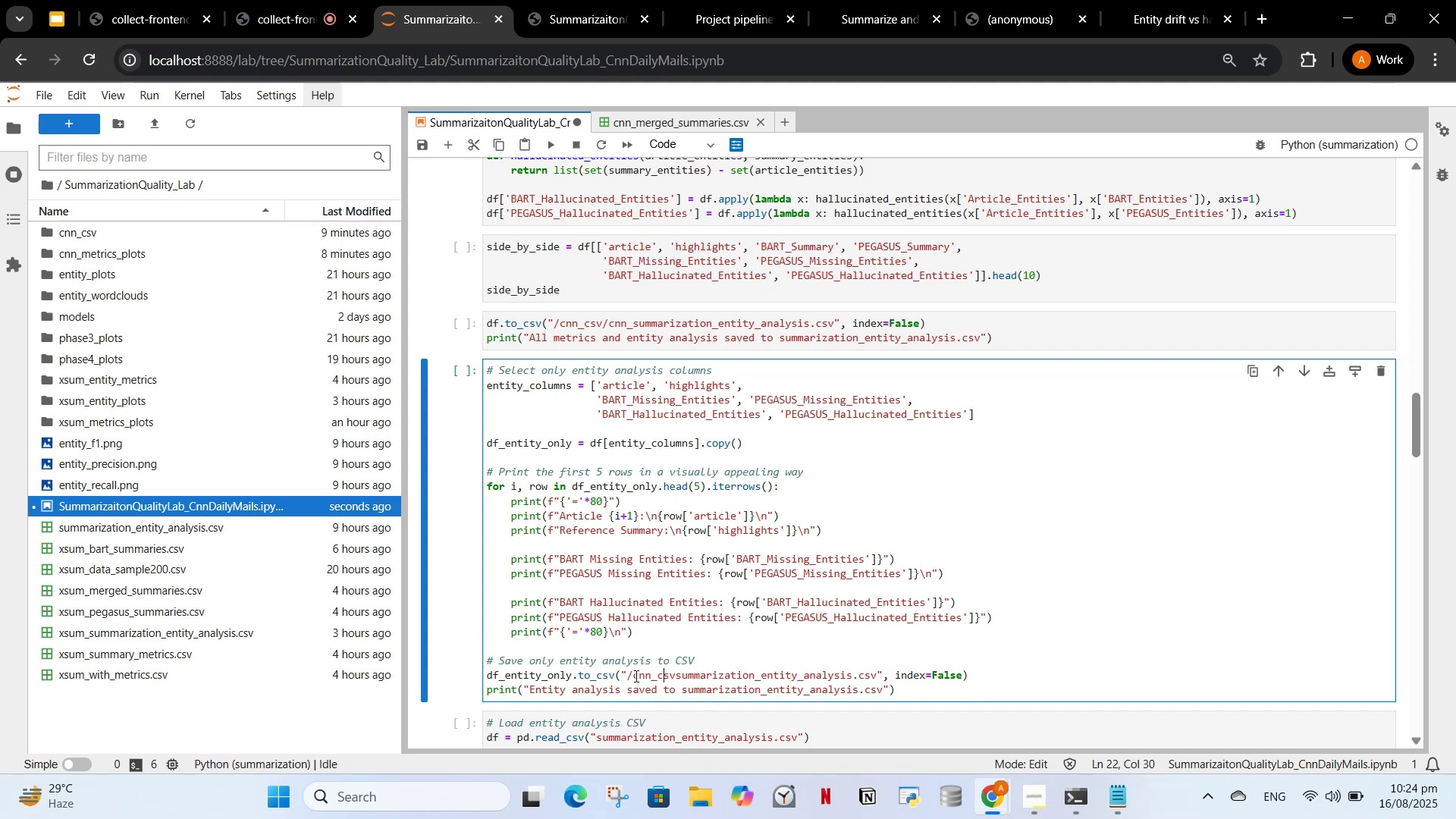 
key(ArrowRight)
 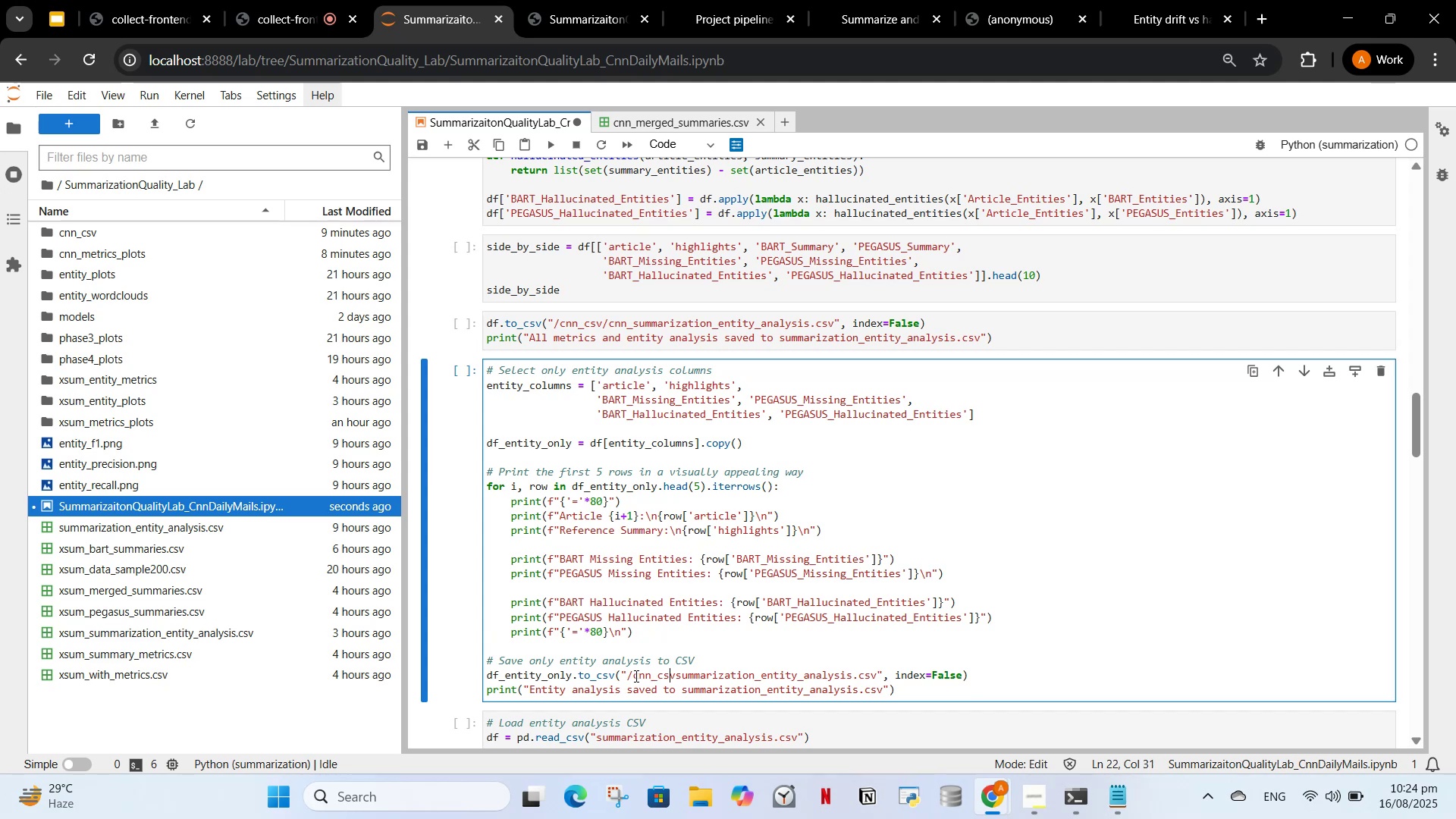 
key(ArrowRight)
 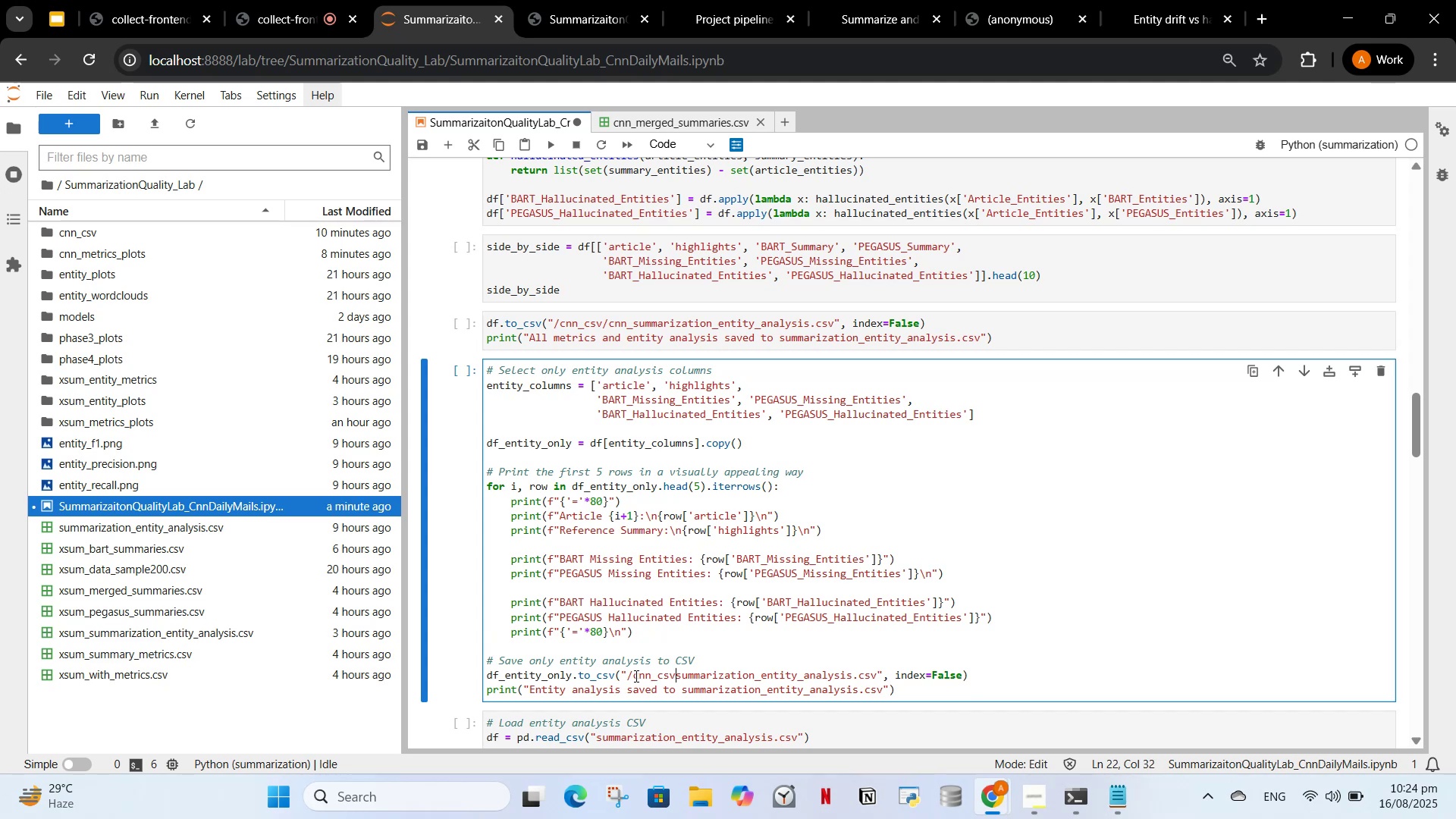 
type(/cnn_)
 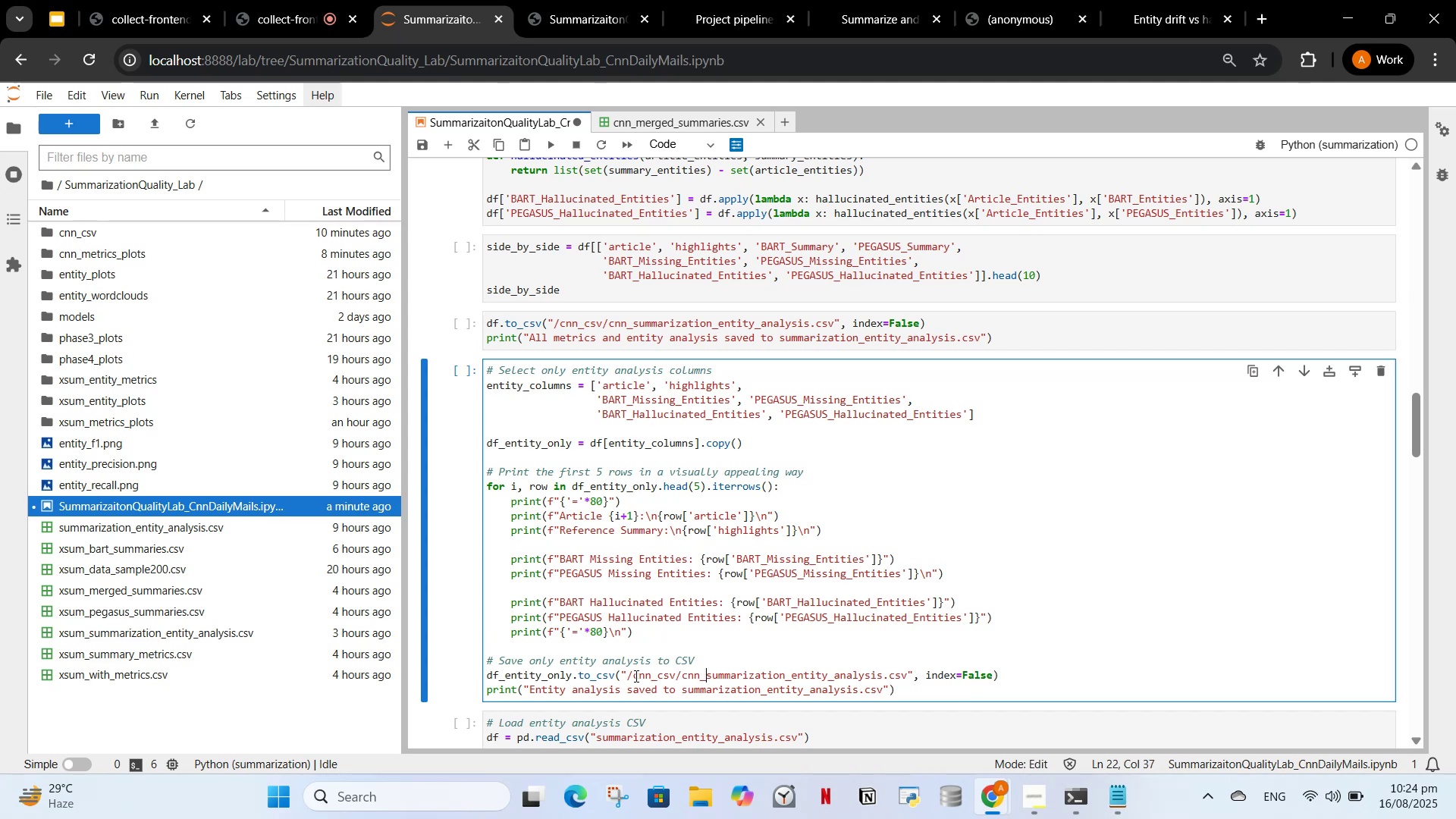 
left_click([682, 688])
 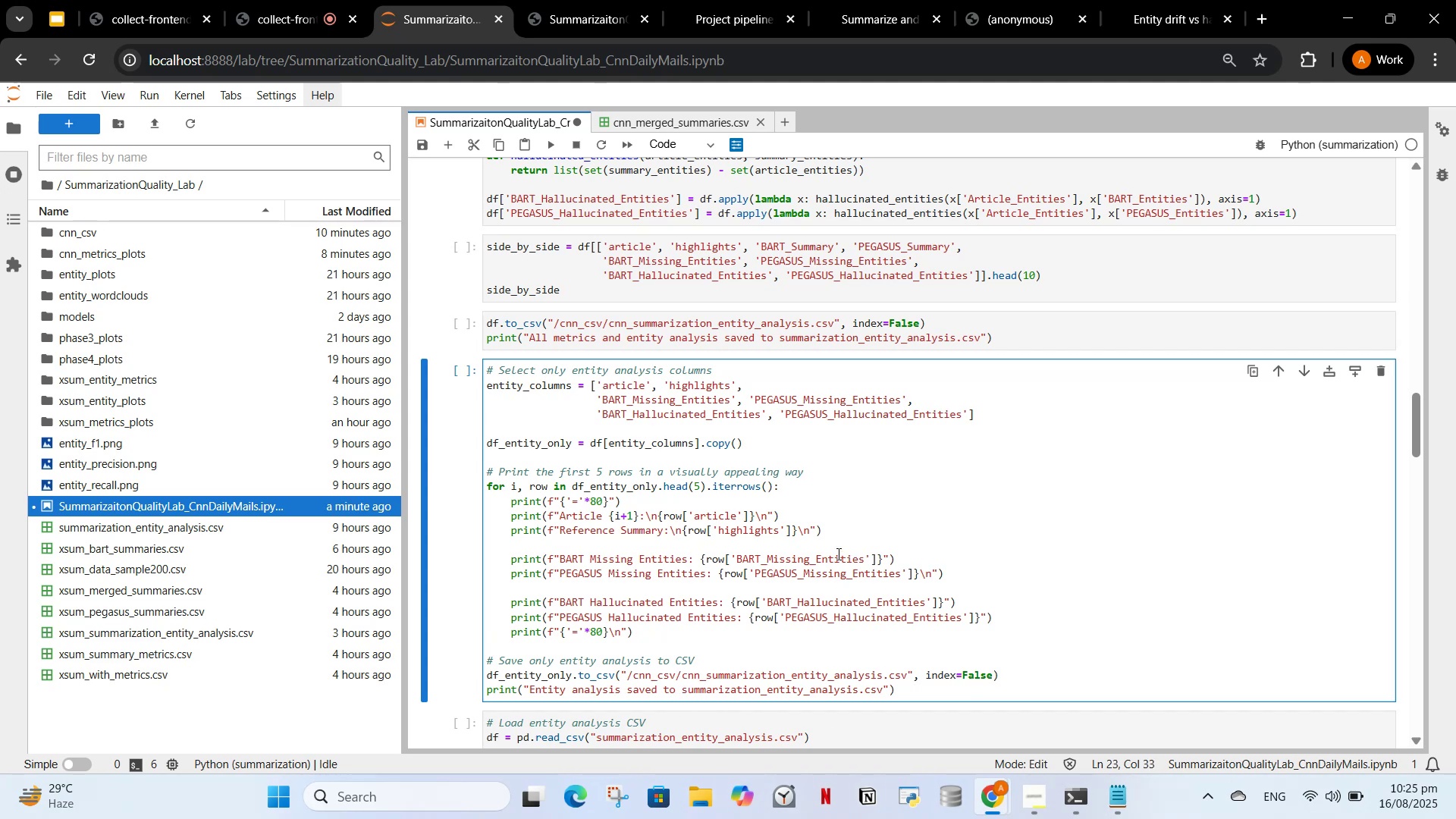 
scroll: coordinate [833, 558], scroll_direction: down, amount: 2.0
 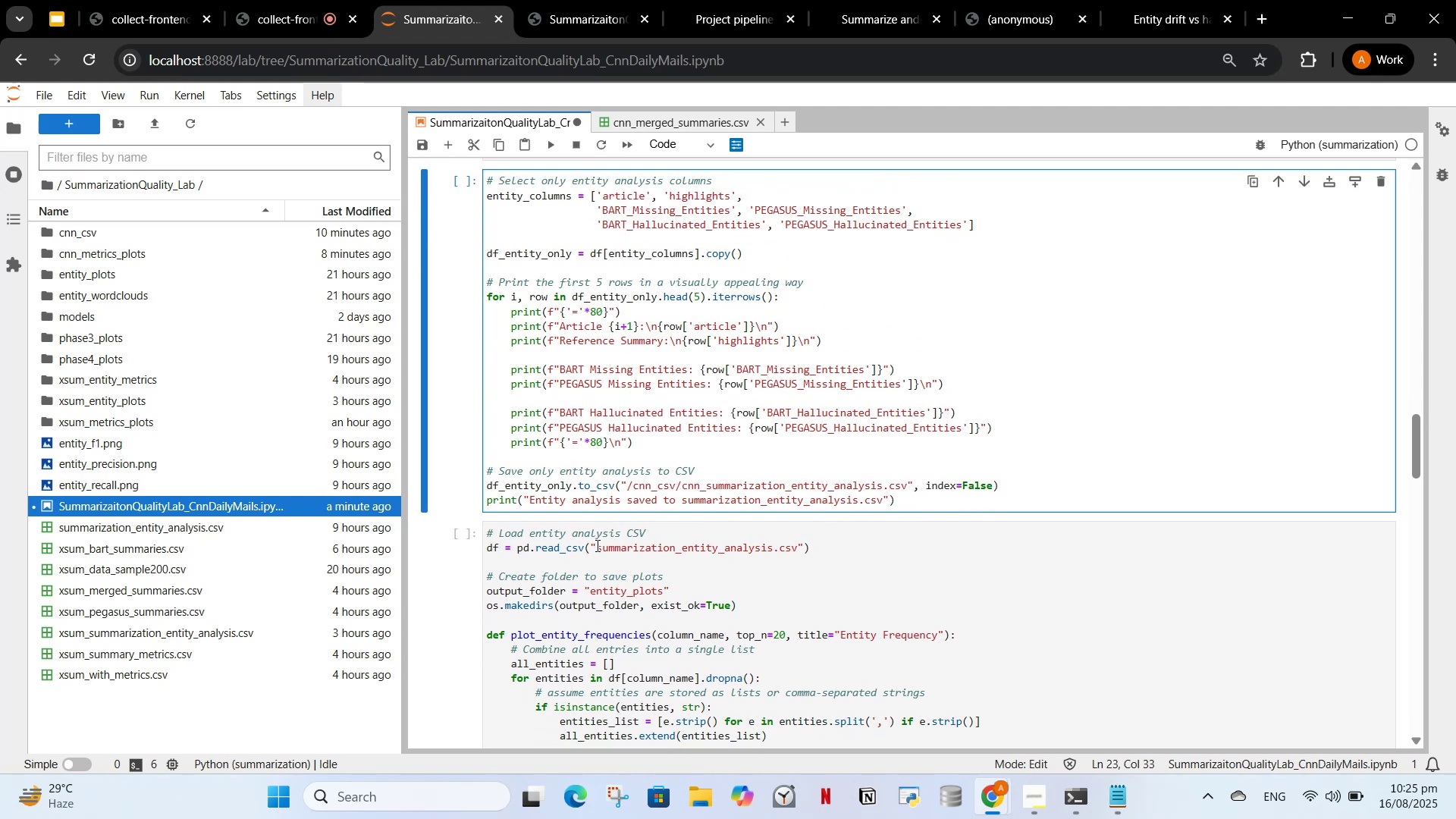 
left_click([595, 555])
 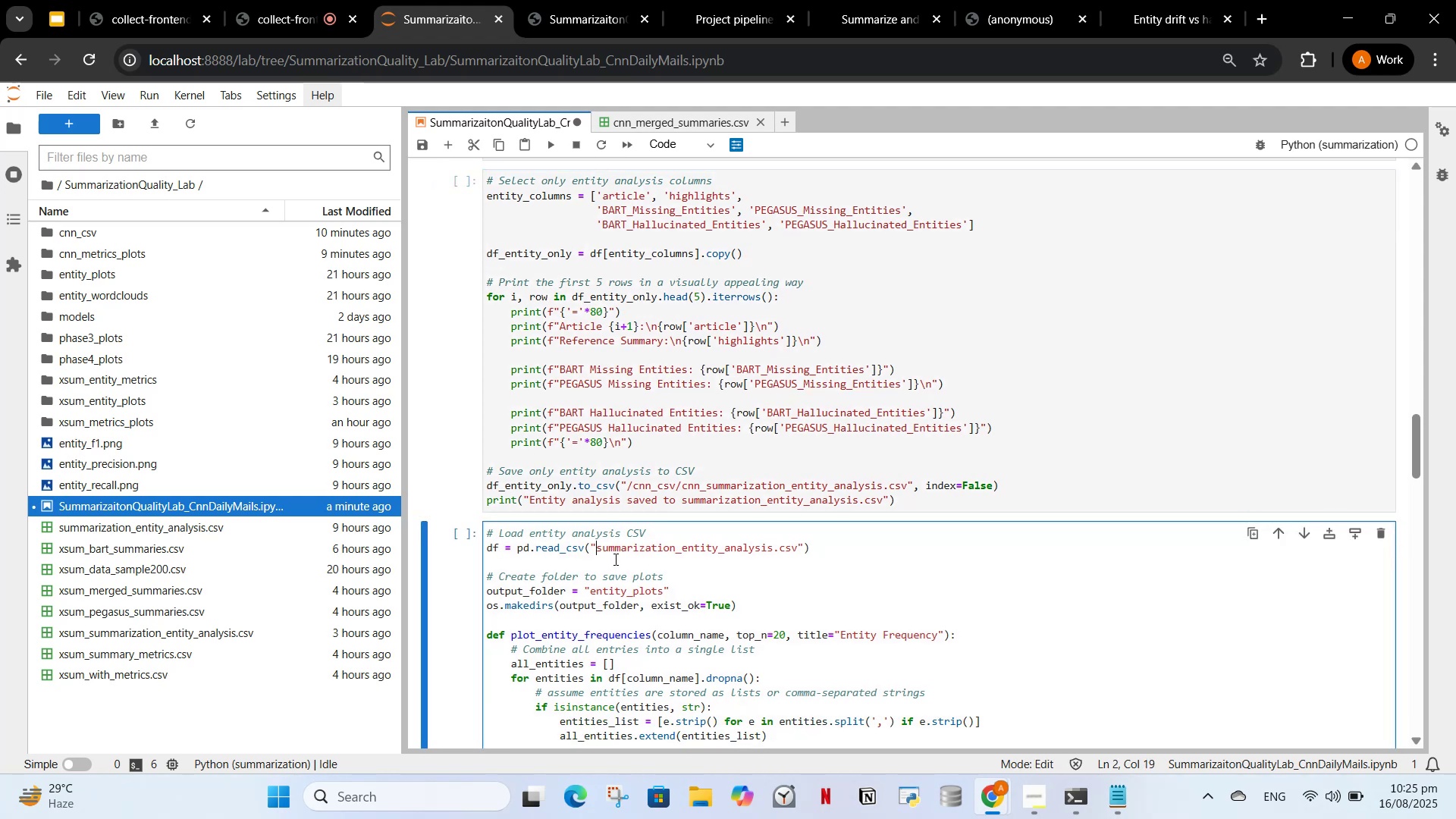 
type(/cnn_csv/cnn_)
 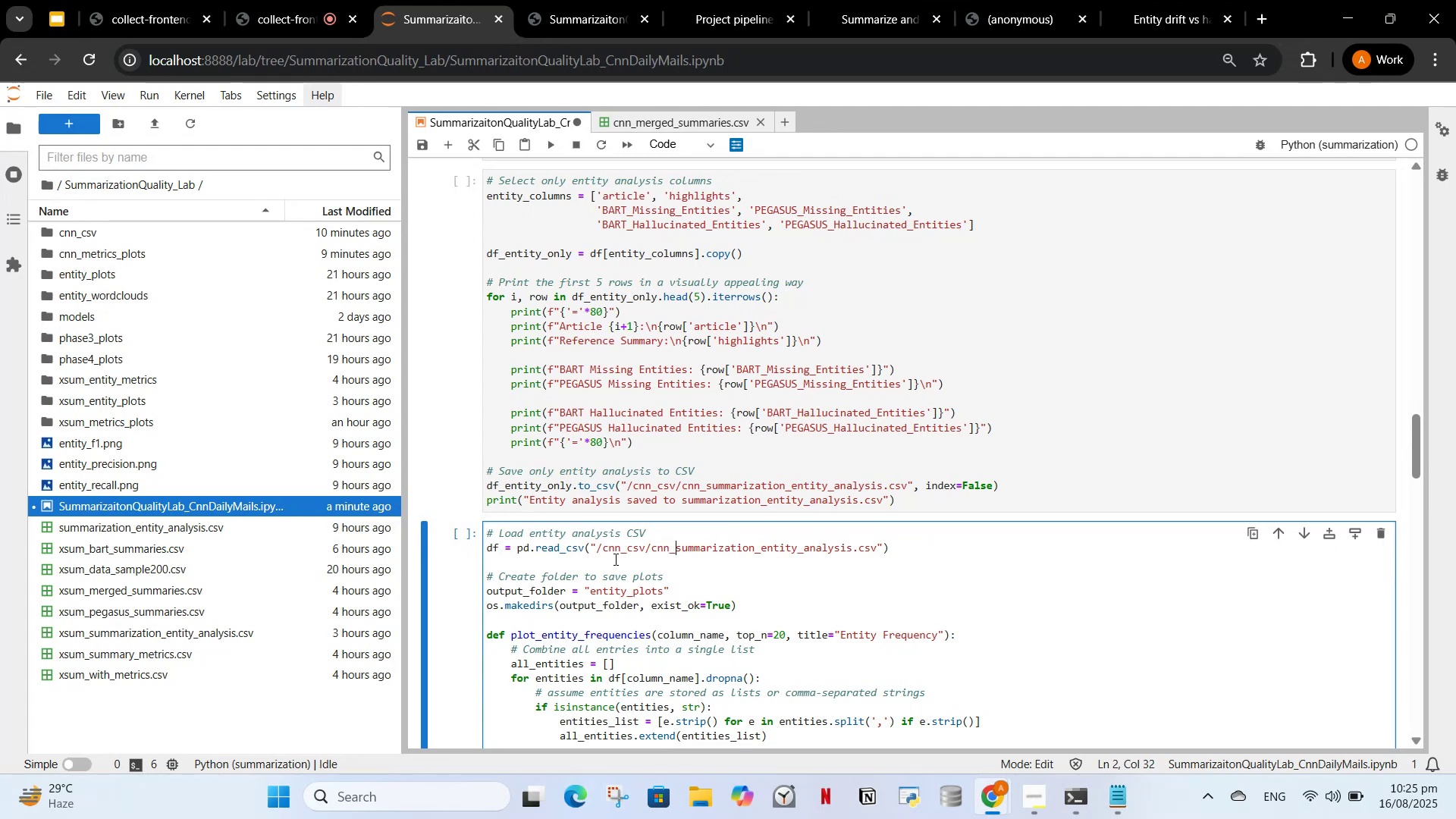 
scroll: coordinate [776, 555], scroll_direction: down, amount: 9.0
 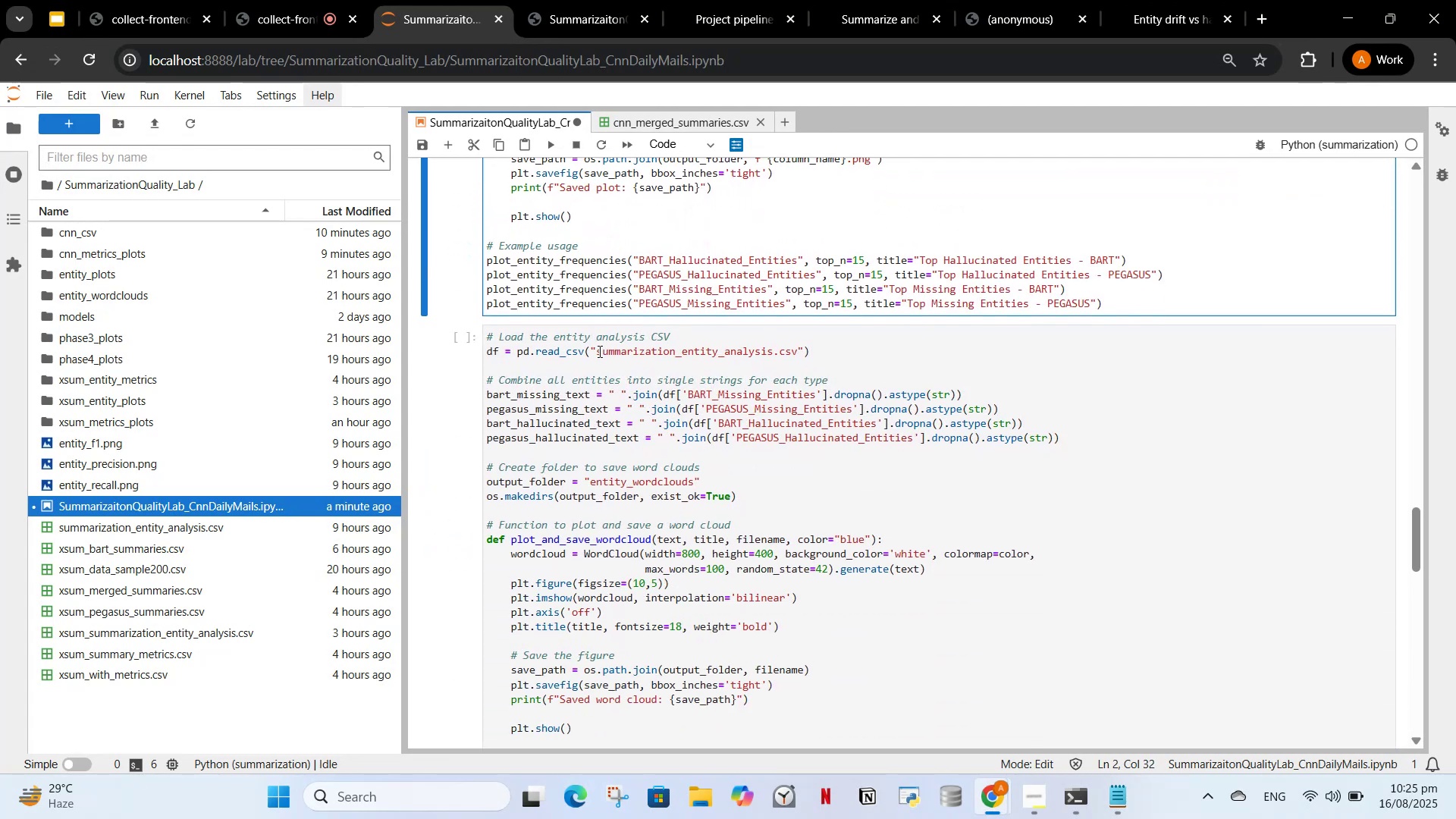 
left_click([598, 356])
 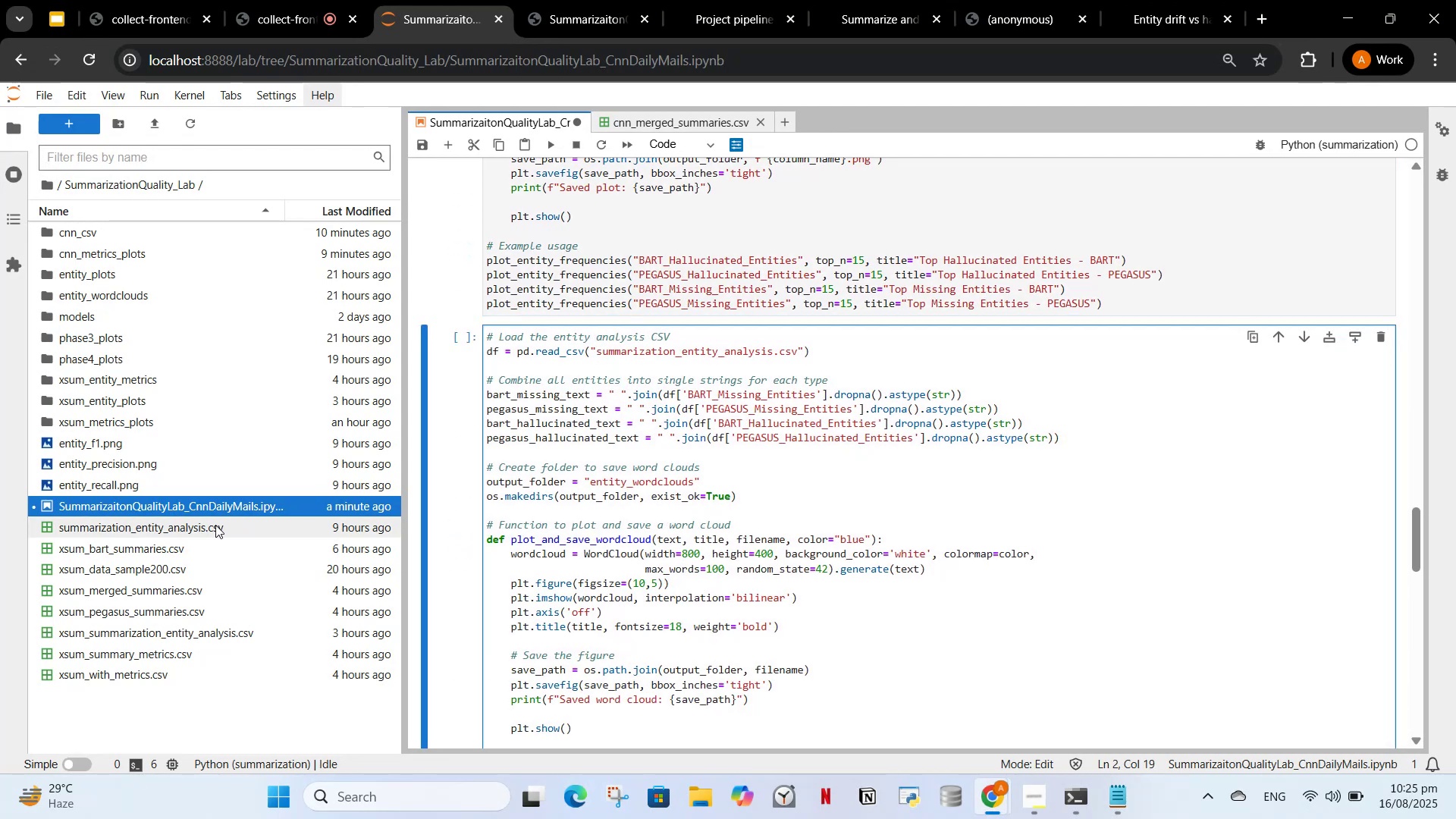 
scroll: coordinate [764, 493], scroll_direction: up, amount: 5.0
 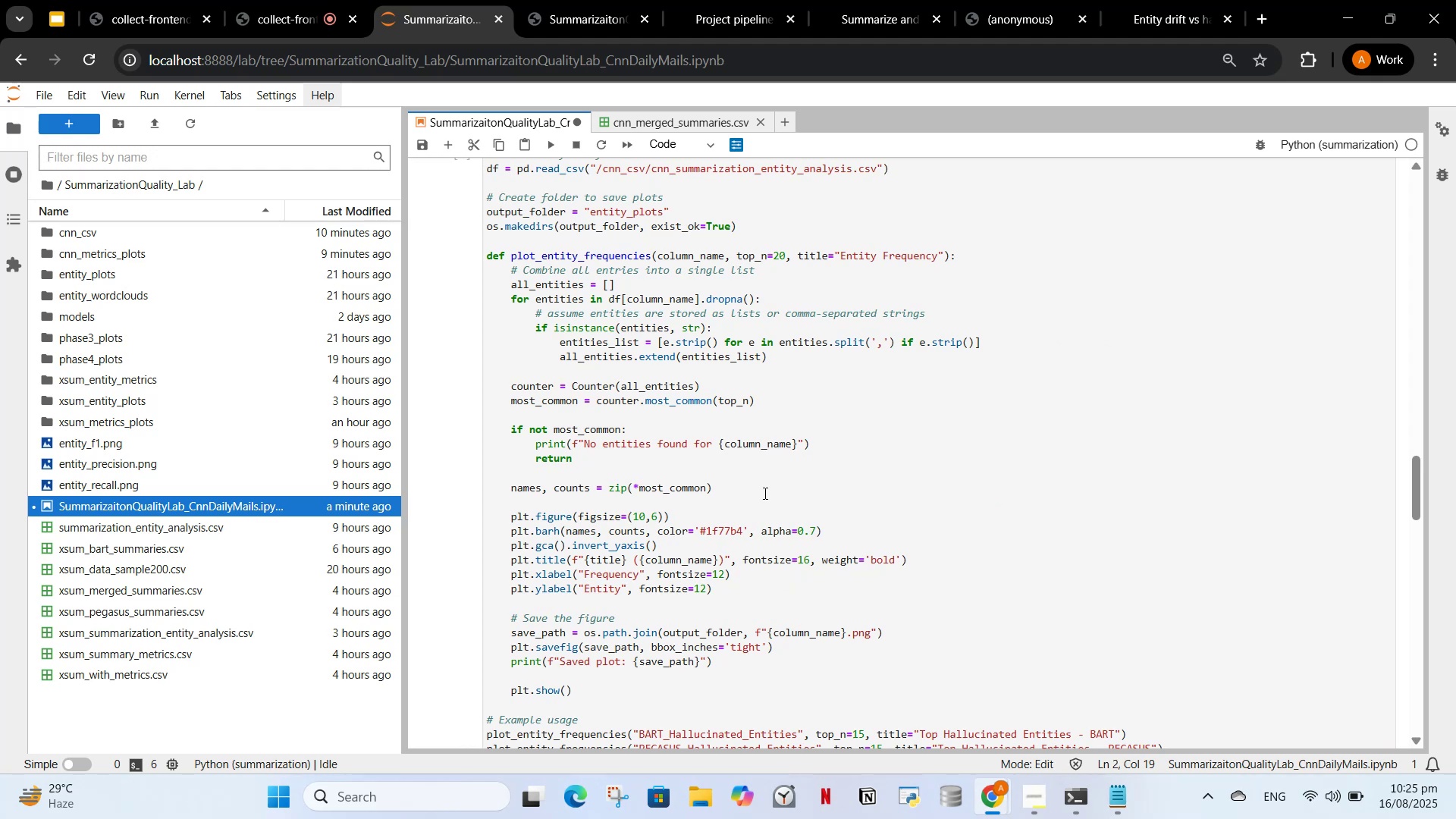 
scroll: coordinate [764, 493], scroll_direction: down, amount: 2.0
 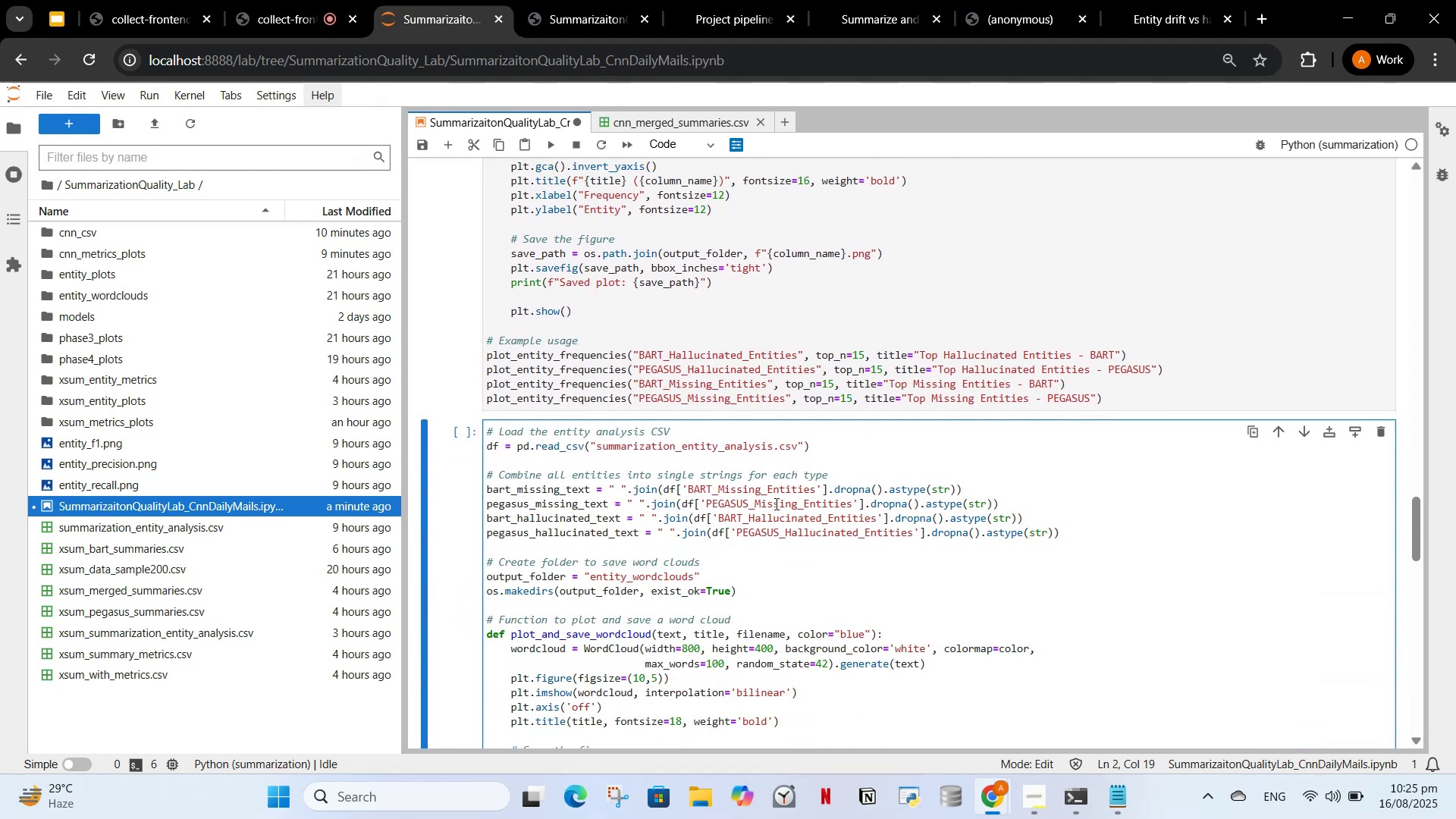 
type(cn)
key(Backspace)
key(Backspace)
type(./)
 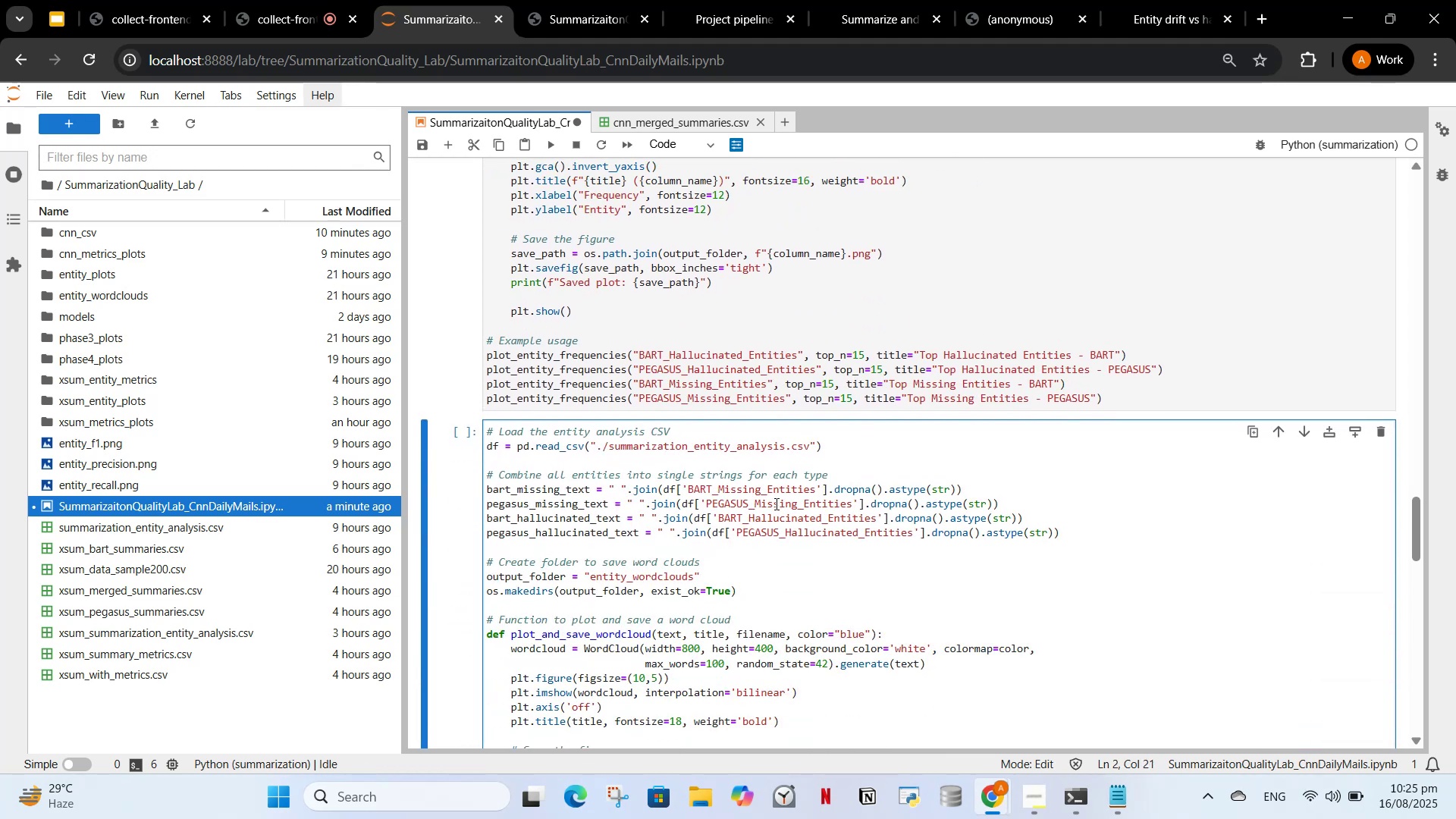 
scroll: coordinate [824, 450], scroll_direction: up, amount: 5.0
 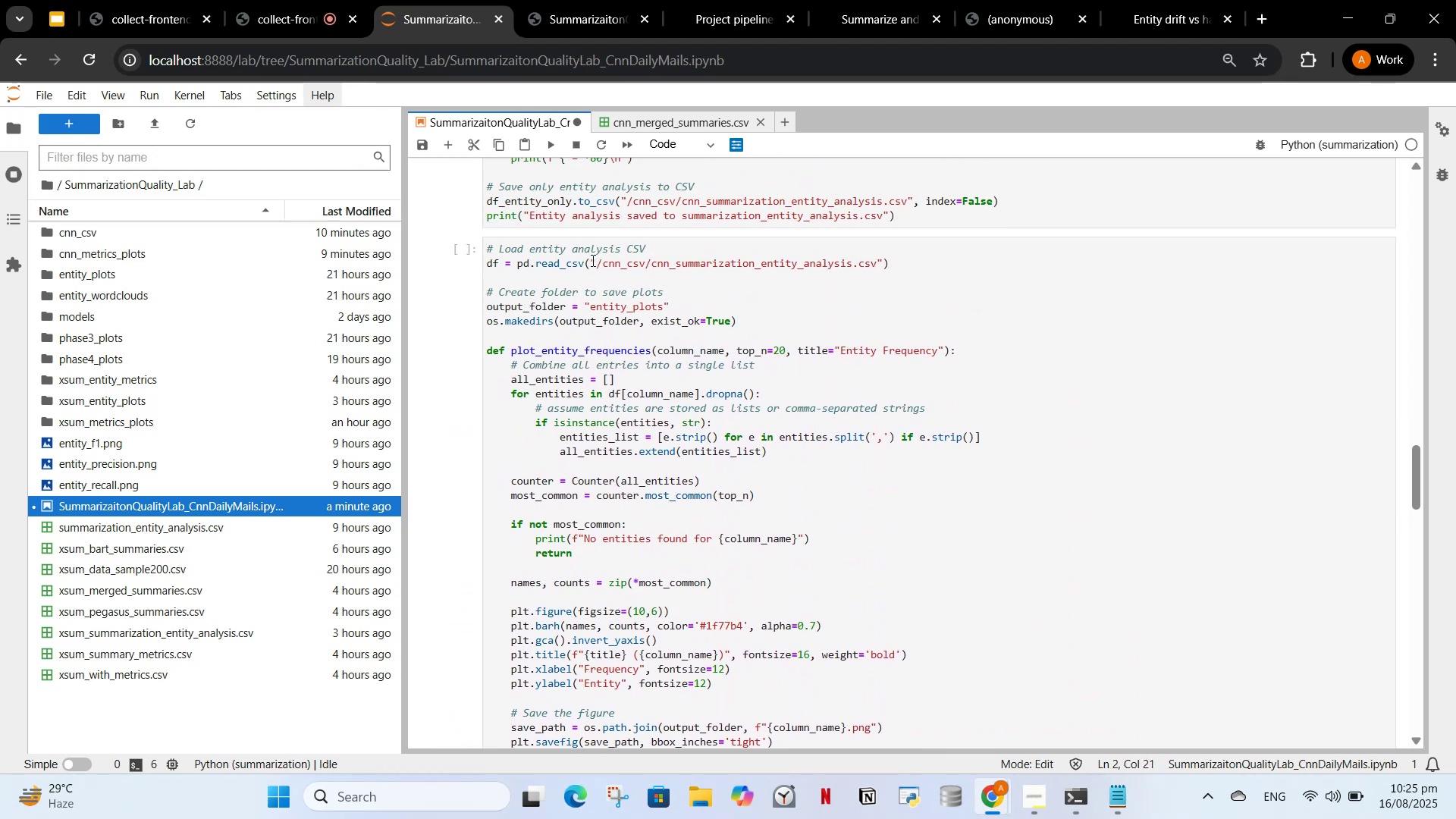 
left_click([596, 265])
 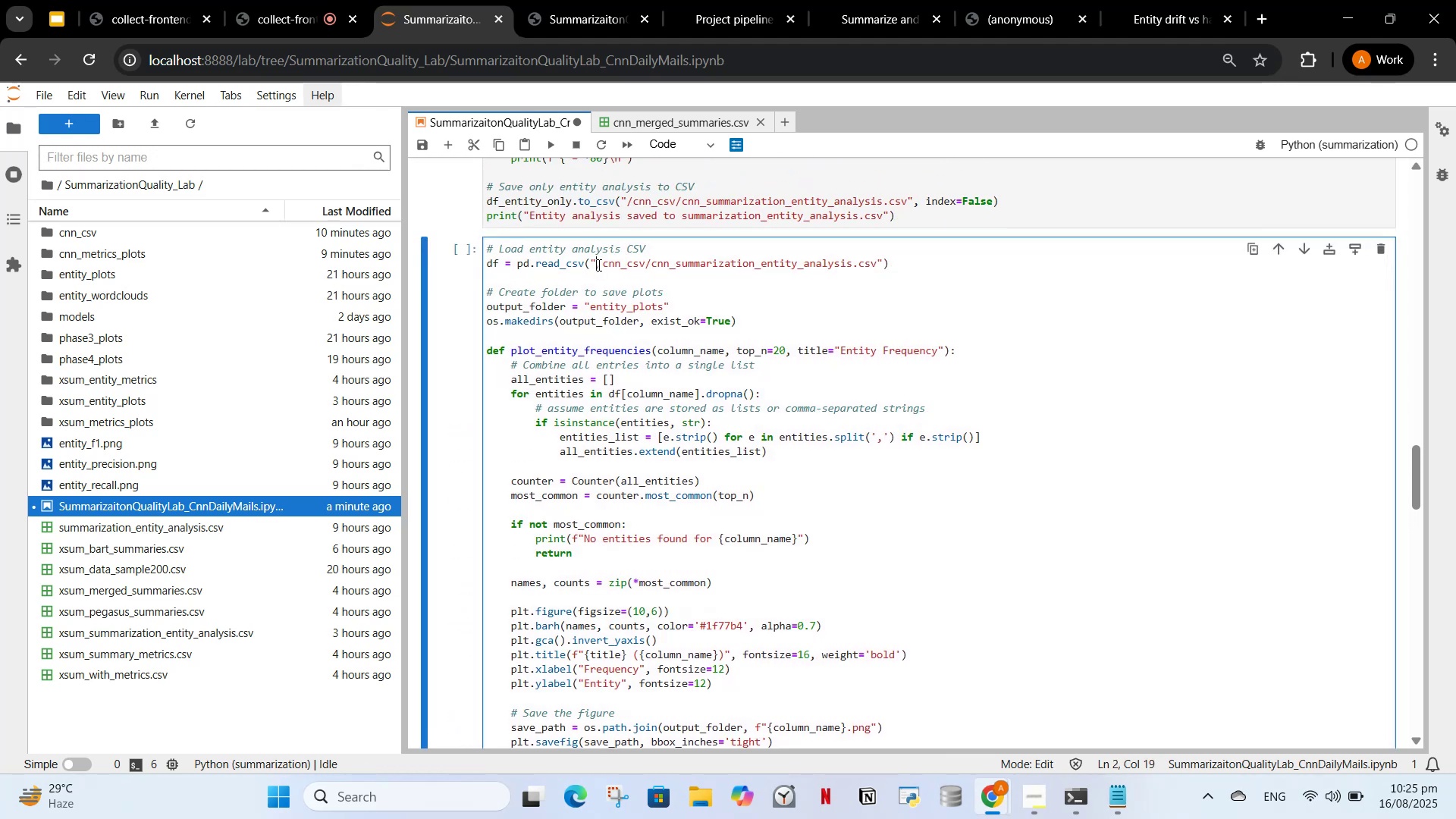 
key(Period)
 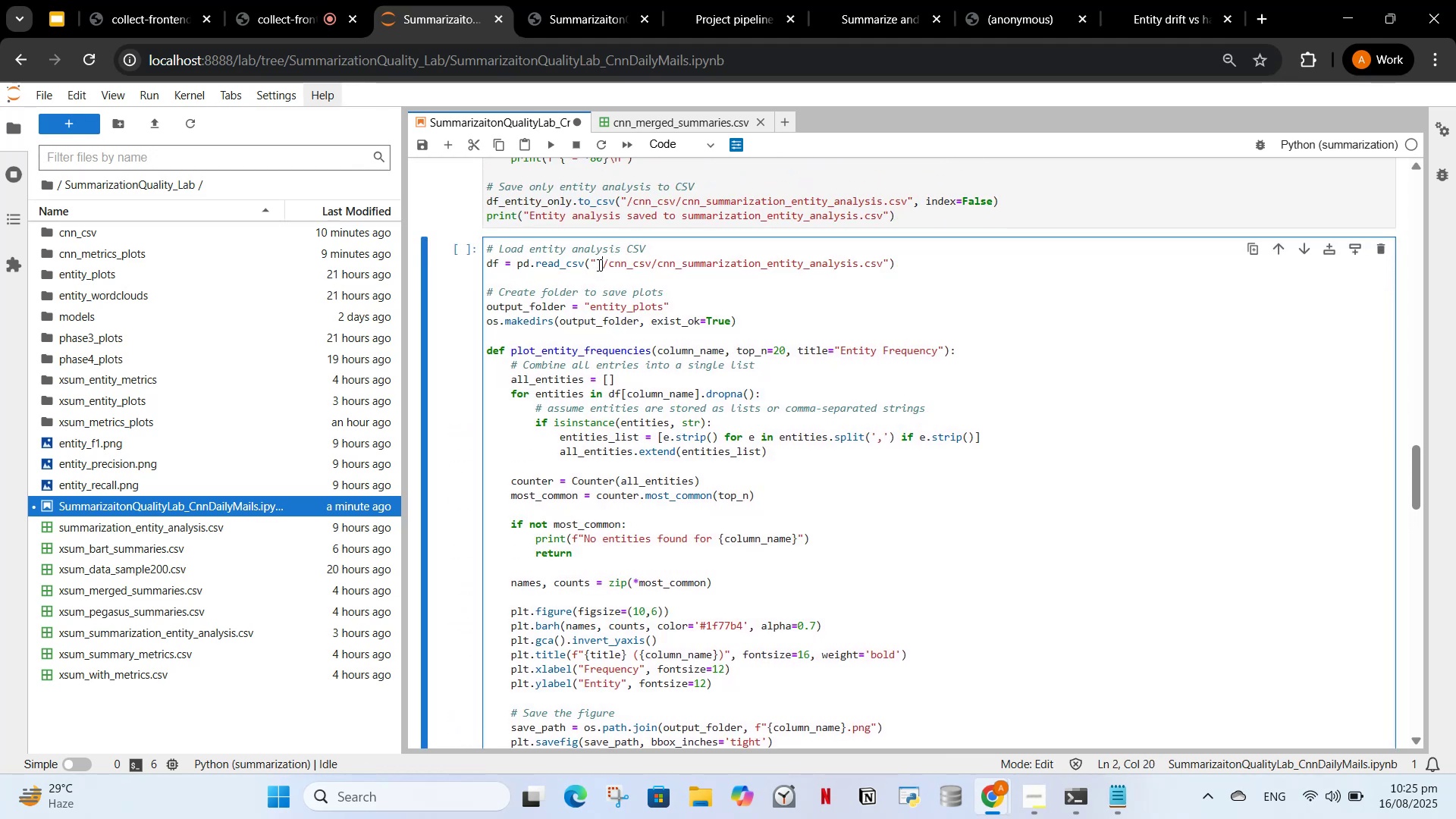 
scroll: coordinate [845, 309], scroll_direction: up, amount: 3.0
 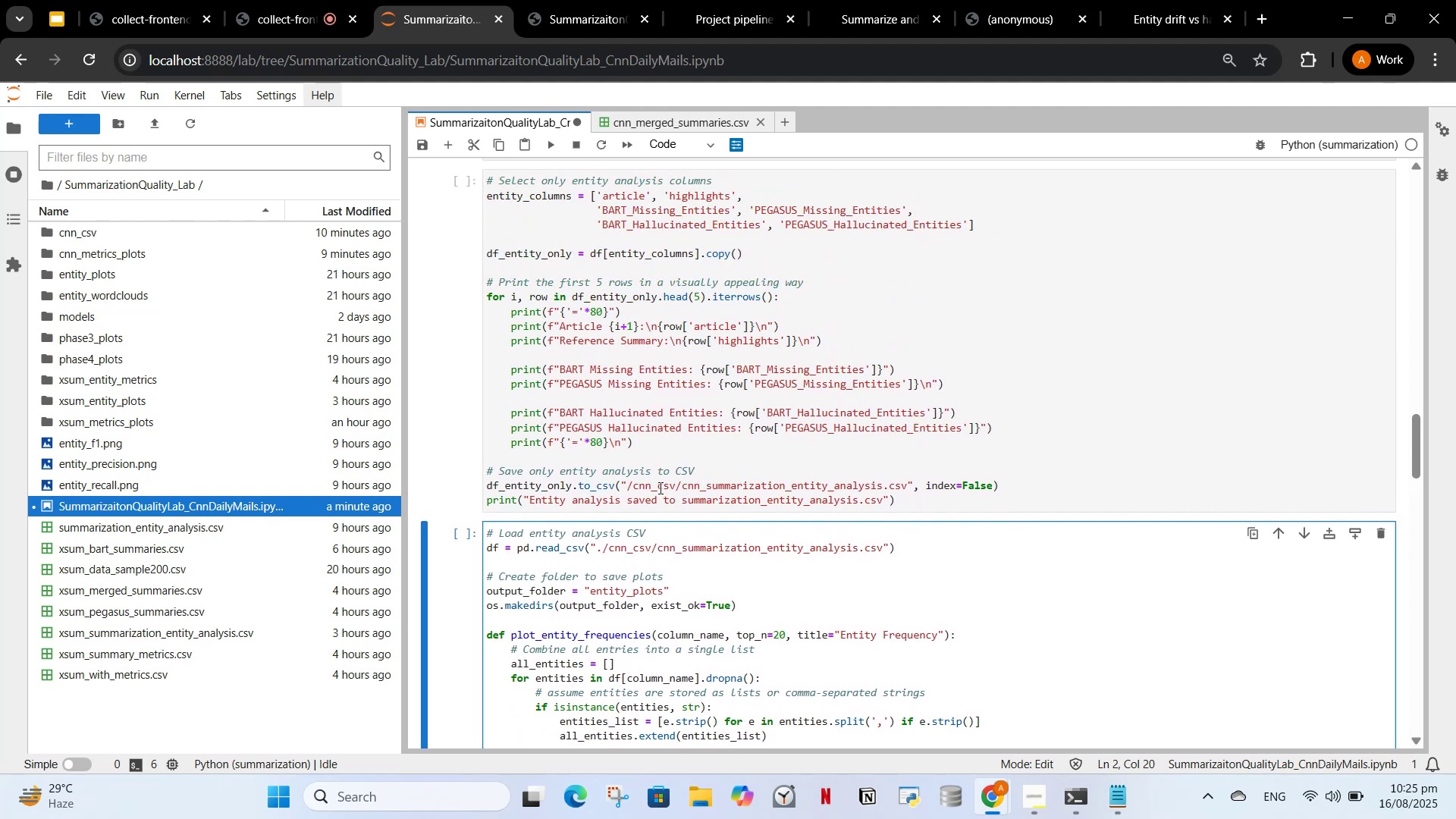 
left_click([626, 493])
 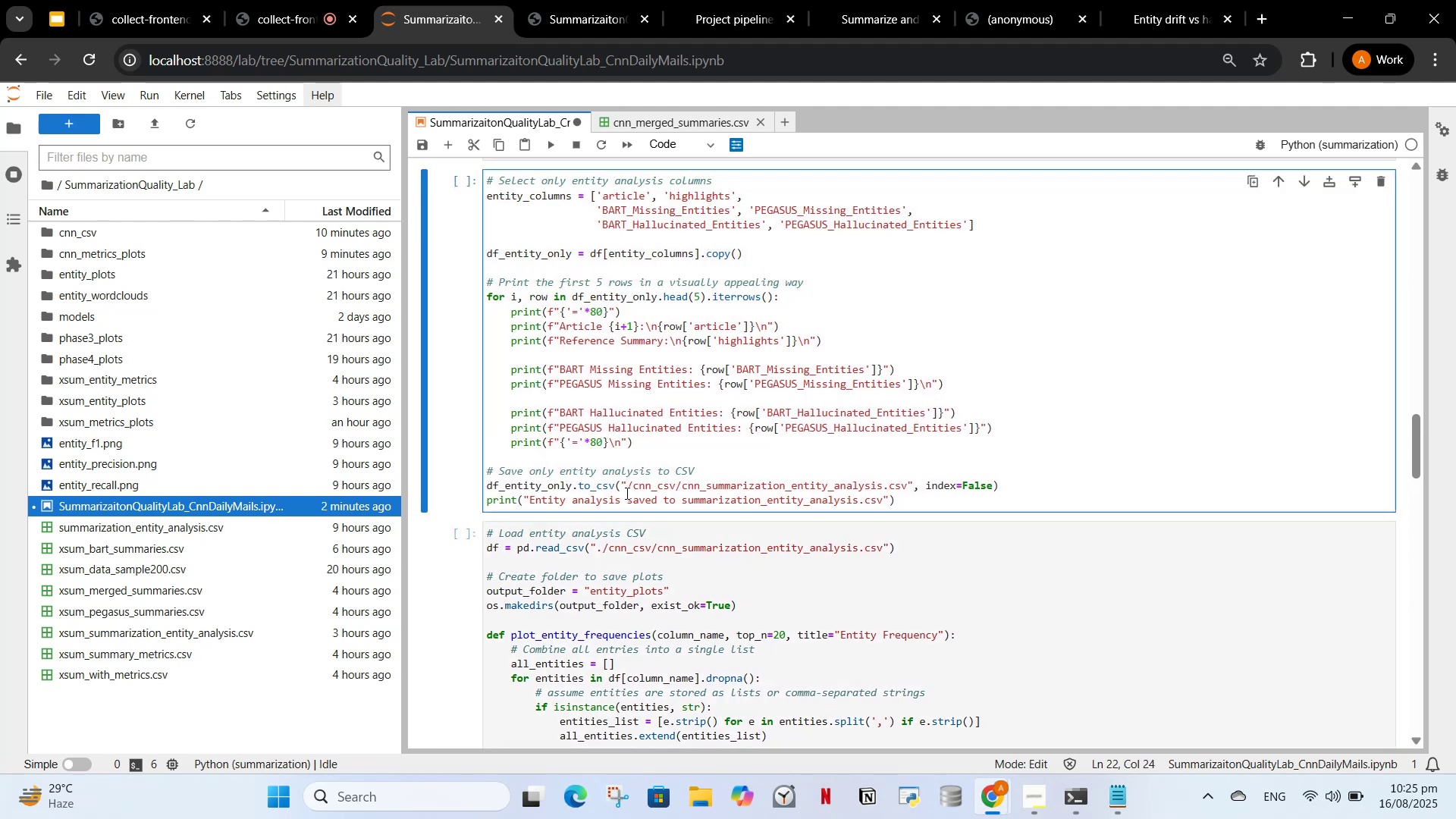 
key(Period)
 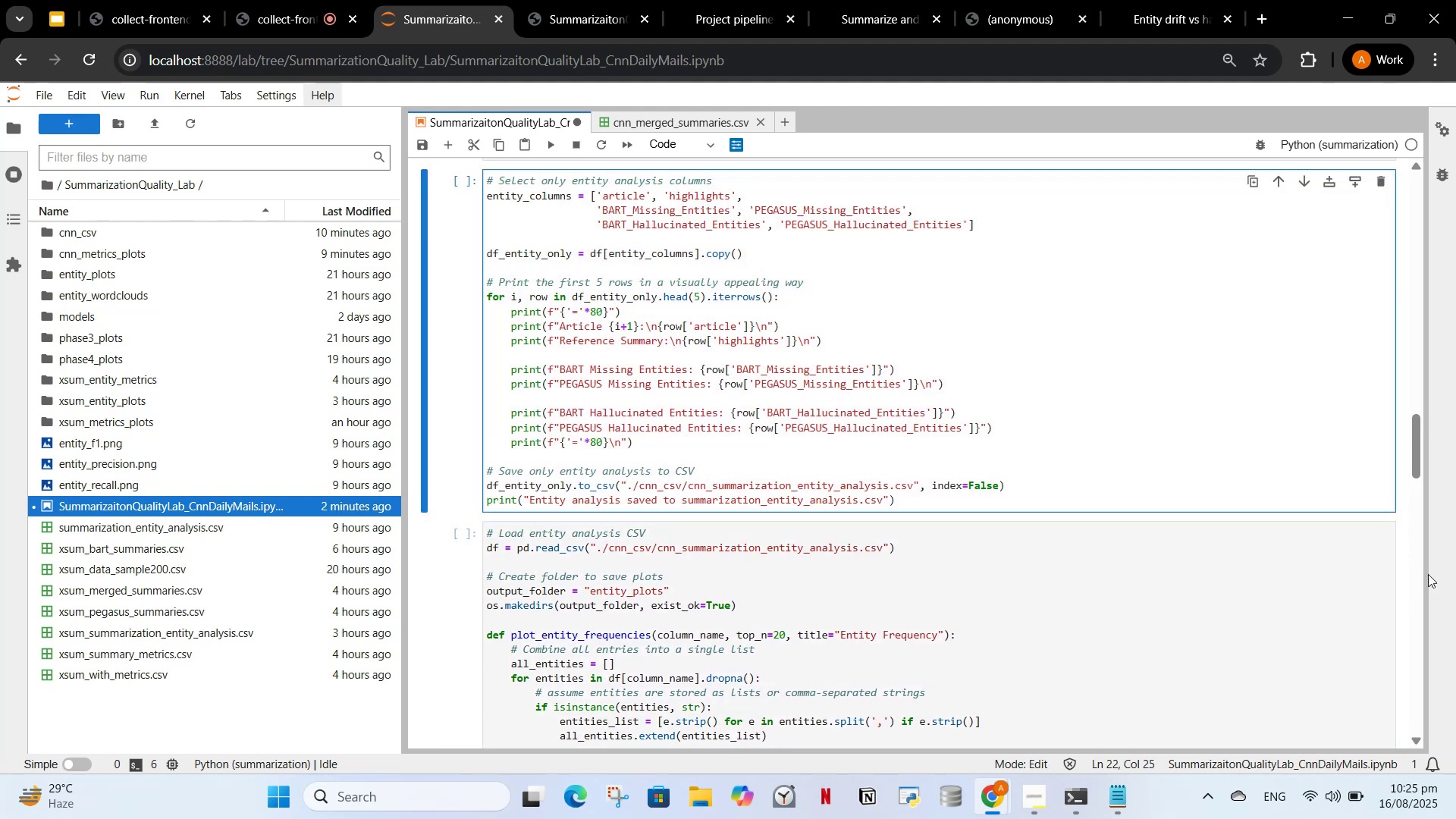 
scroll: coordinate [1099, 610], scroll_direction: up, amount: 2.0
 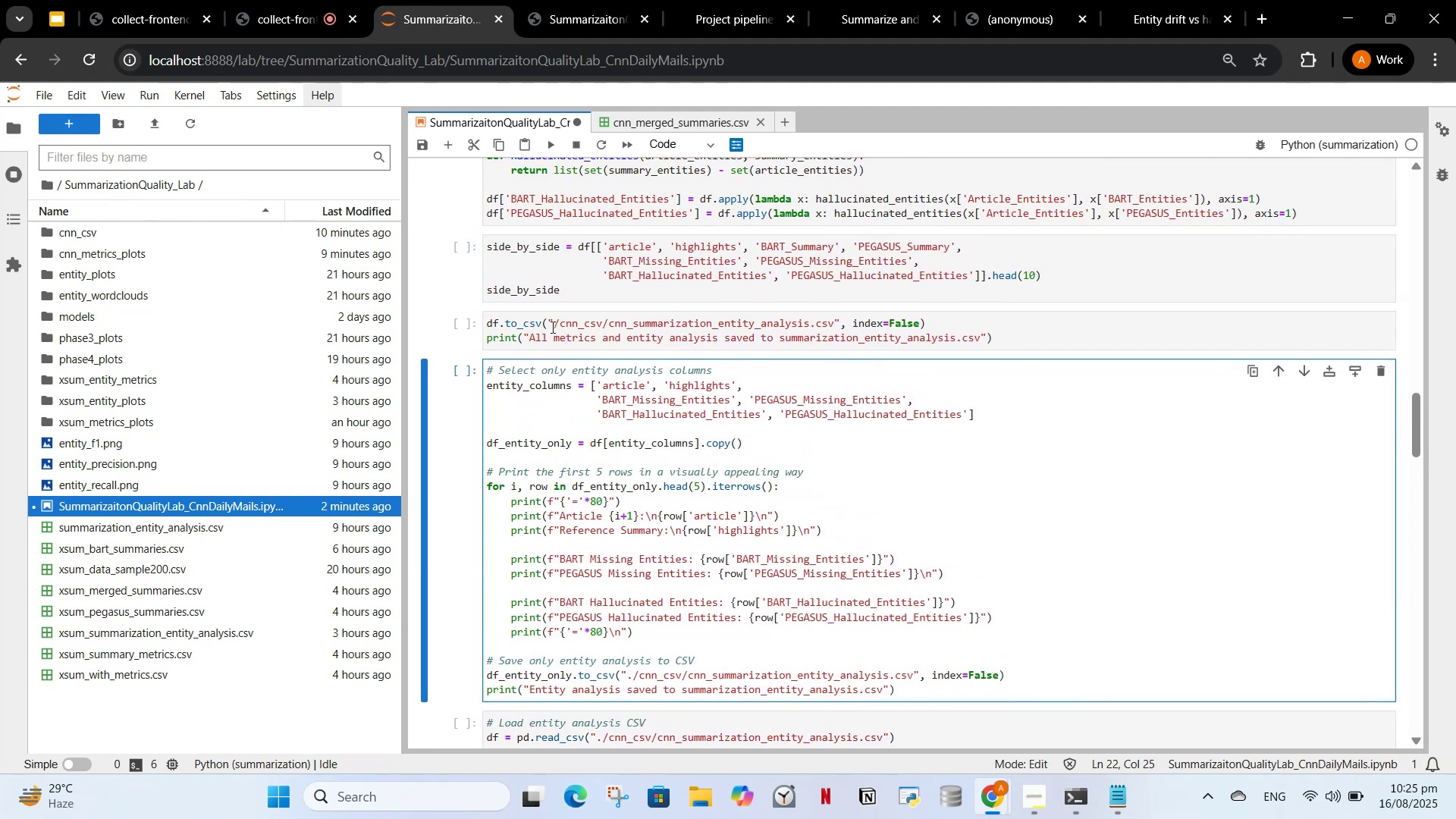 
left_click([553, 324])
 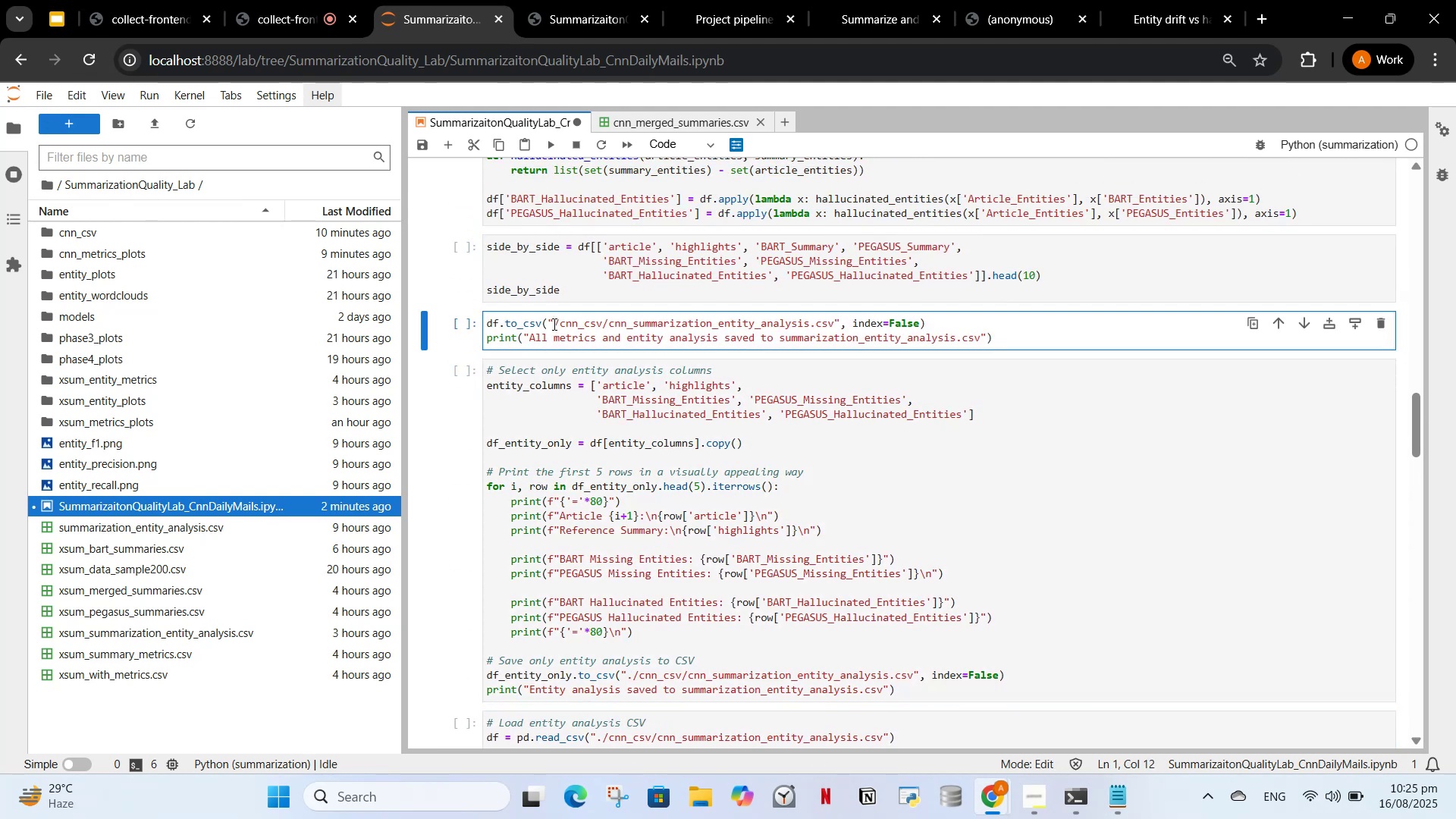 
key(Period)
 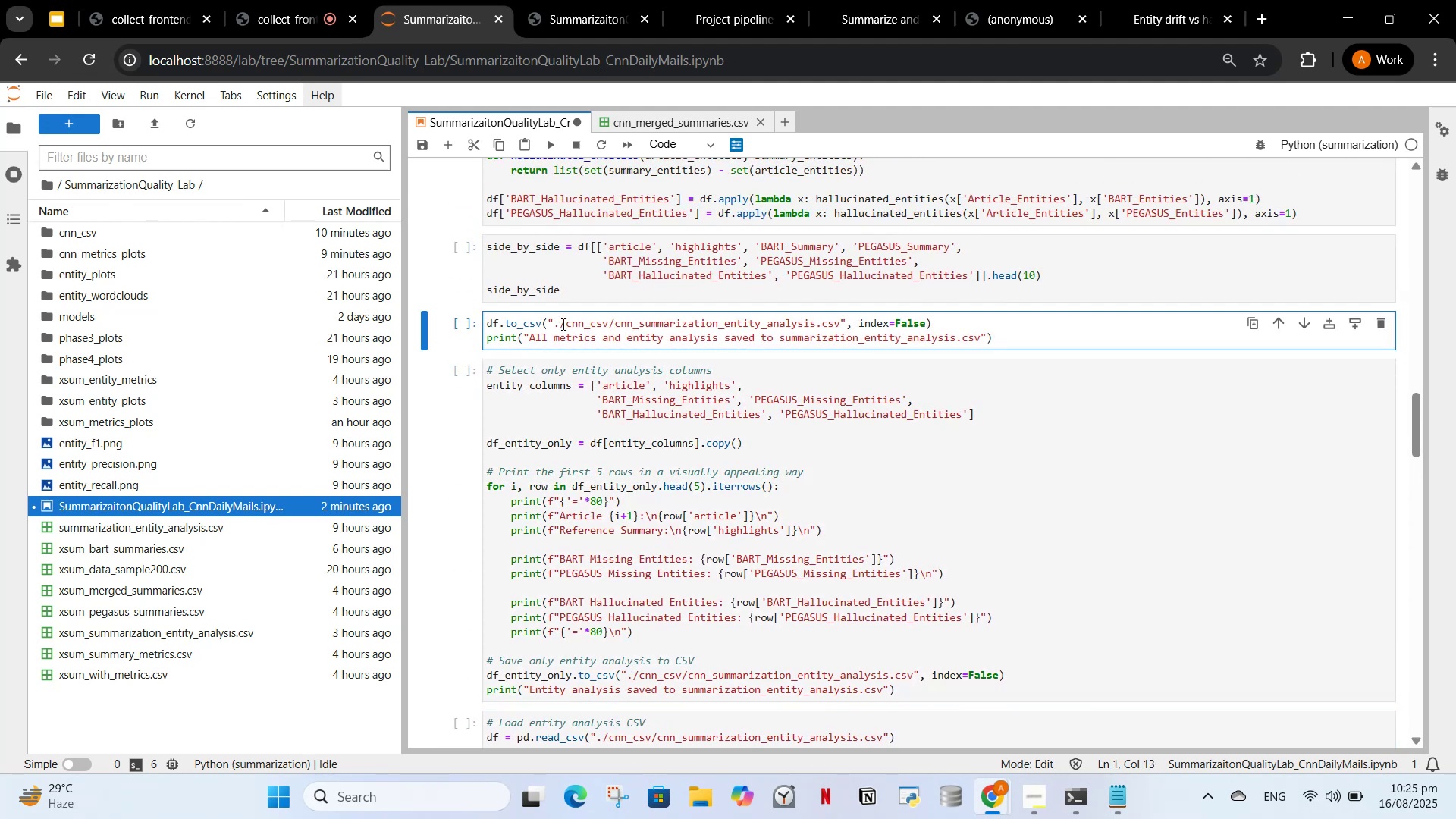 
scroll: coordinate [840, 352], scroll_direction: up, amount: 16.0
 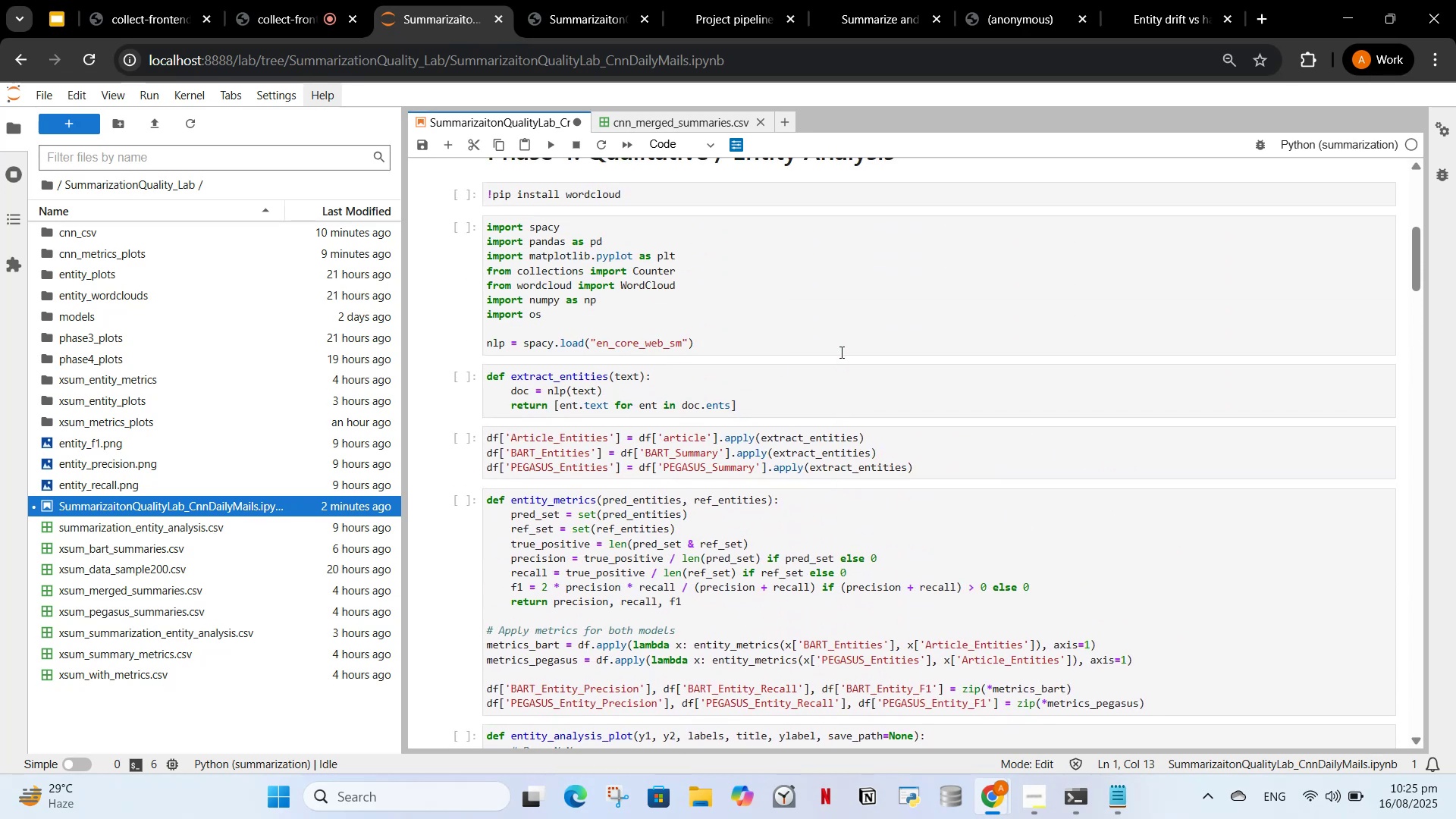 
scroll: coordinate [695, 410], scroll_direction: down, amount: 26.0
 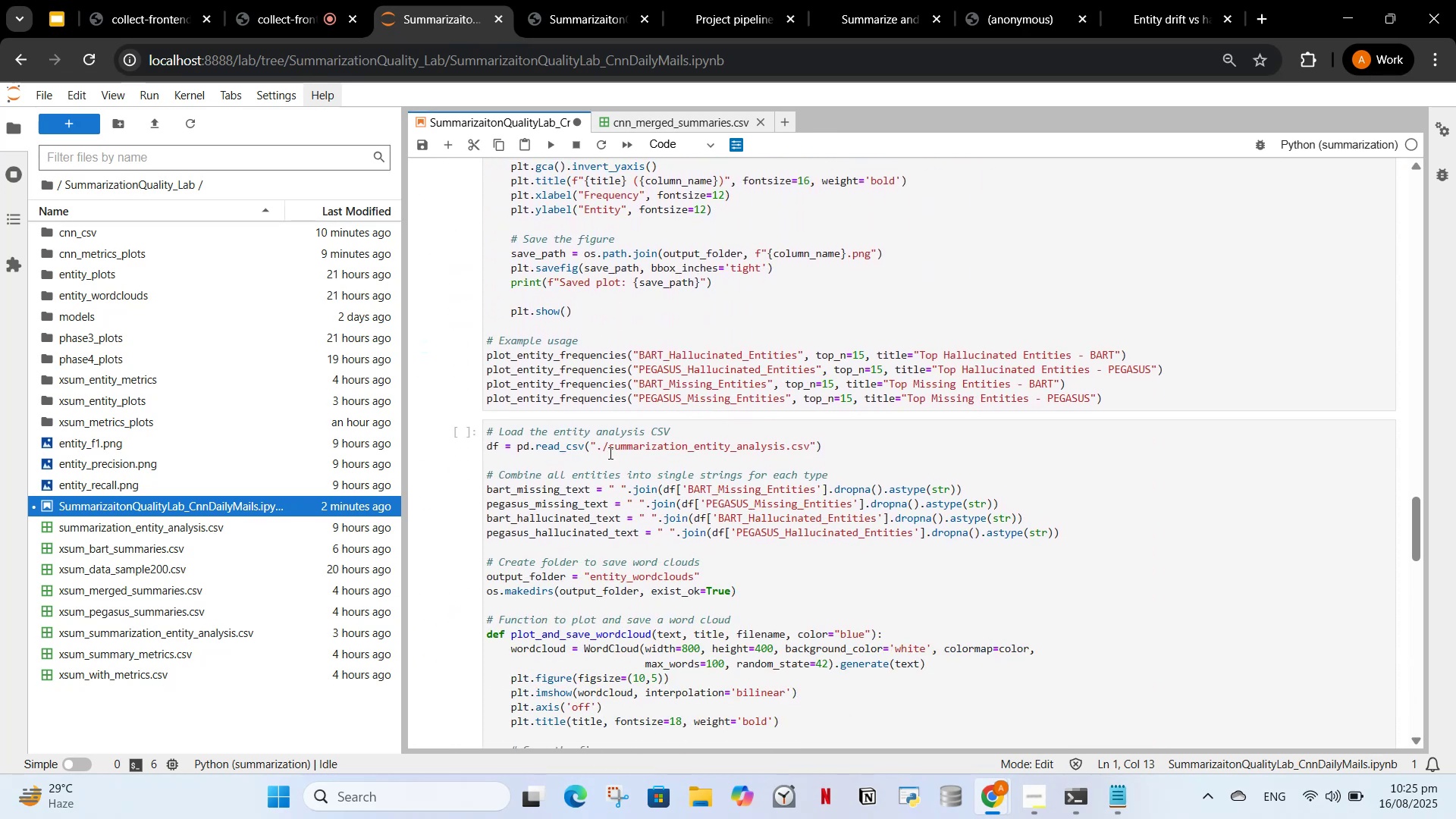 
left_click([607, 450])
 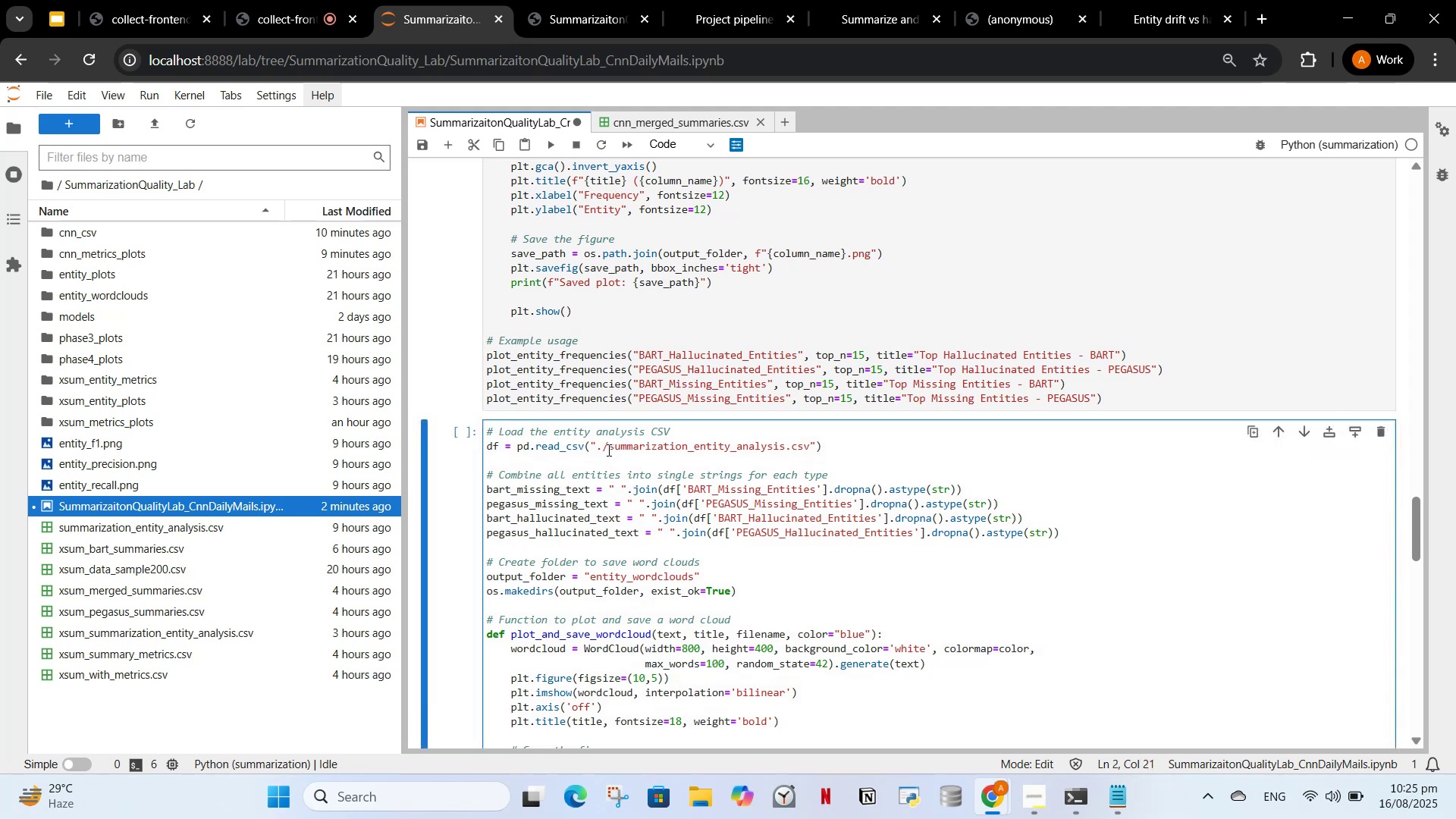 
type(cnn_csv/cnn_)
 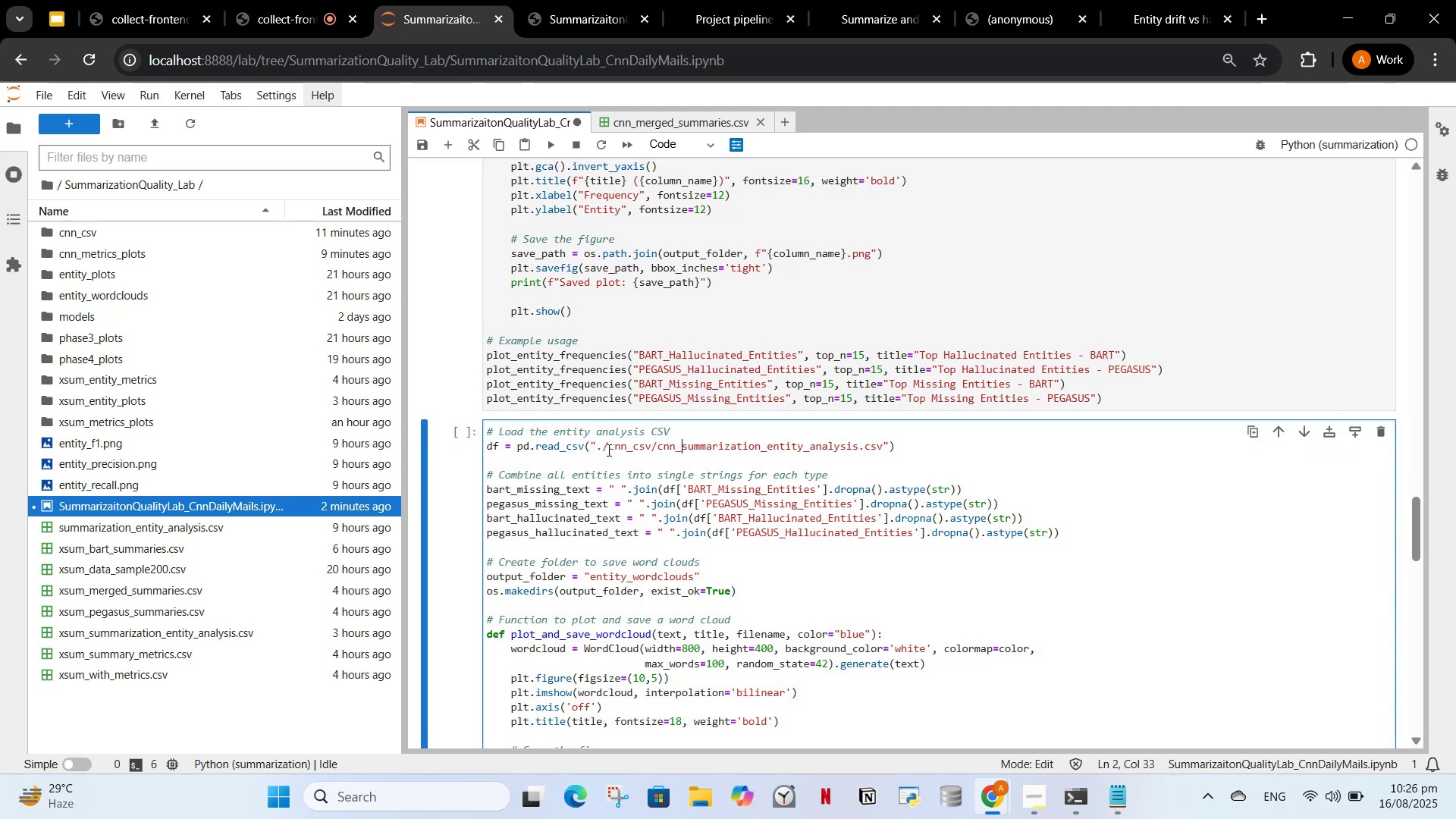 
scroll: coordinate [677, 468], scroll_direction: down, amount: 3.0
 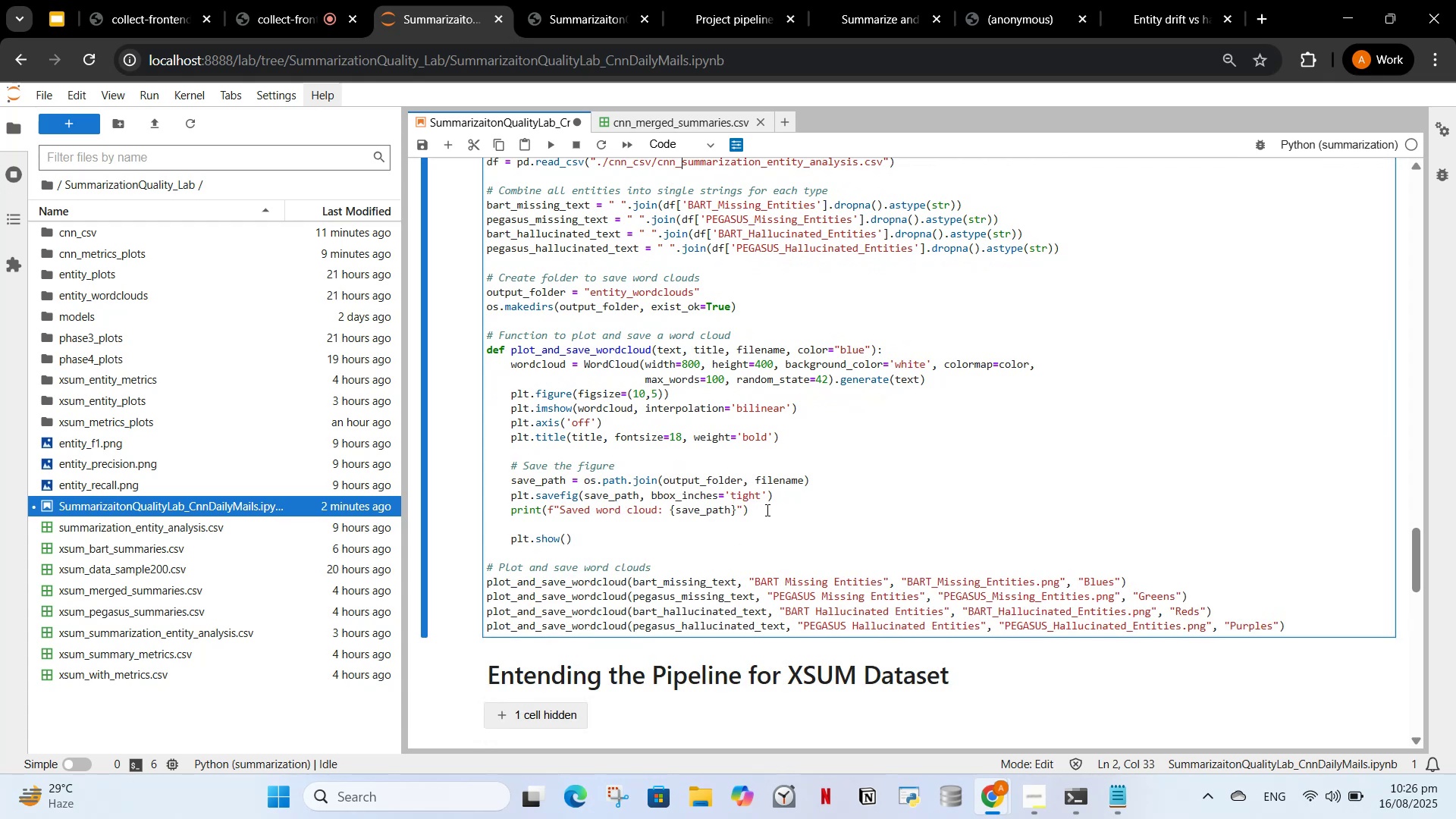 
scroll: coordinate [764, 507], scroll_direction: none, amount: 0.0
 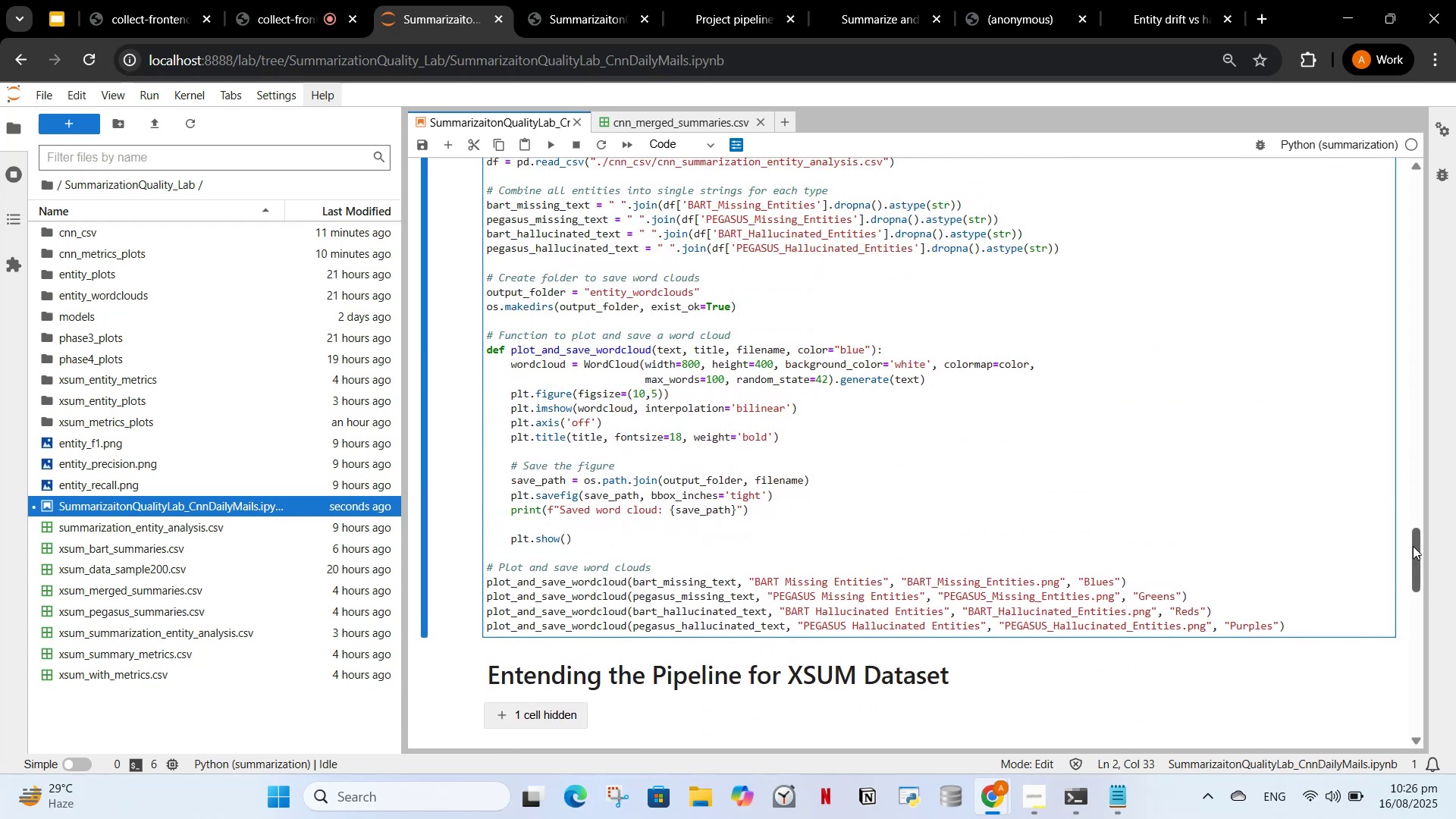 
scroll: coordinate [816, 544], scroll_direction: up, amount: 17.0
 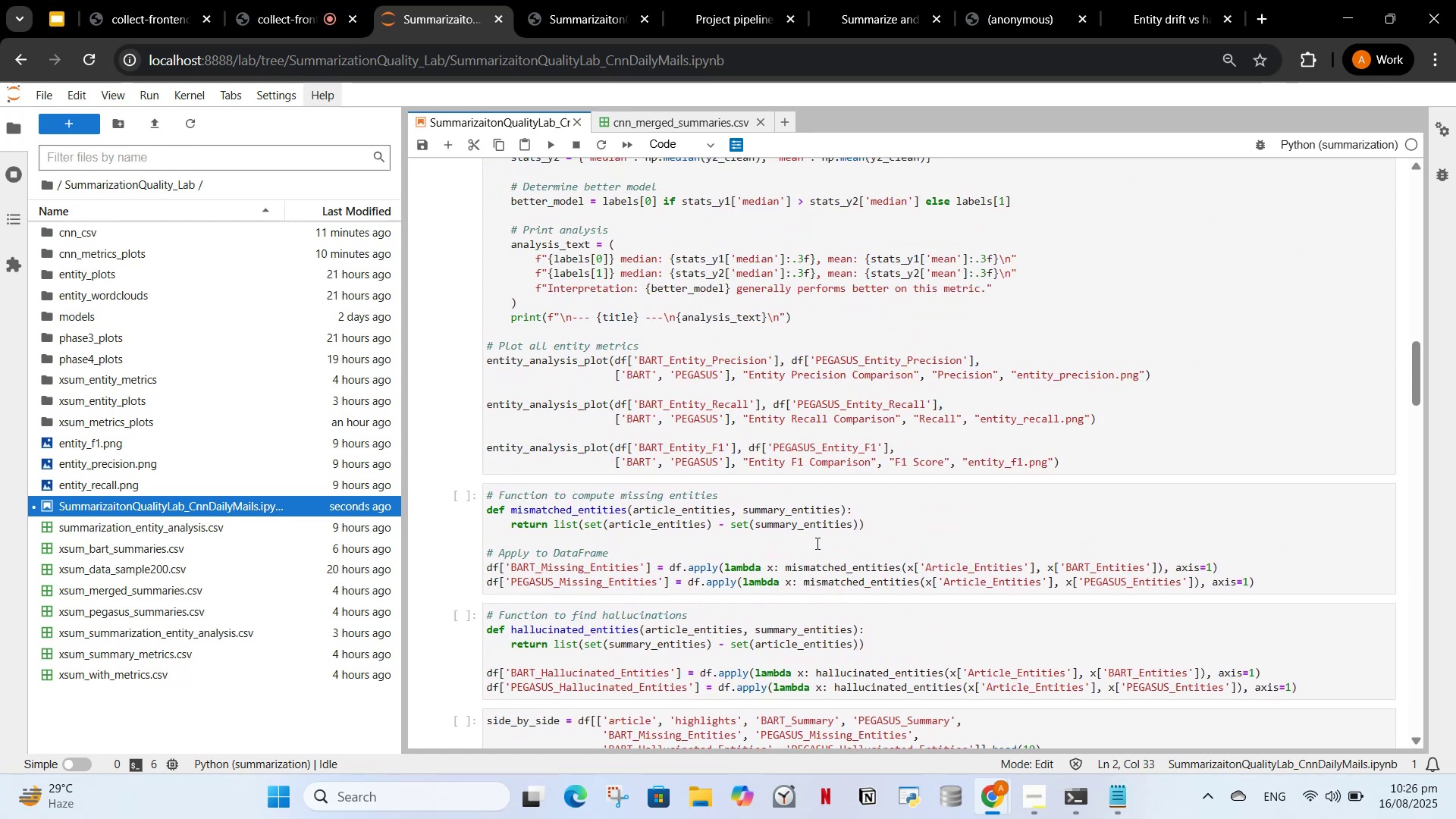 
scroll: coordinate [795, 558], scroll_direction: down, amount: 19.0
 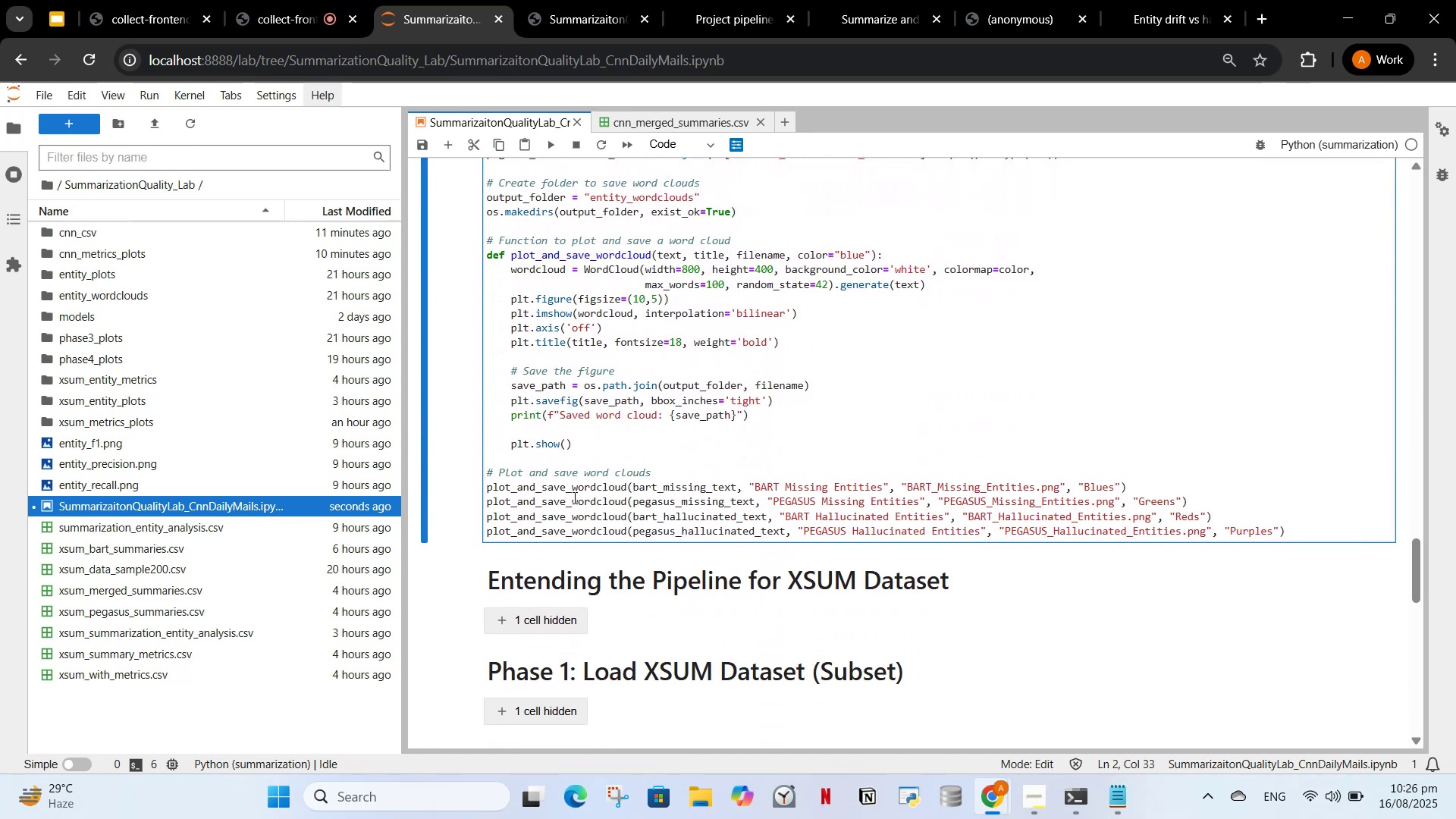 
scroll: coordinate [612, 469], scroll_direction: up, amount: 31.0
 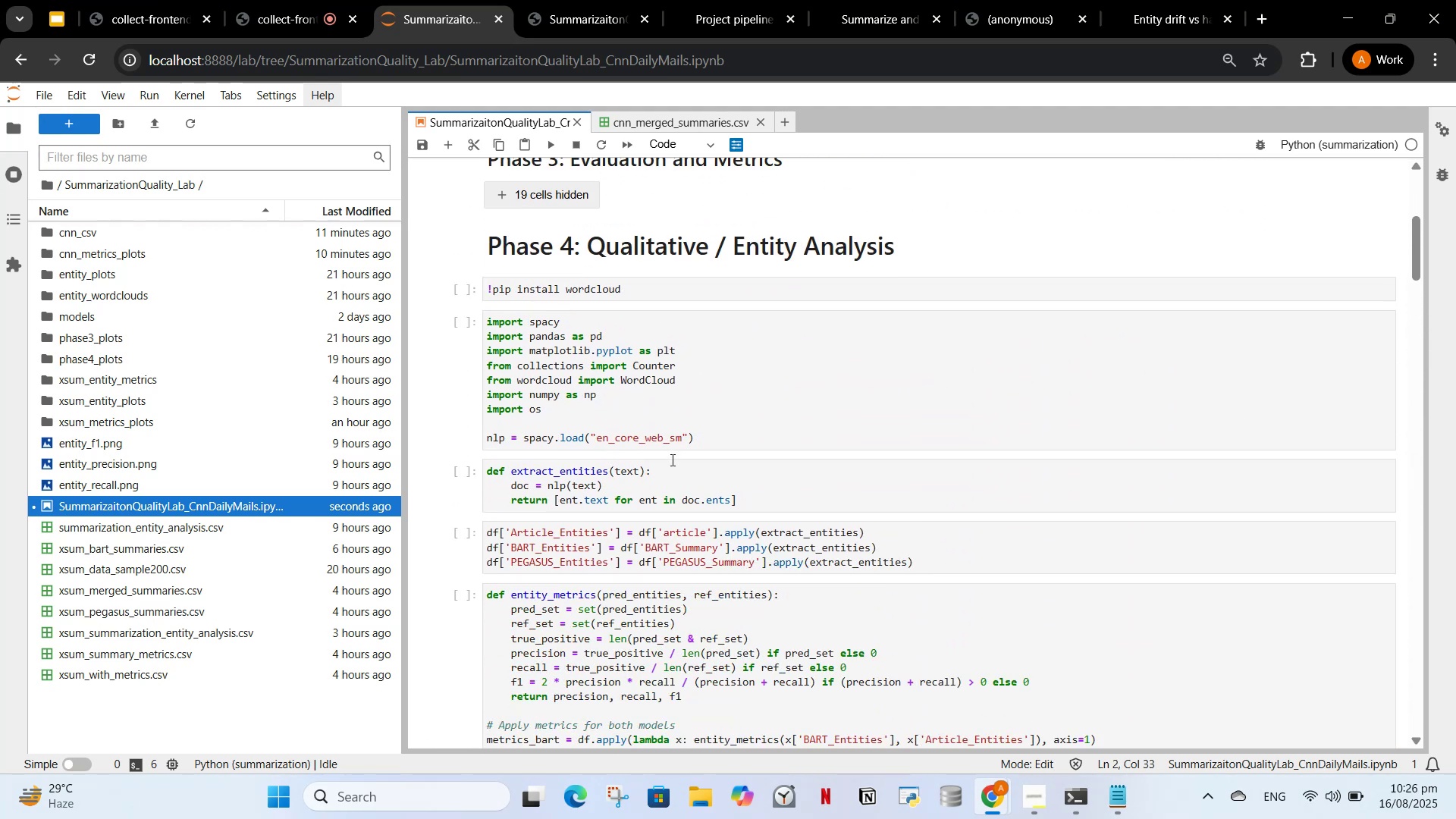 
left_click([671, 443])
 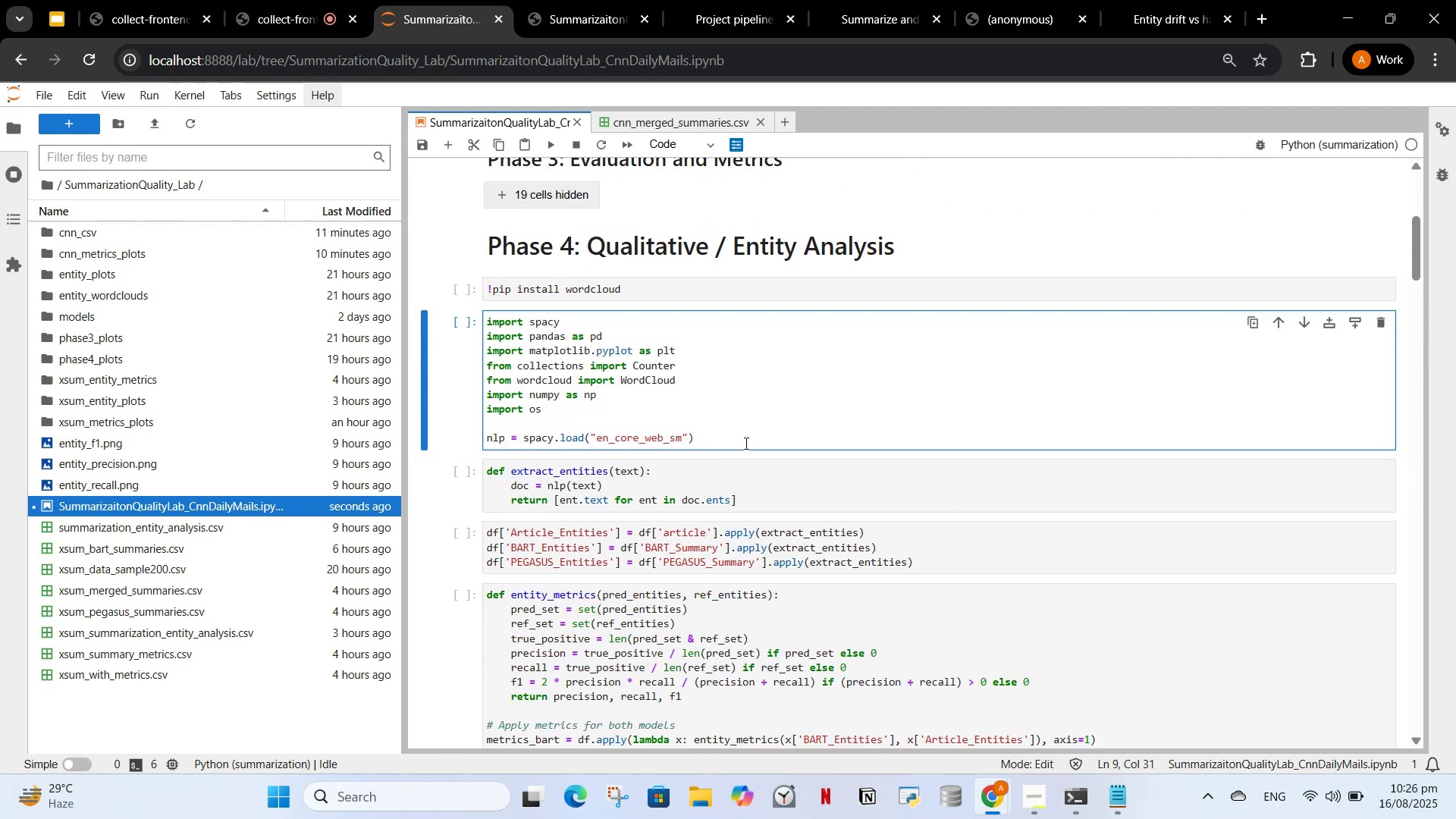 
left_click([742, 446])
 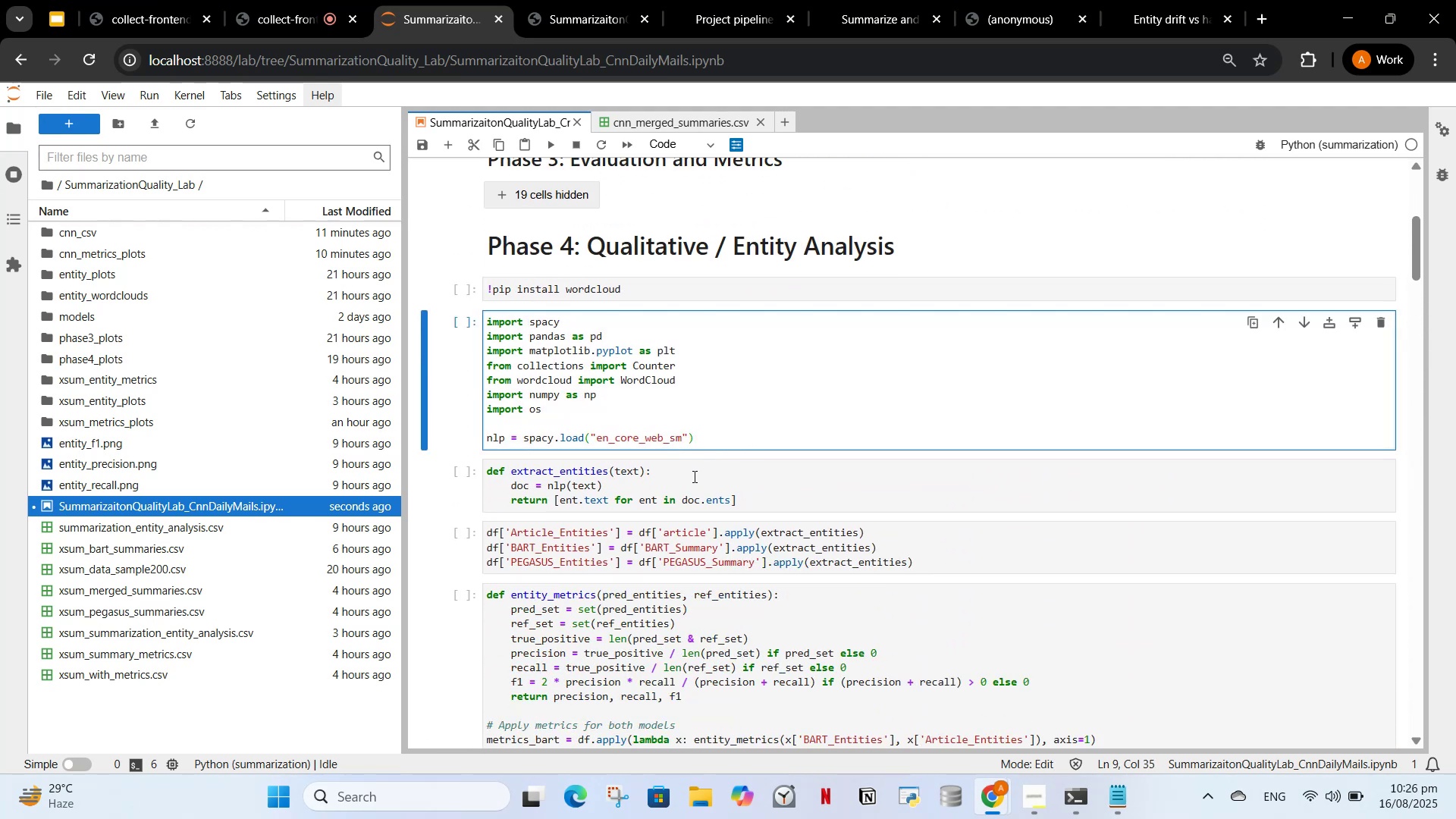 
scroll: coordinate [685, 537], scroll_direction: down, amount: 12.0
 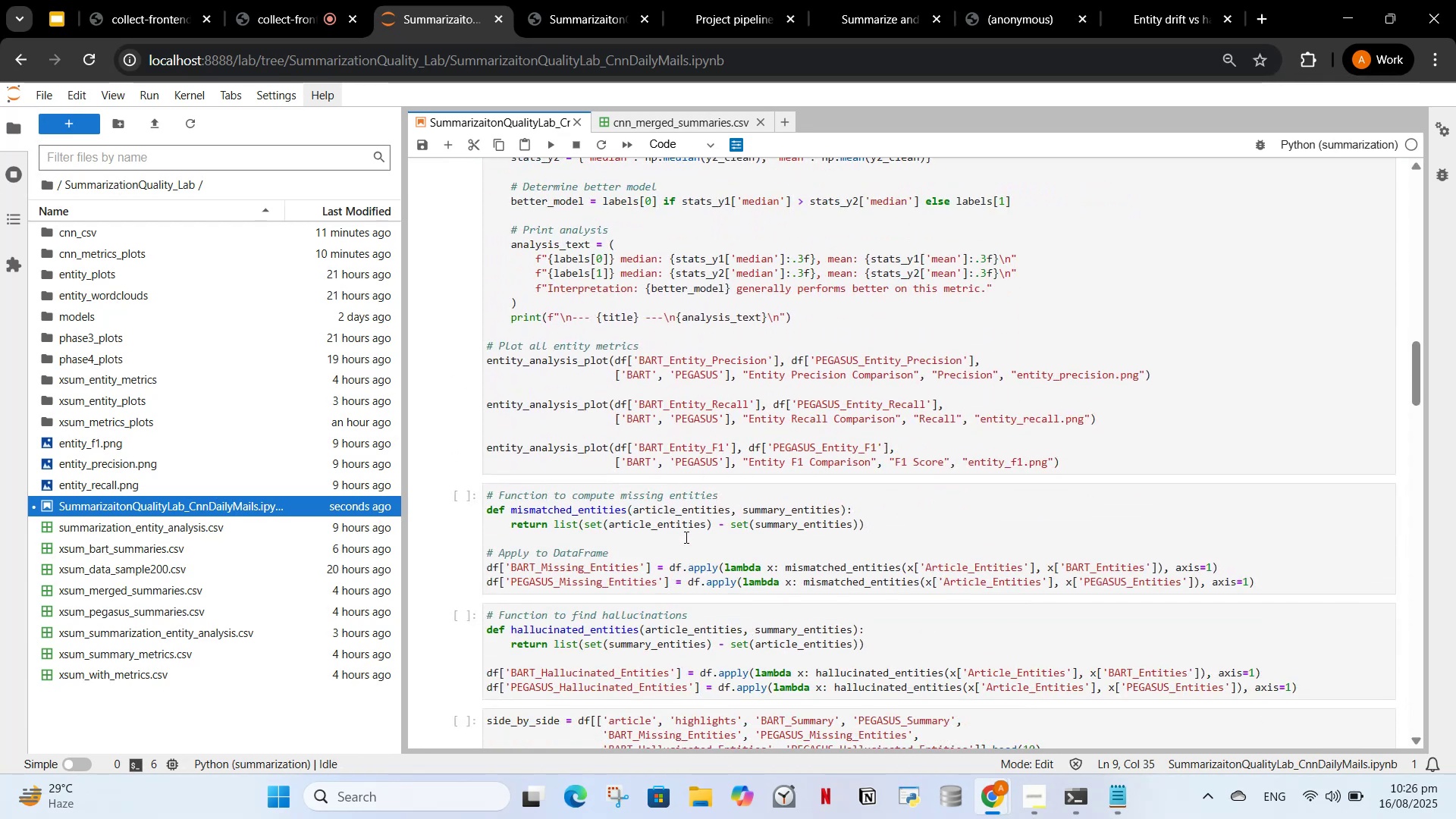 
scroll: coordinate [692, 521], scroll_direction: up, amount: 11.0
 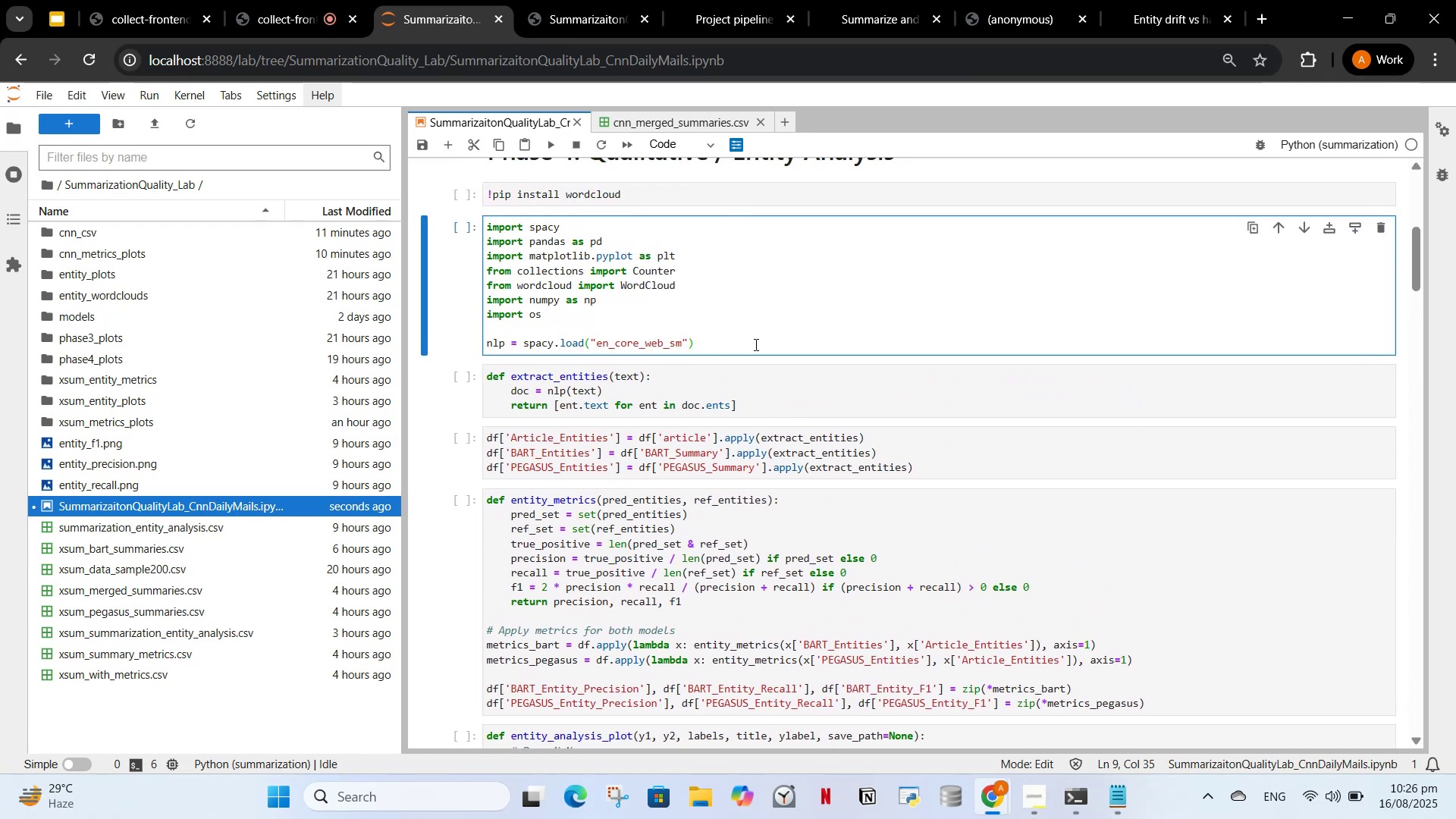 
left_click([755, 347])
 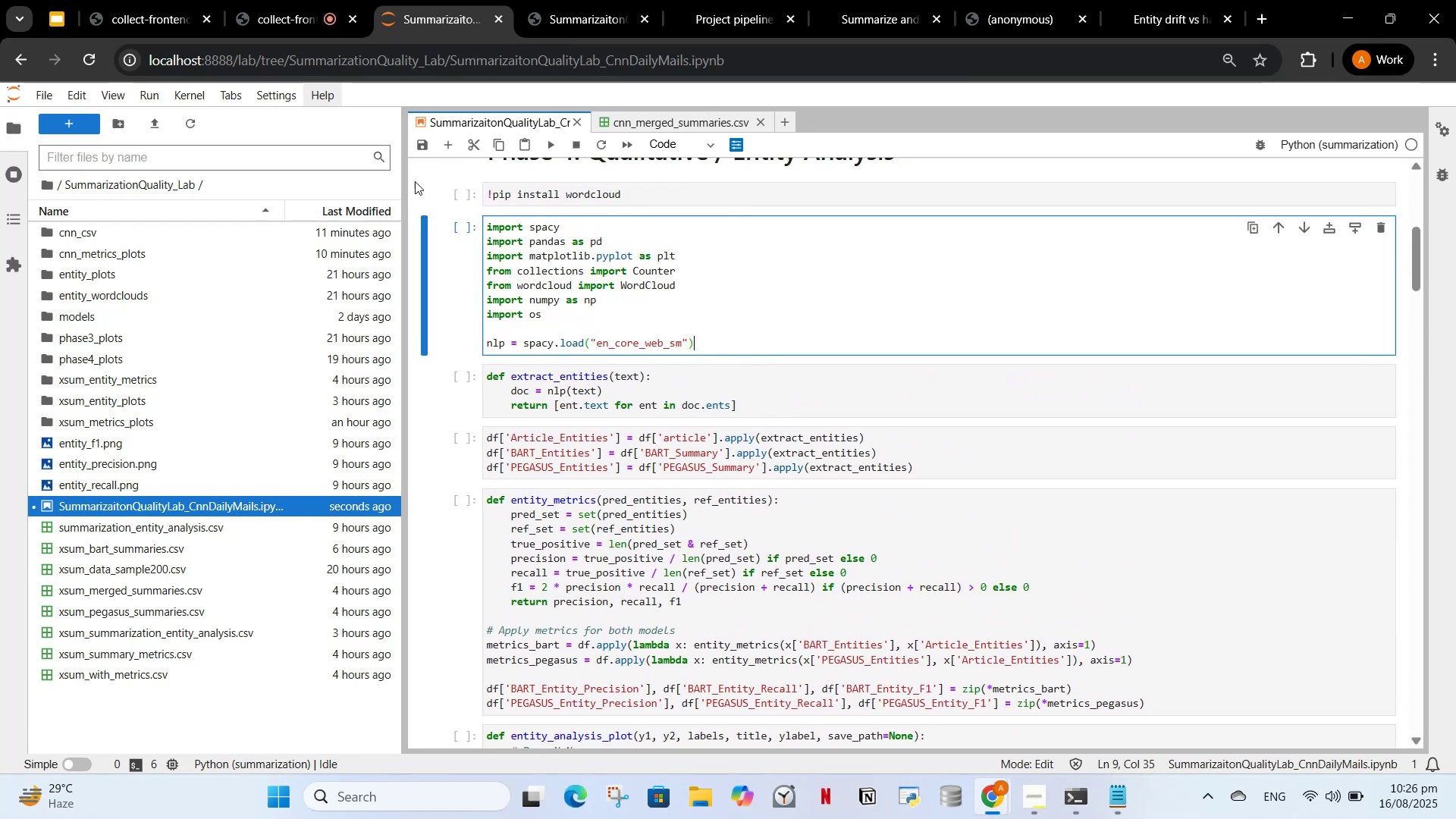 
left_click([450, 145])
 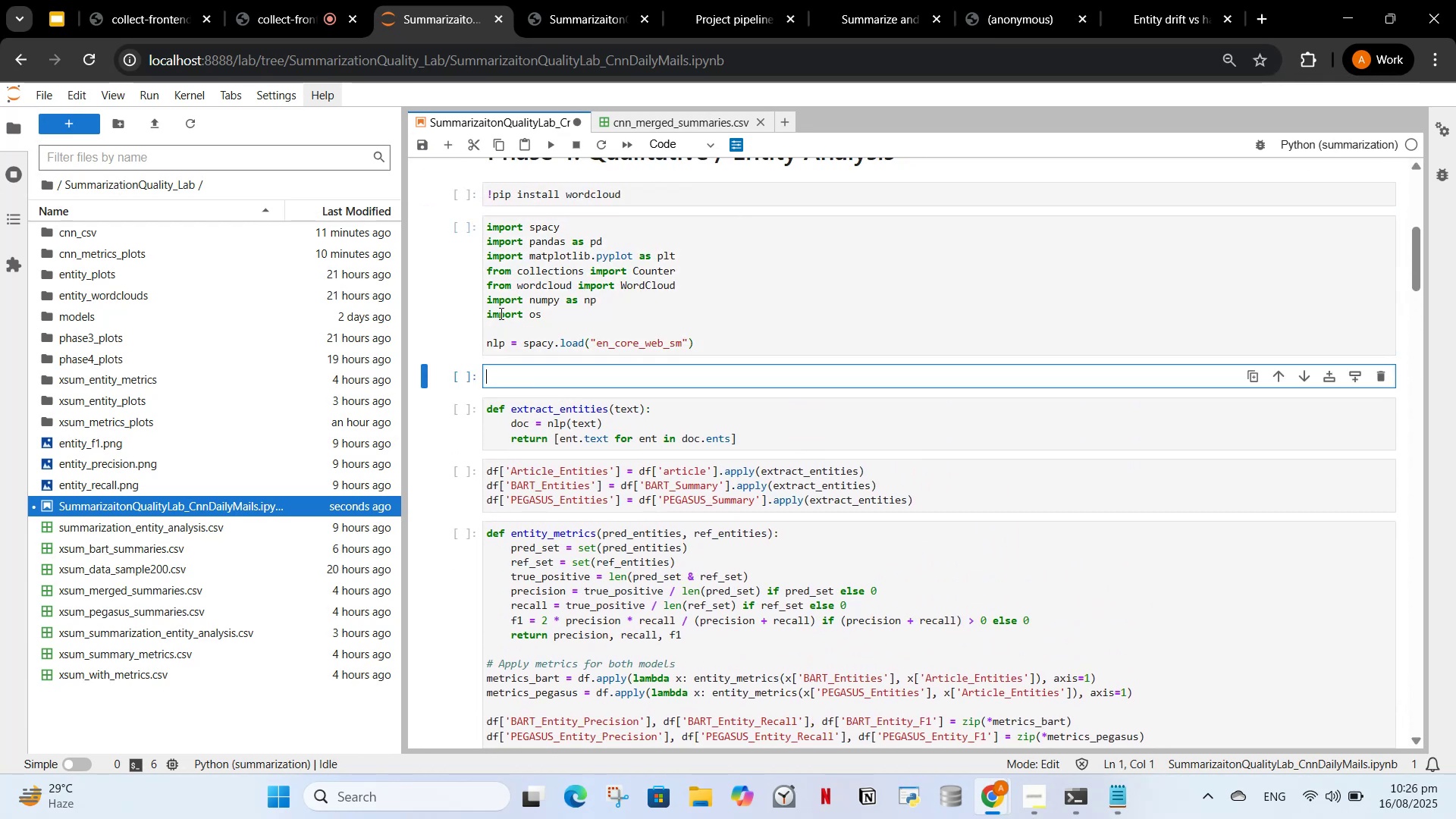 
type(### )
 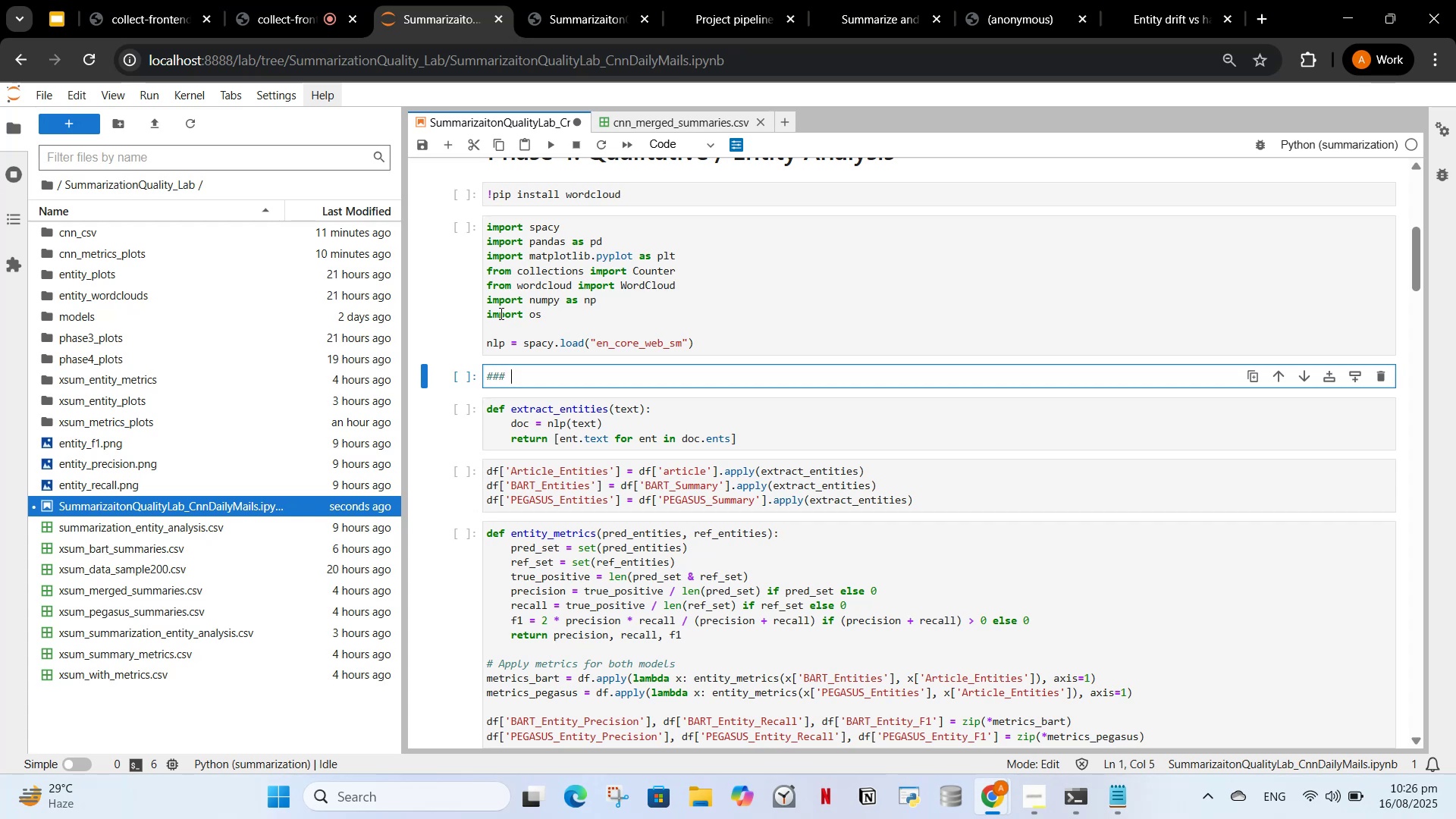 
key(Meta+V)
 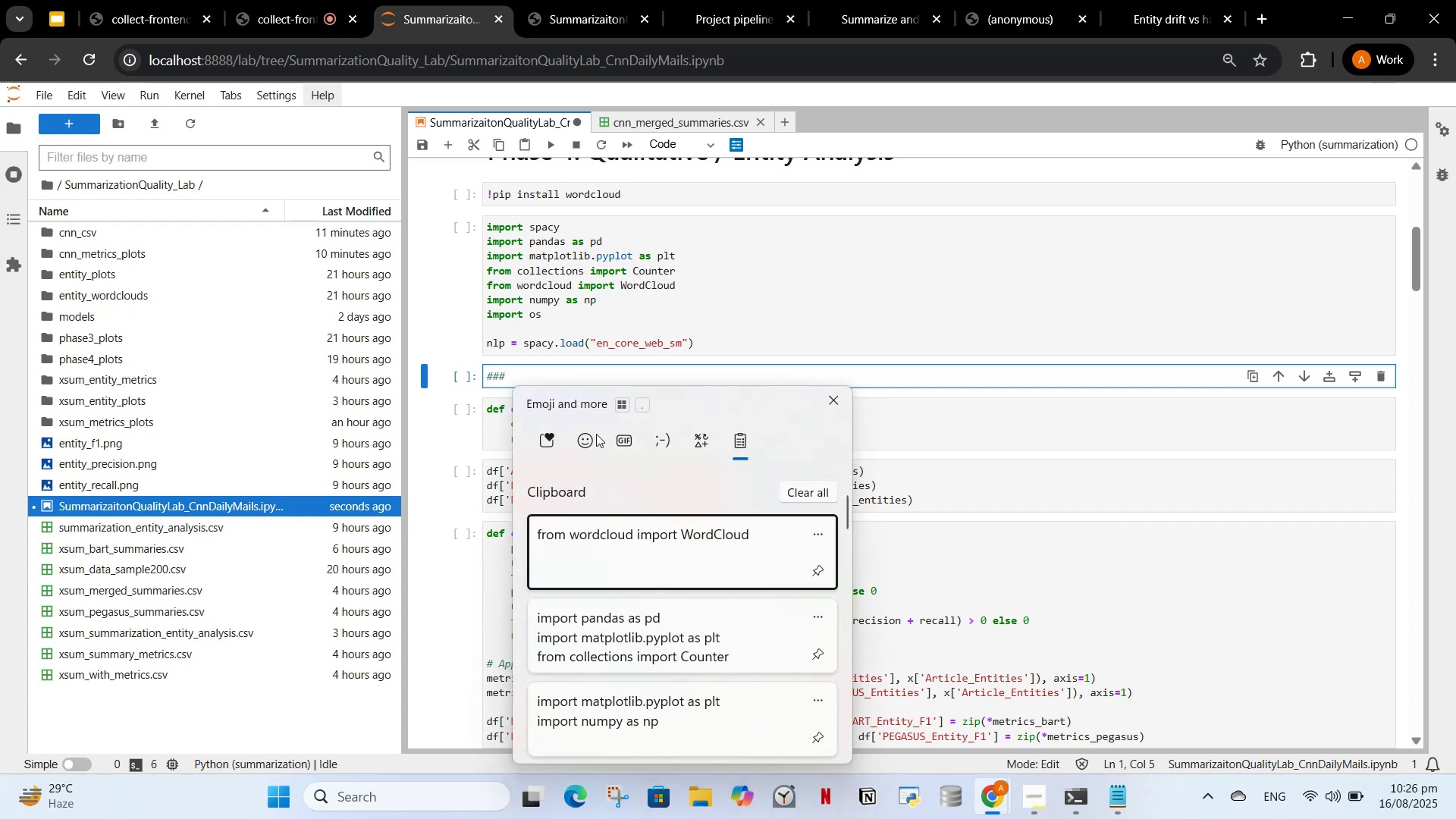 
left_click([588, 437])
 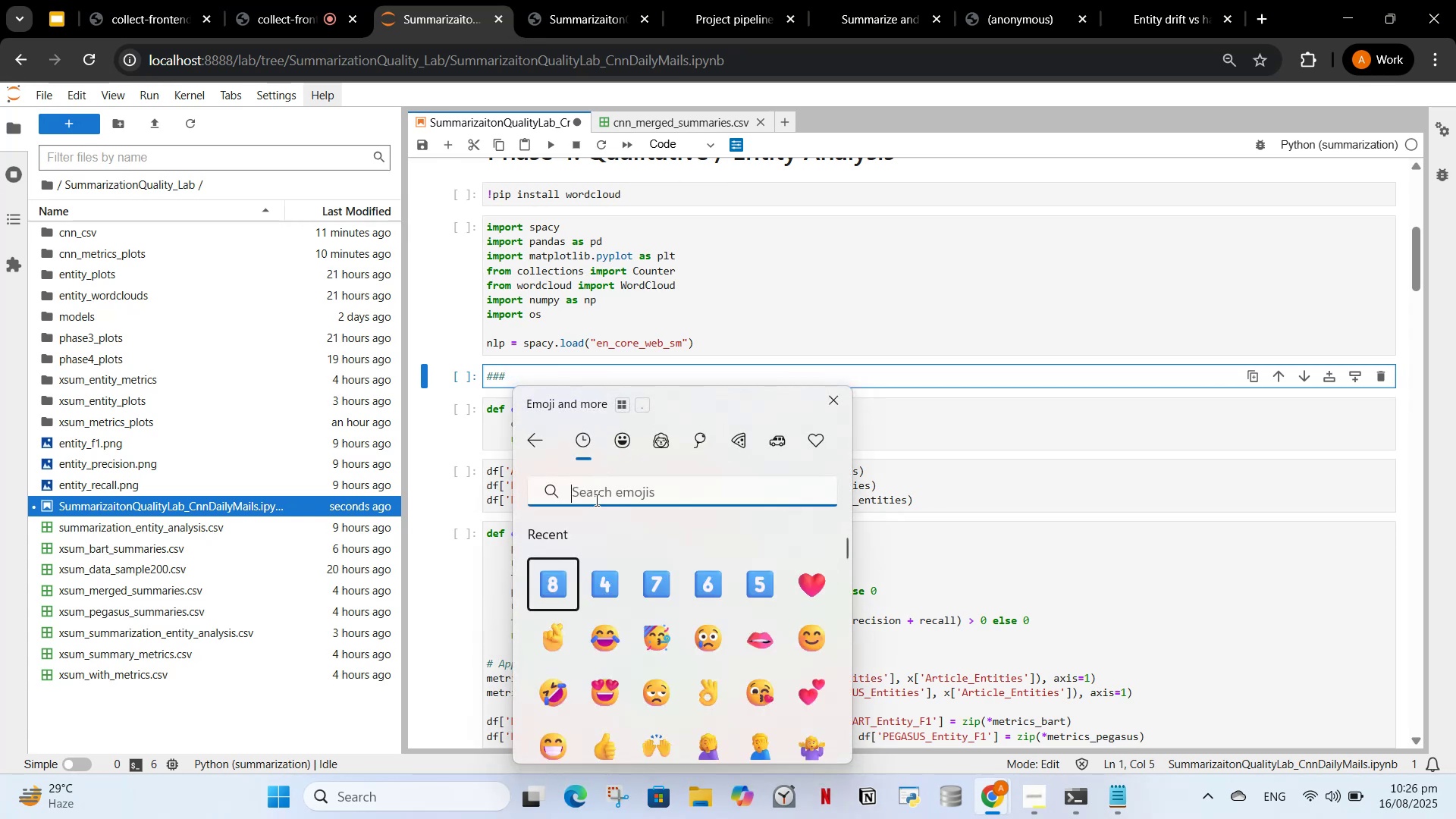 
key(Mute)
 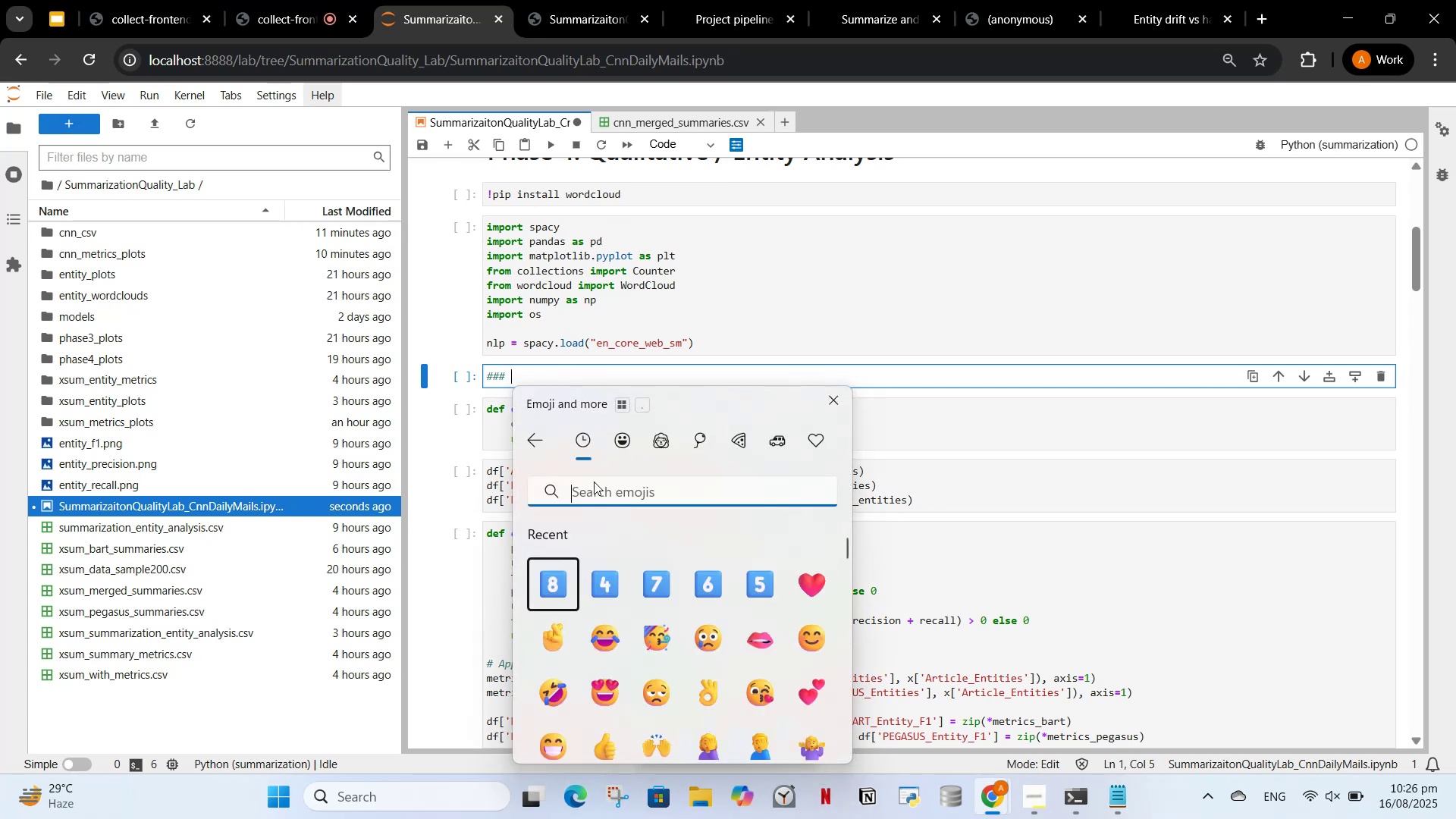 
key(1)
 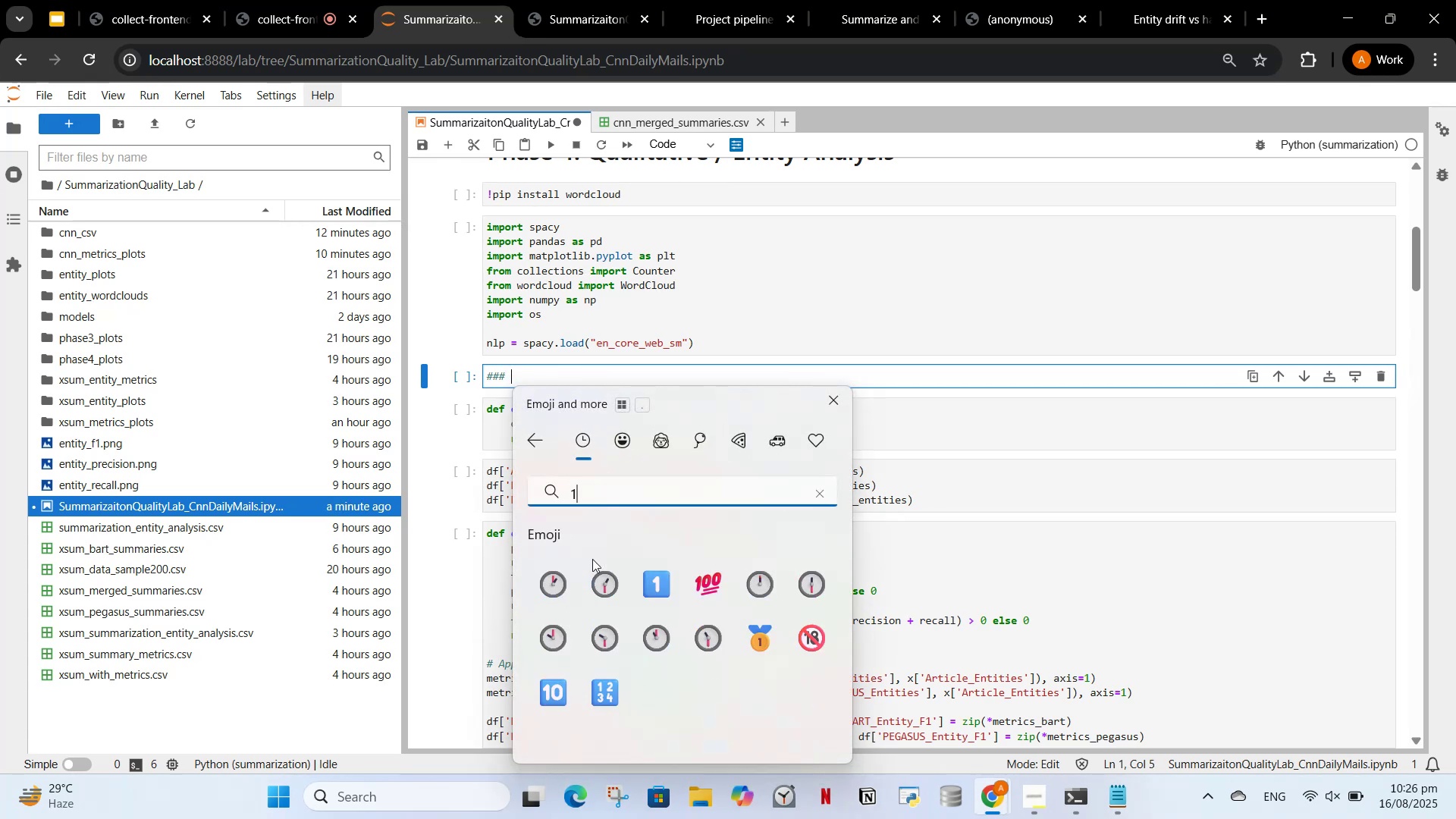 
left_click([644, 582])
 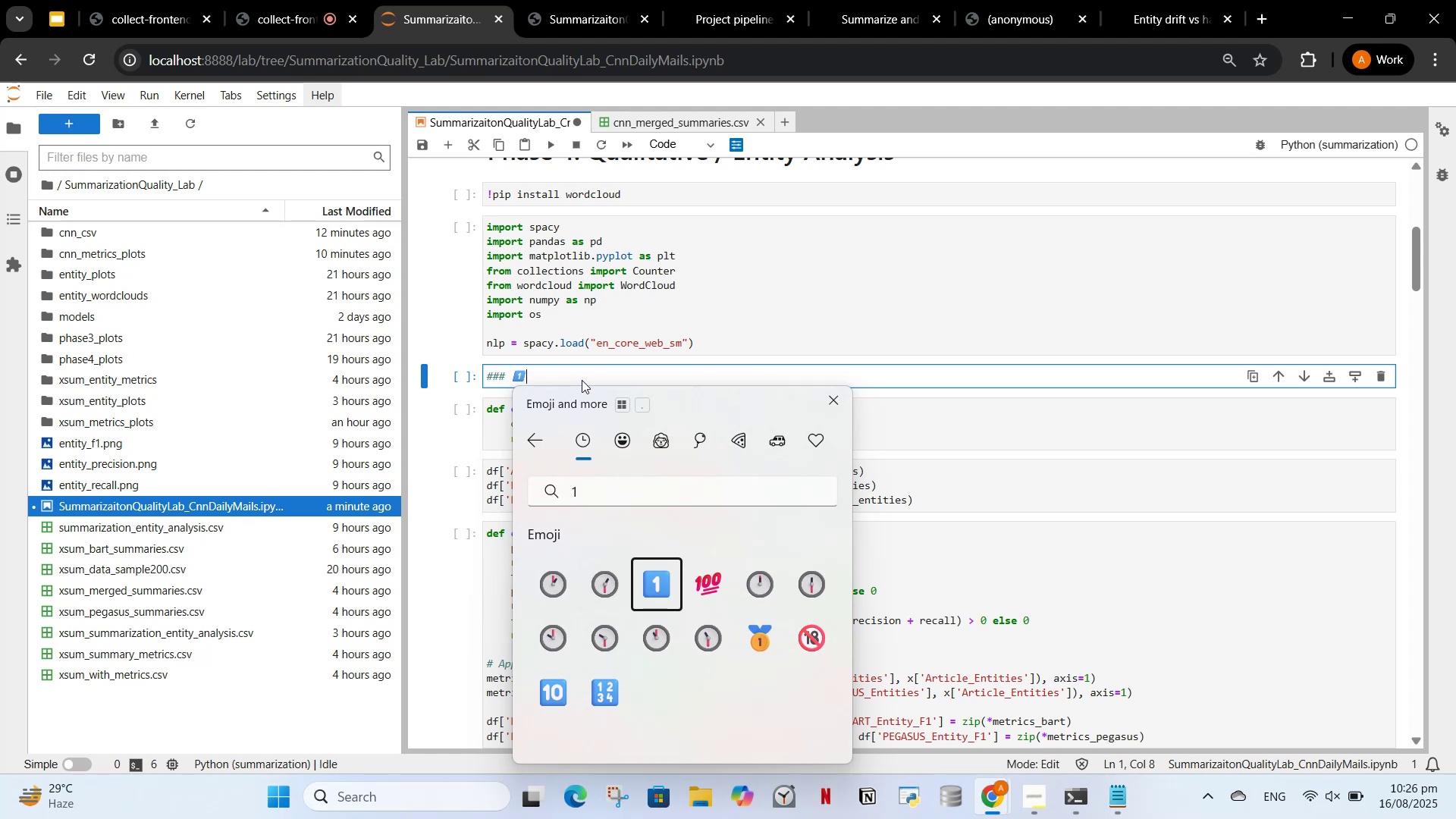 
left_click([585, 374])
 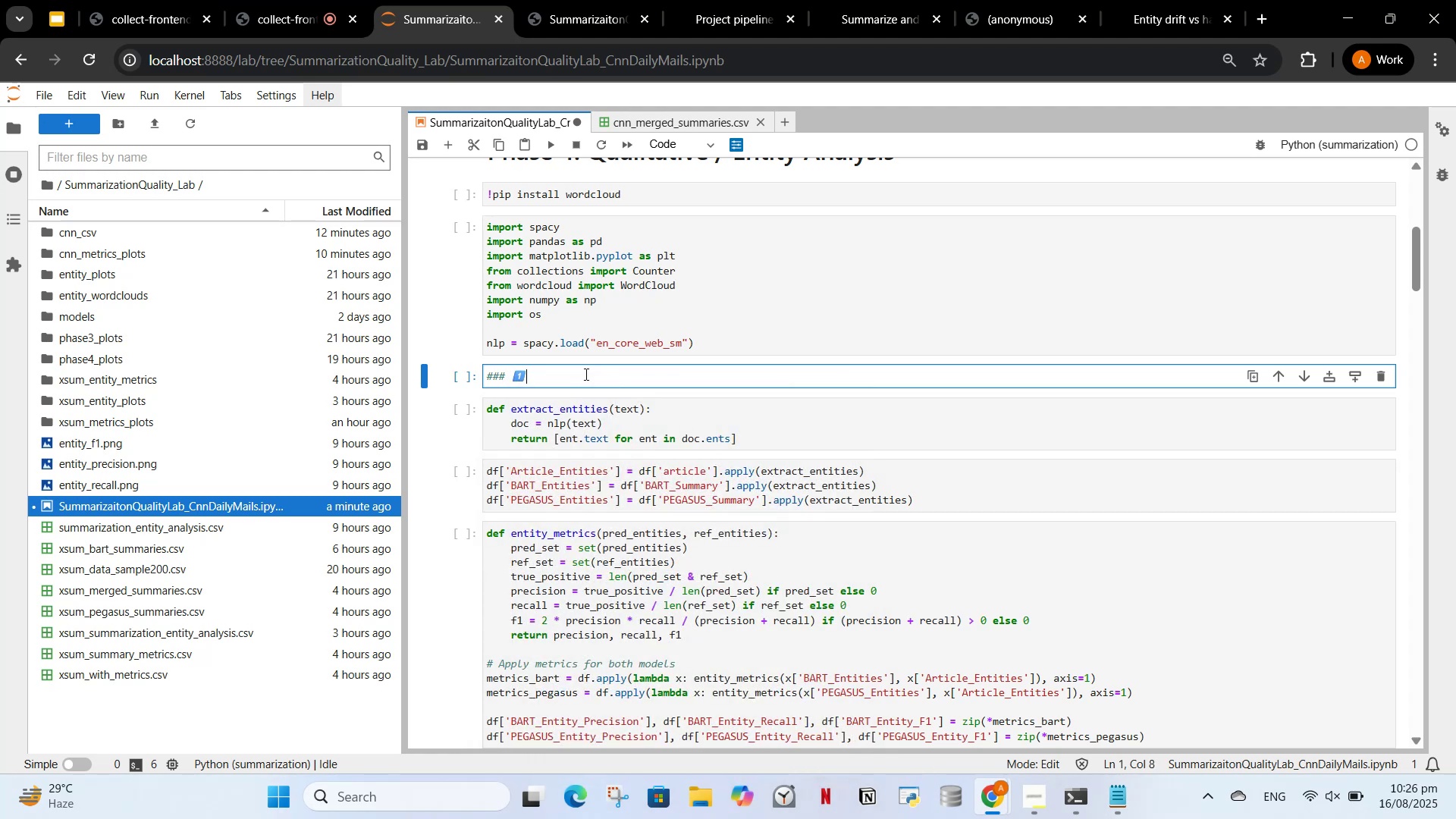 
type( Extracting n)
key(Backspace)
type(entities from BART and PEGASUS comm)
key(Backspace)
key(Backspace)
key(Backspace)
key(Backspace)
type(summaries)
 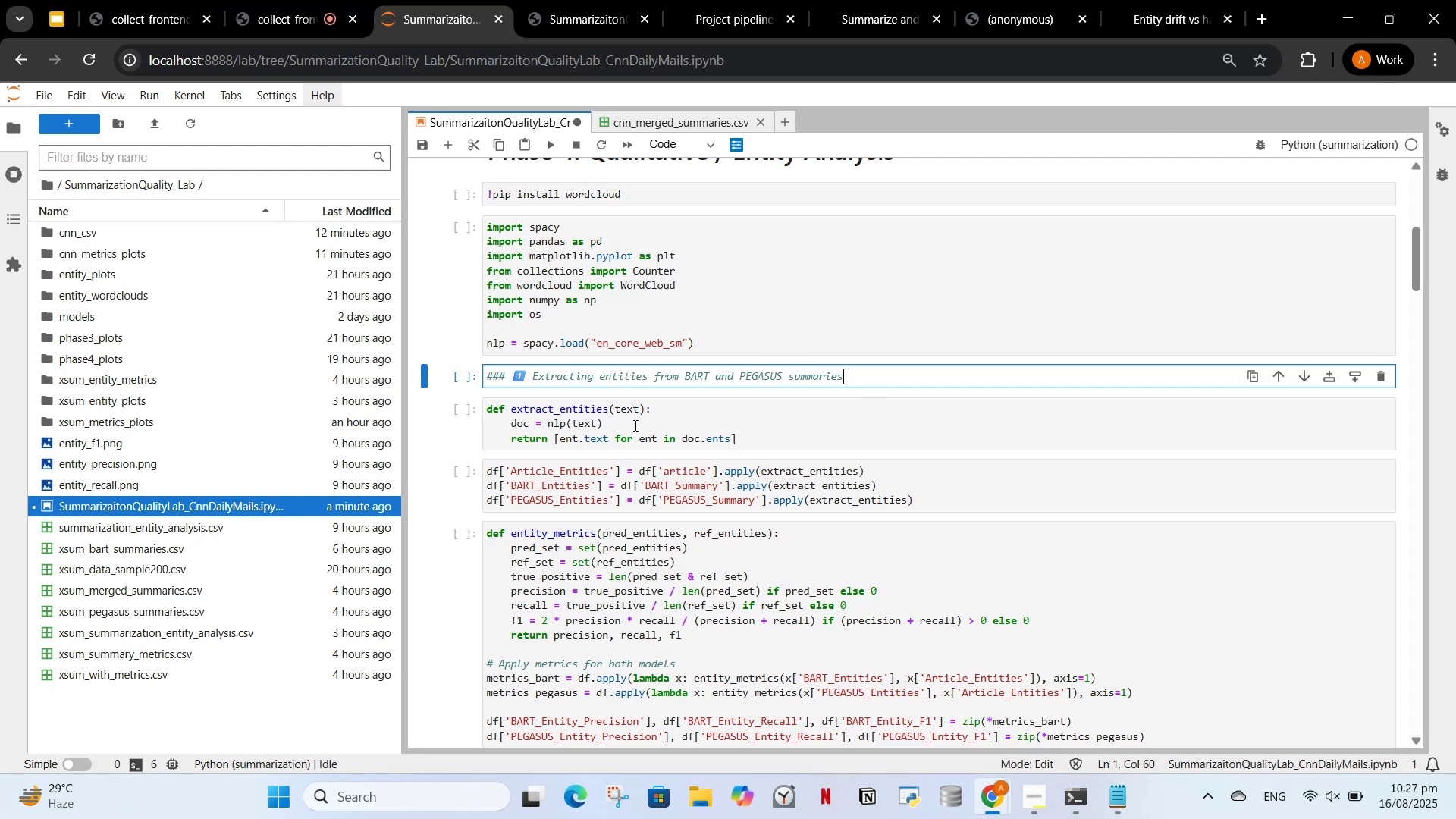 
scroll: coordinate [765, 544], scroll_direction: down, amount: 3.0
 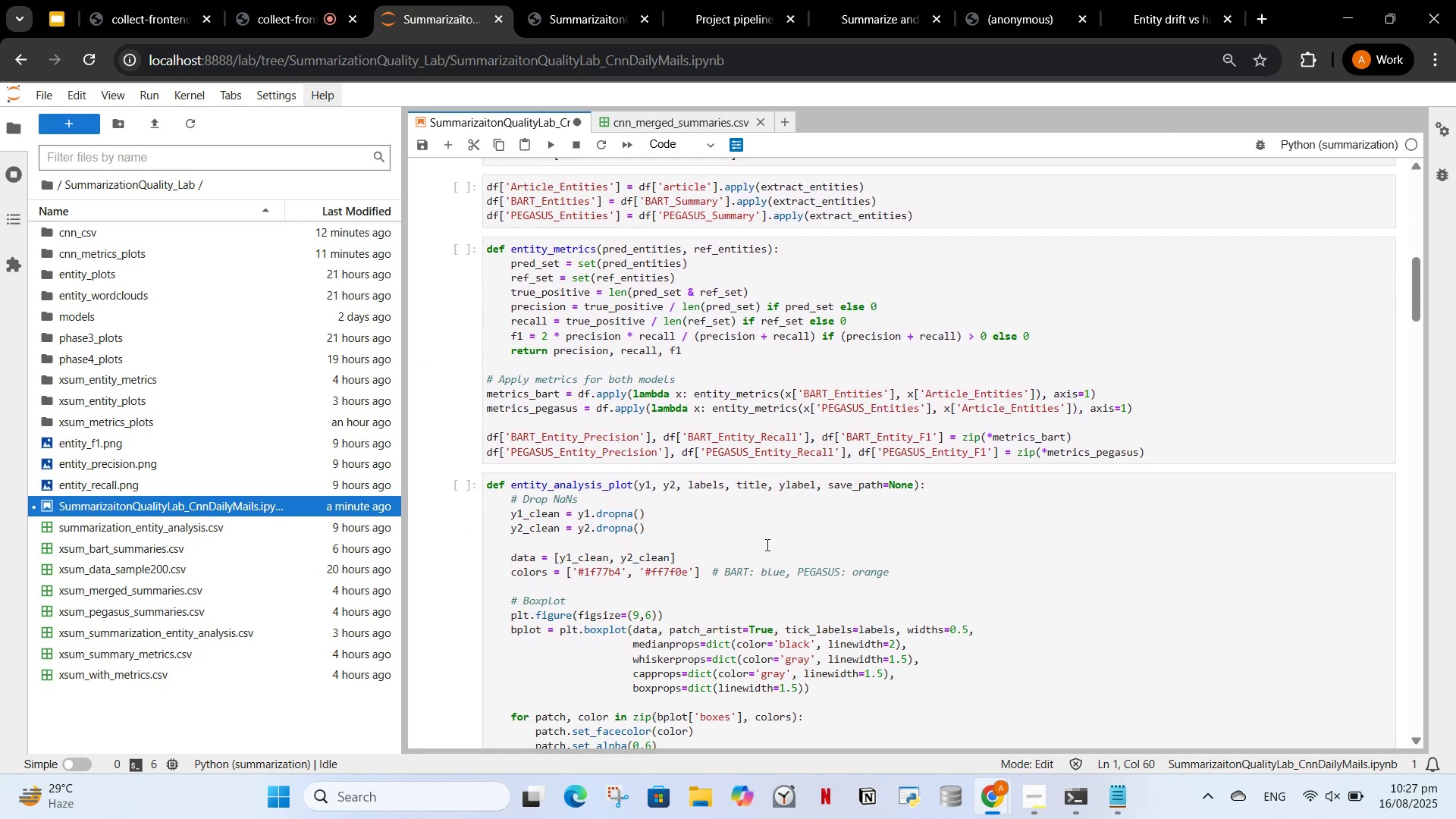 
scroll: coordinate [661, 329], scroll_direction: up, amount: 3.0
 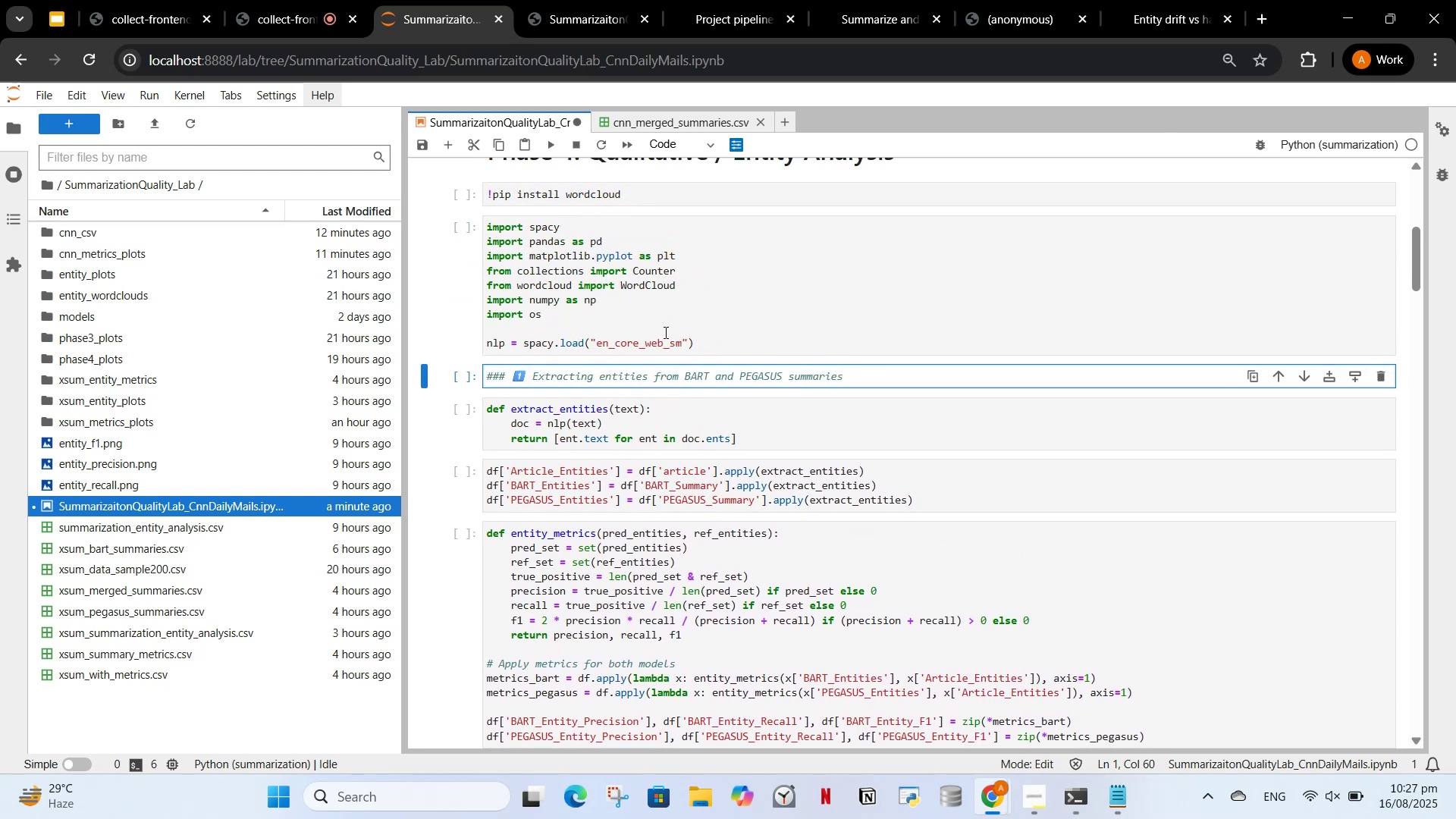 
scroll: coordinate [664, 351], scroll_direction: down, amount: 1.0
 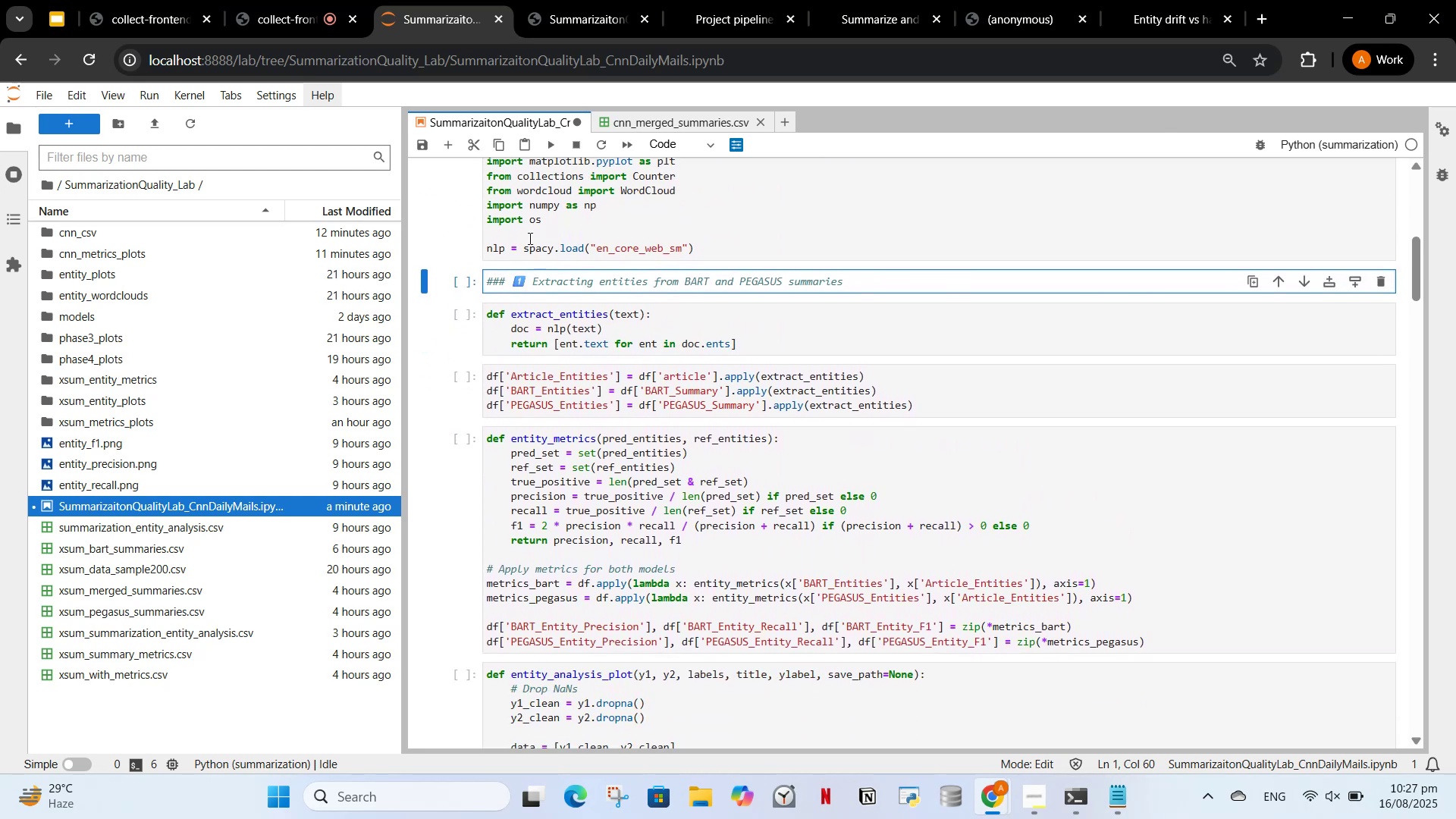 
left_click([543, 143])
 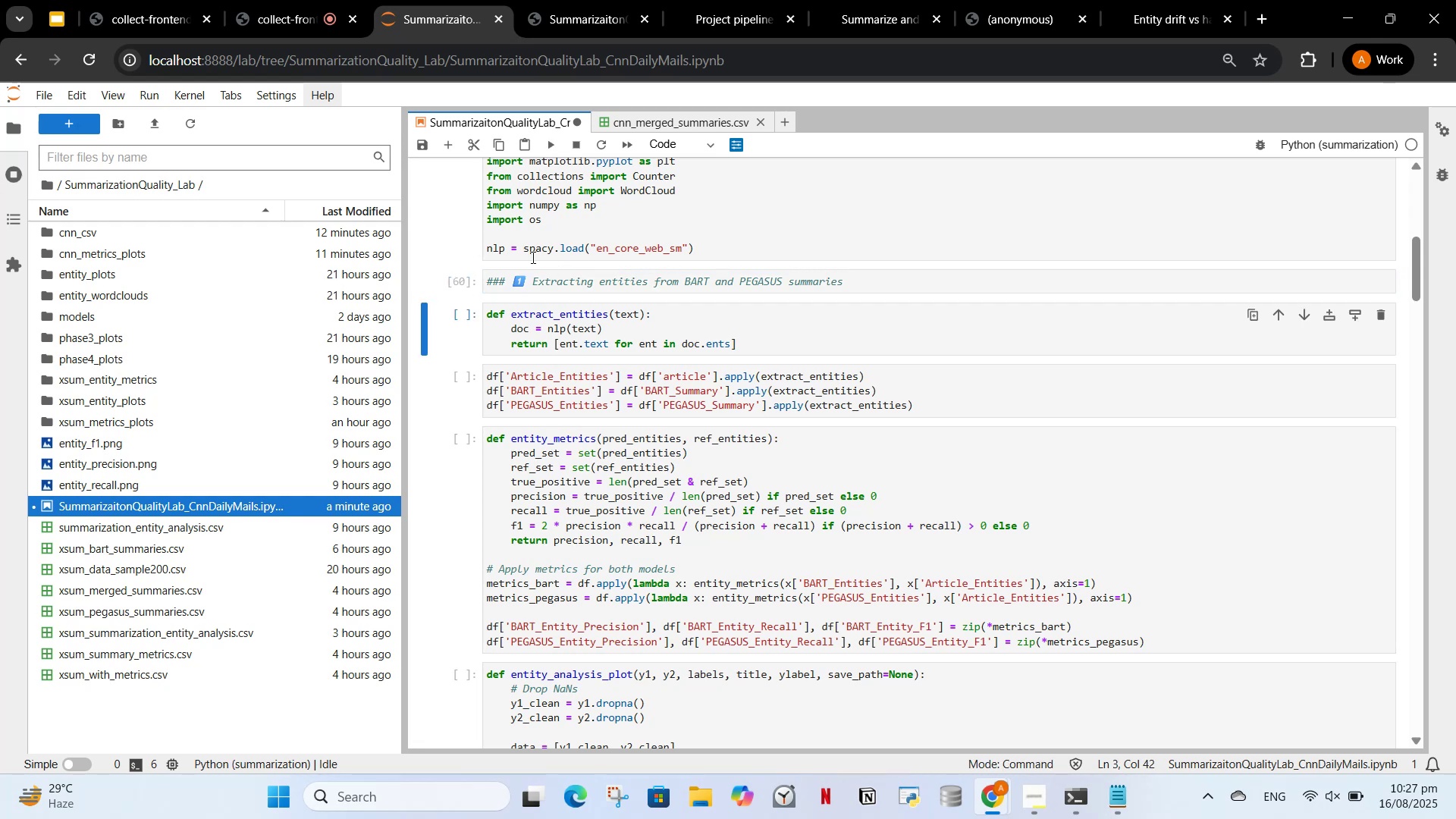 
left_click_drag(start_coordinate=[535, 284], to_coordinate=[541, 276])
 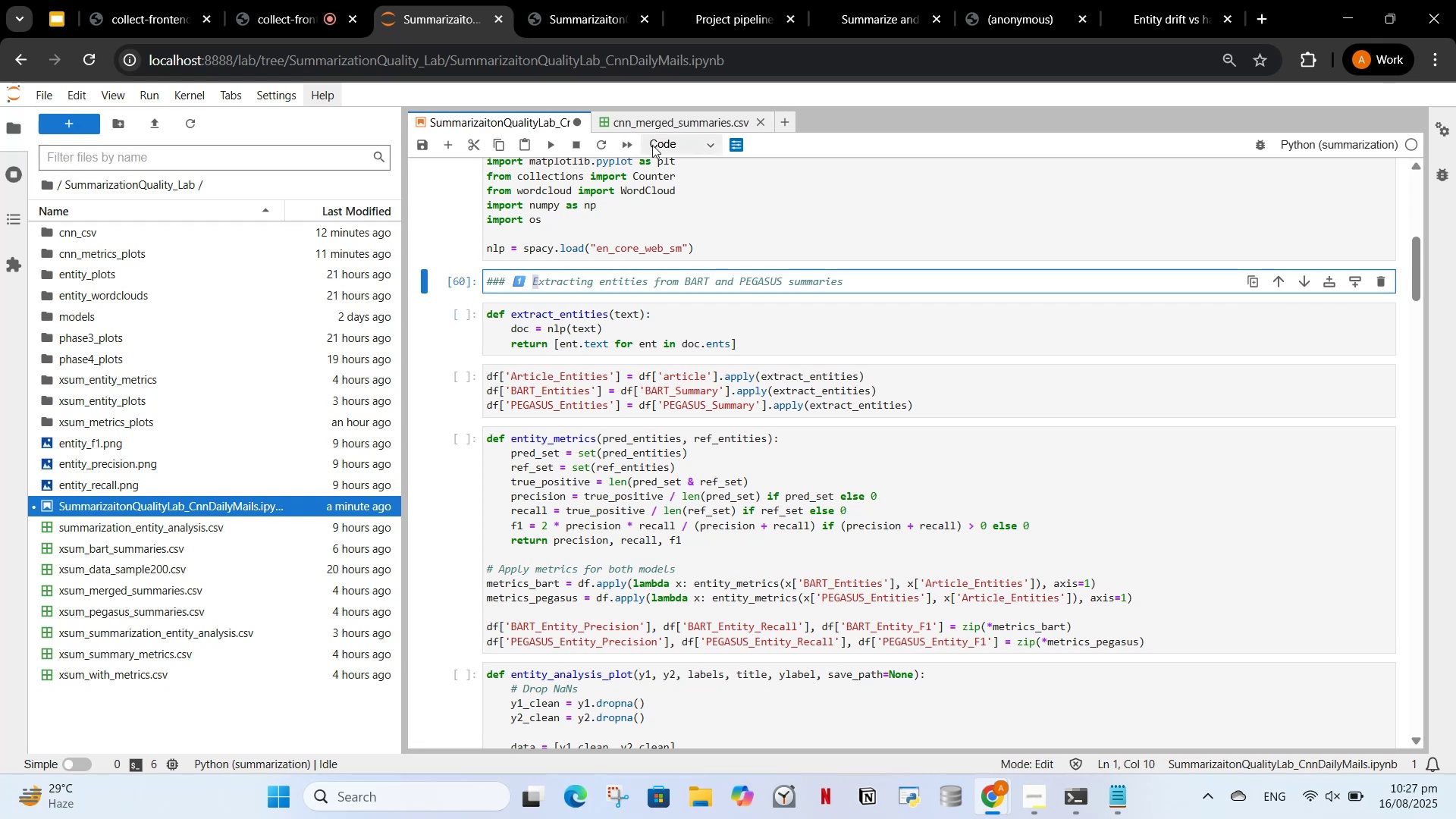 
left_click([664, 140])
 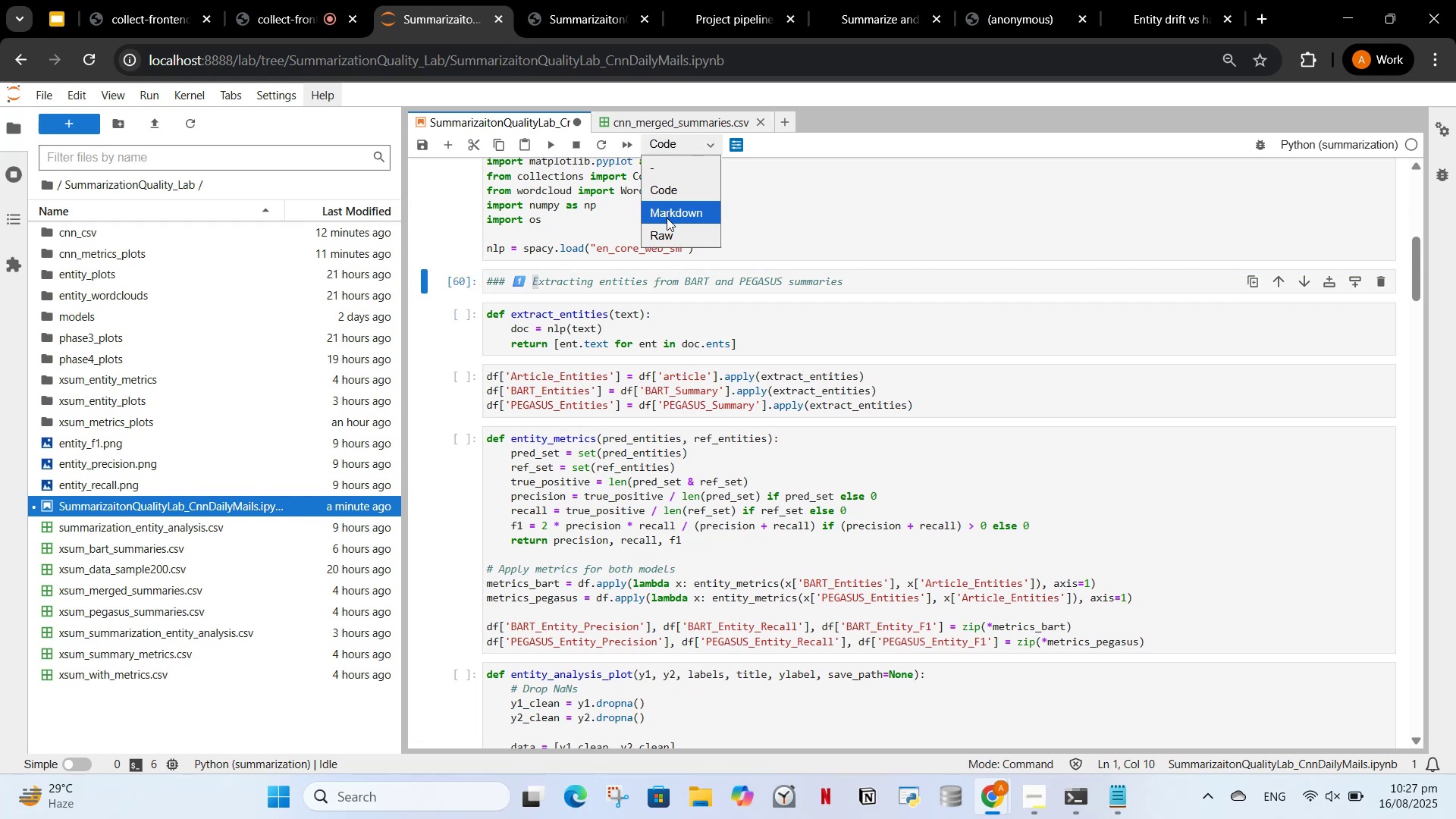 
left_click([667, 218])
 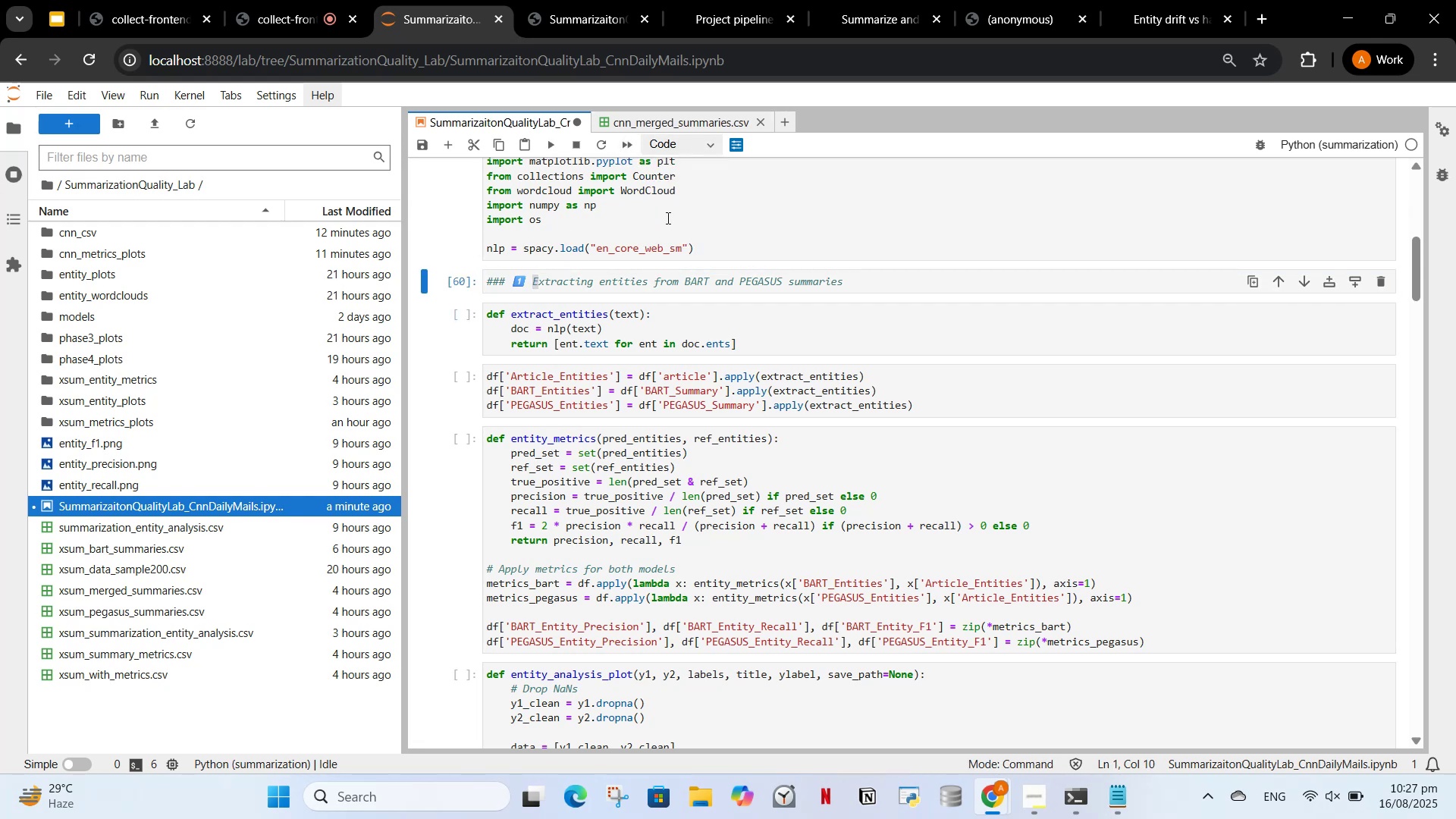 
mouse_move([594, 146])
 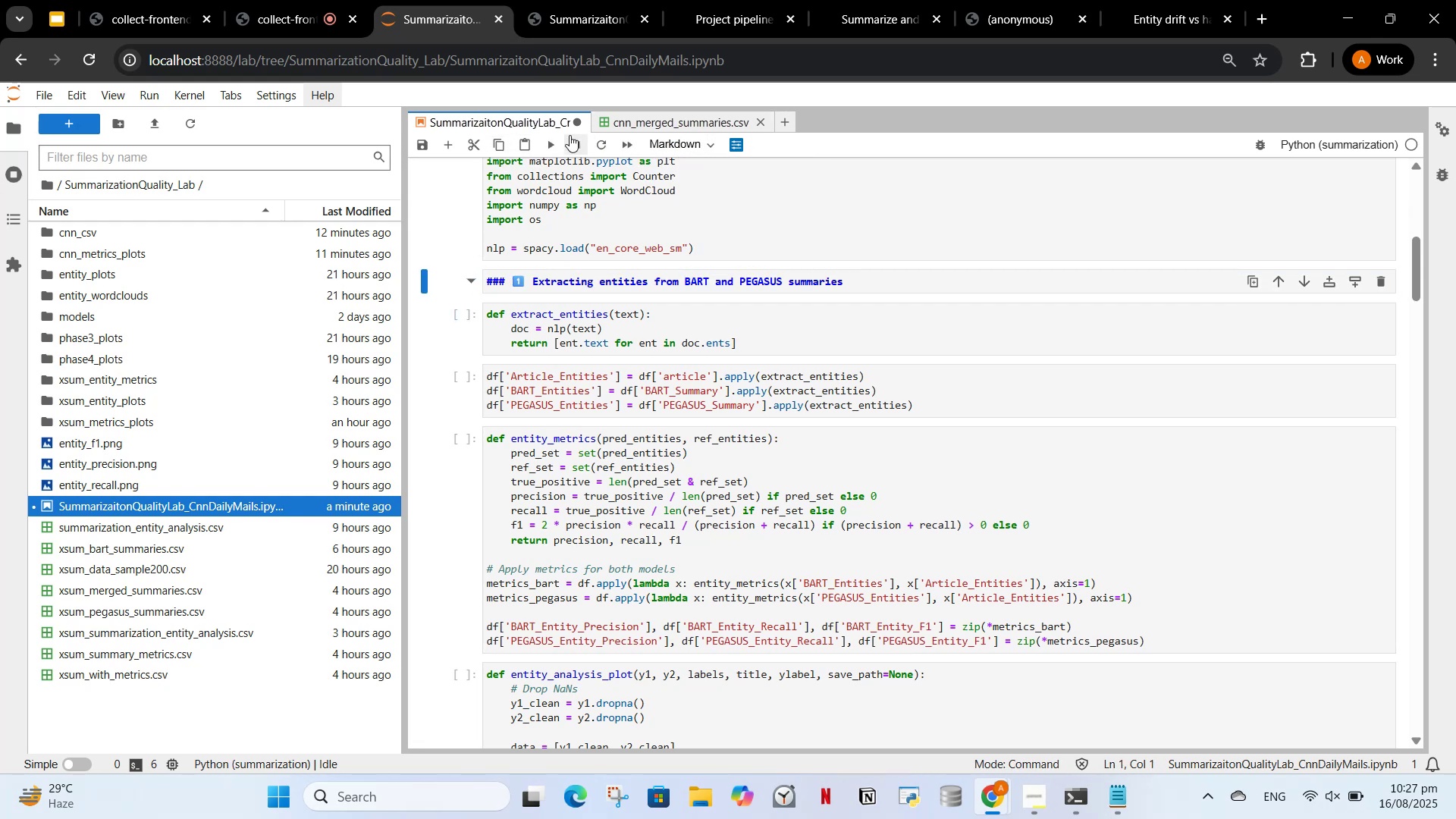 
left_click([559, 140])
 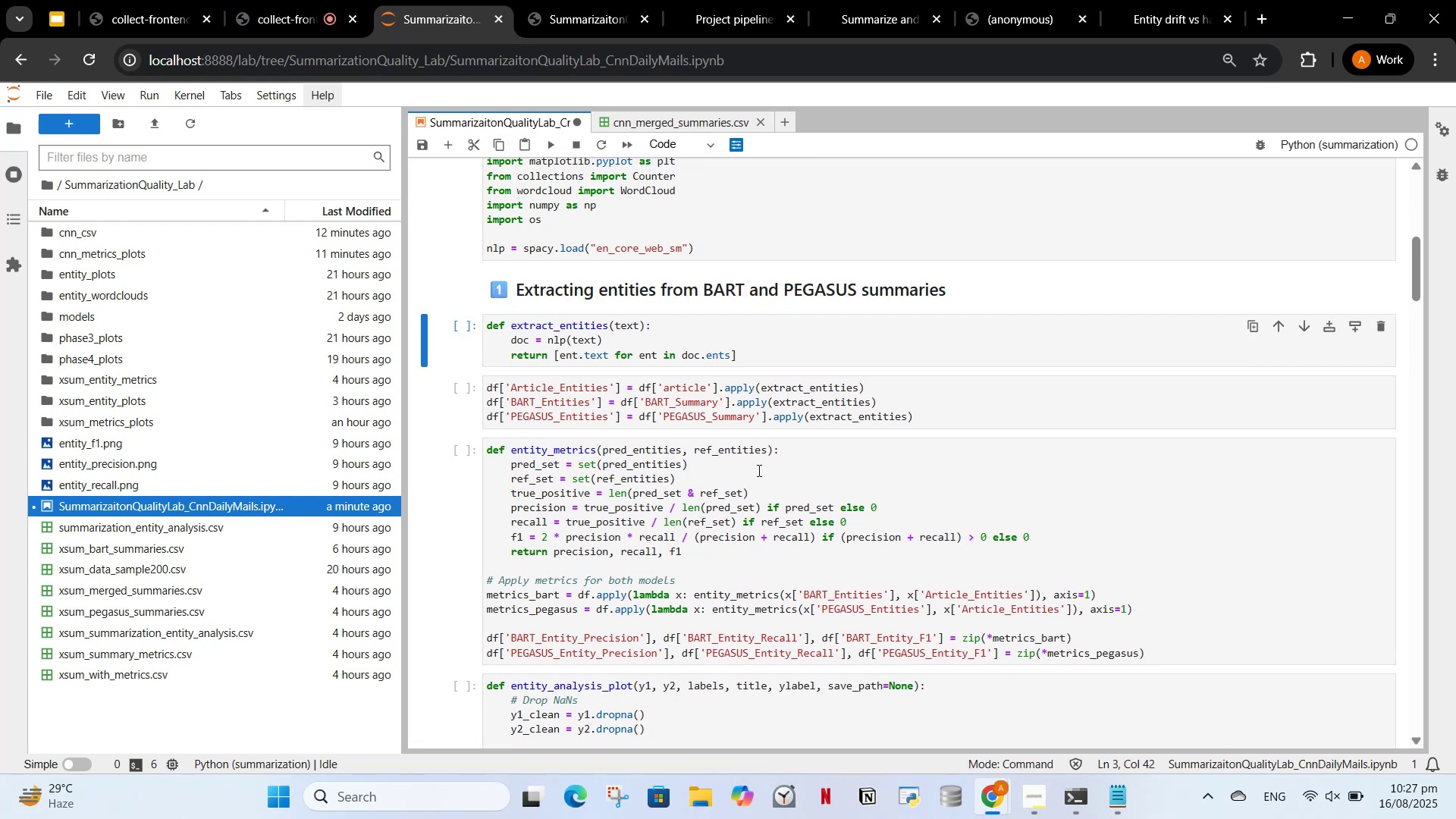 
double_click([774, 416])
 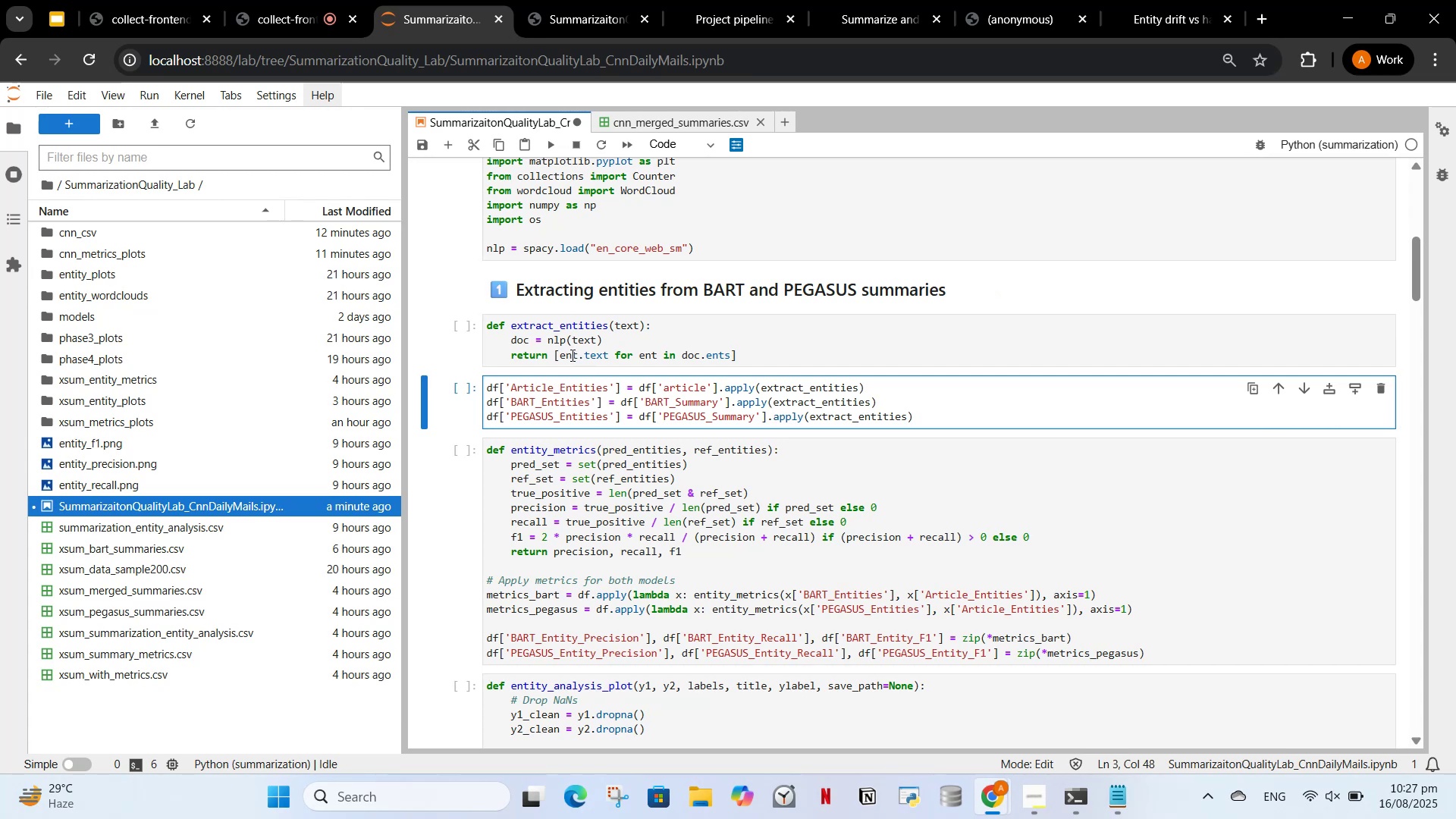 
scroll: coordinate [625, 447], scroll_direction: down, amount: 4.0
 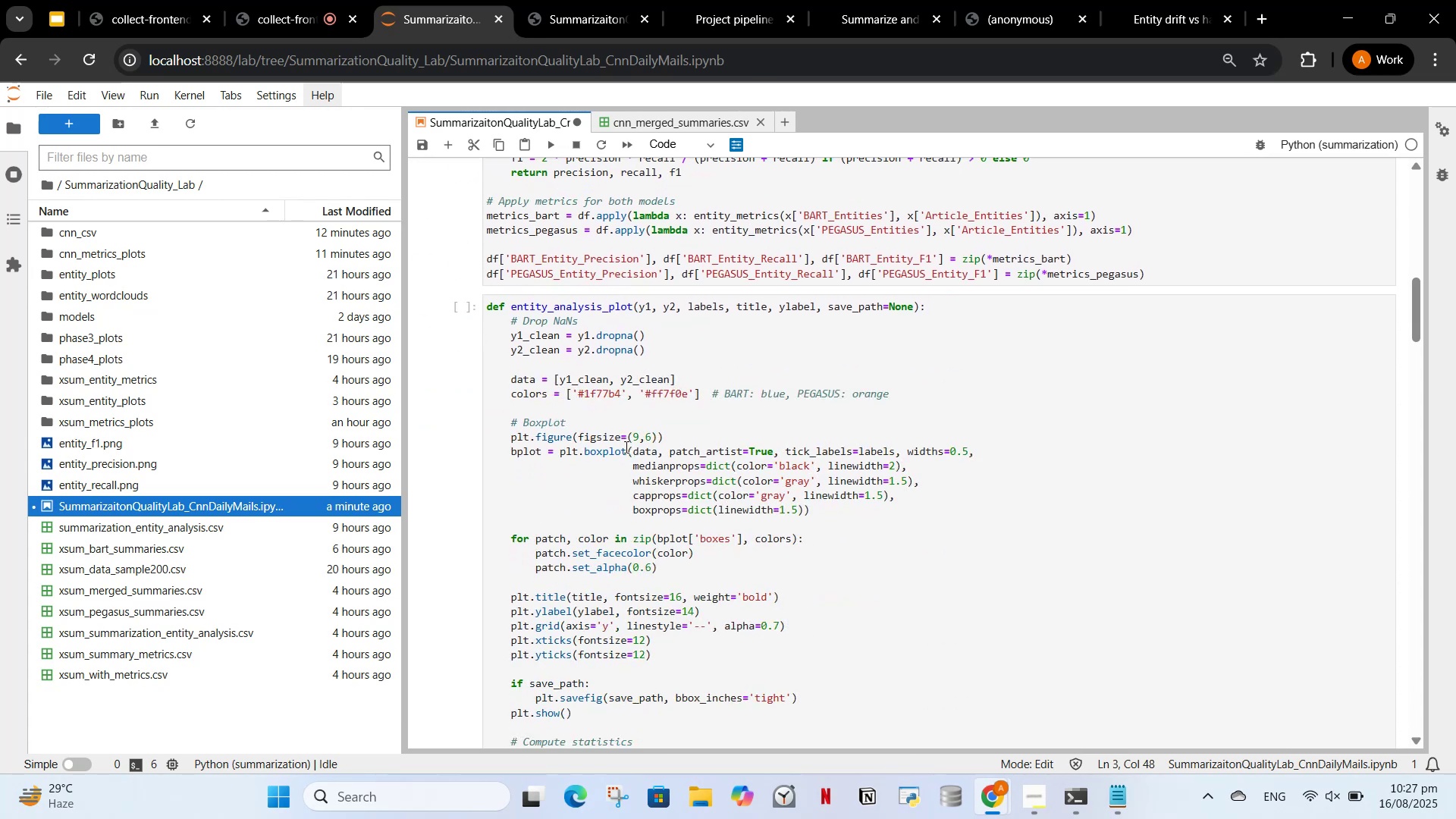 
scroll: coordinate [629, 437], scroll_direction: up, amount: 3.0
 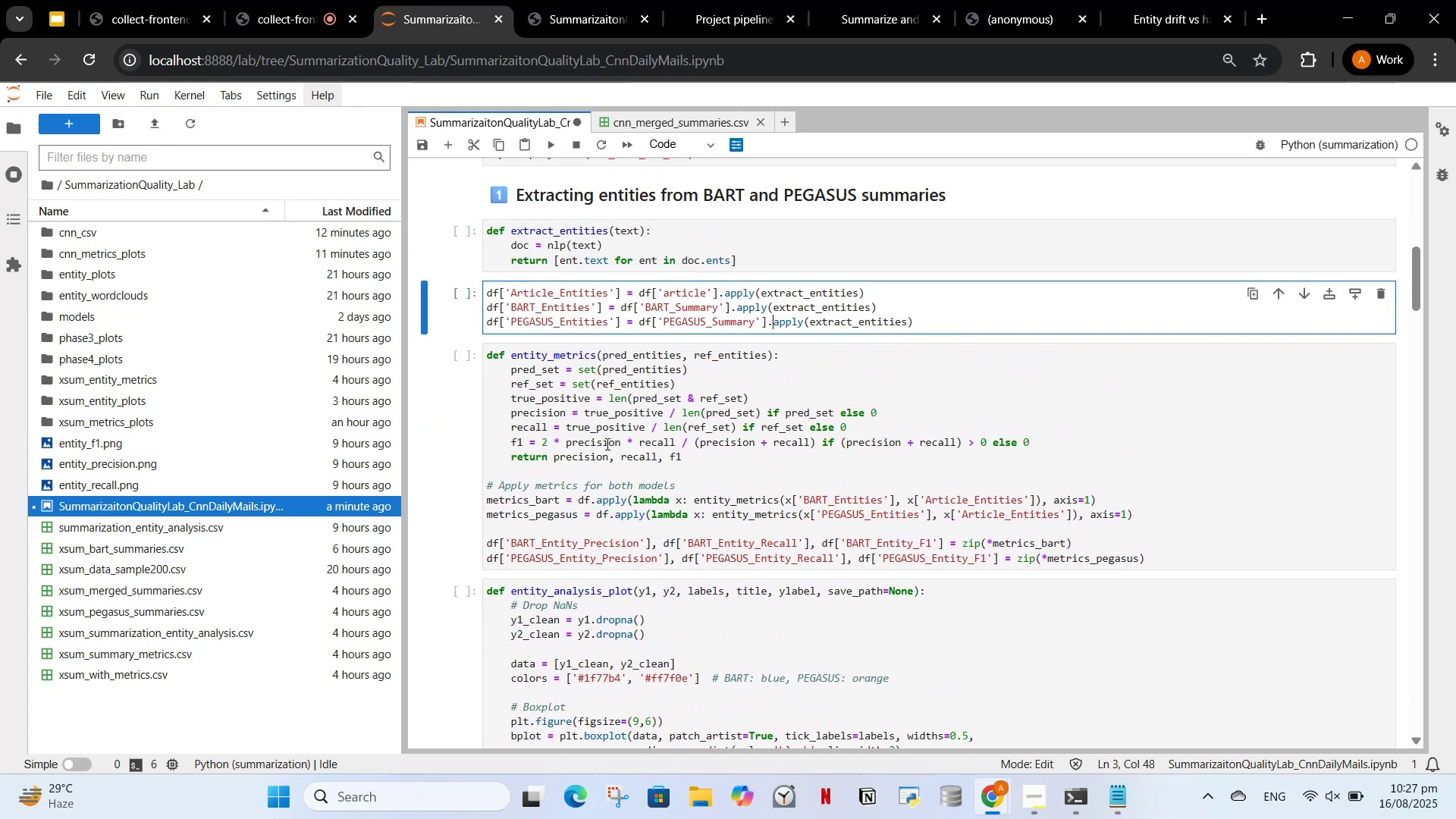 
mouse_move([543, 177])
 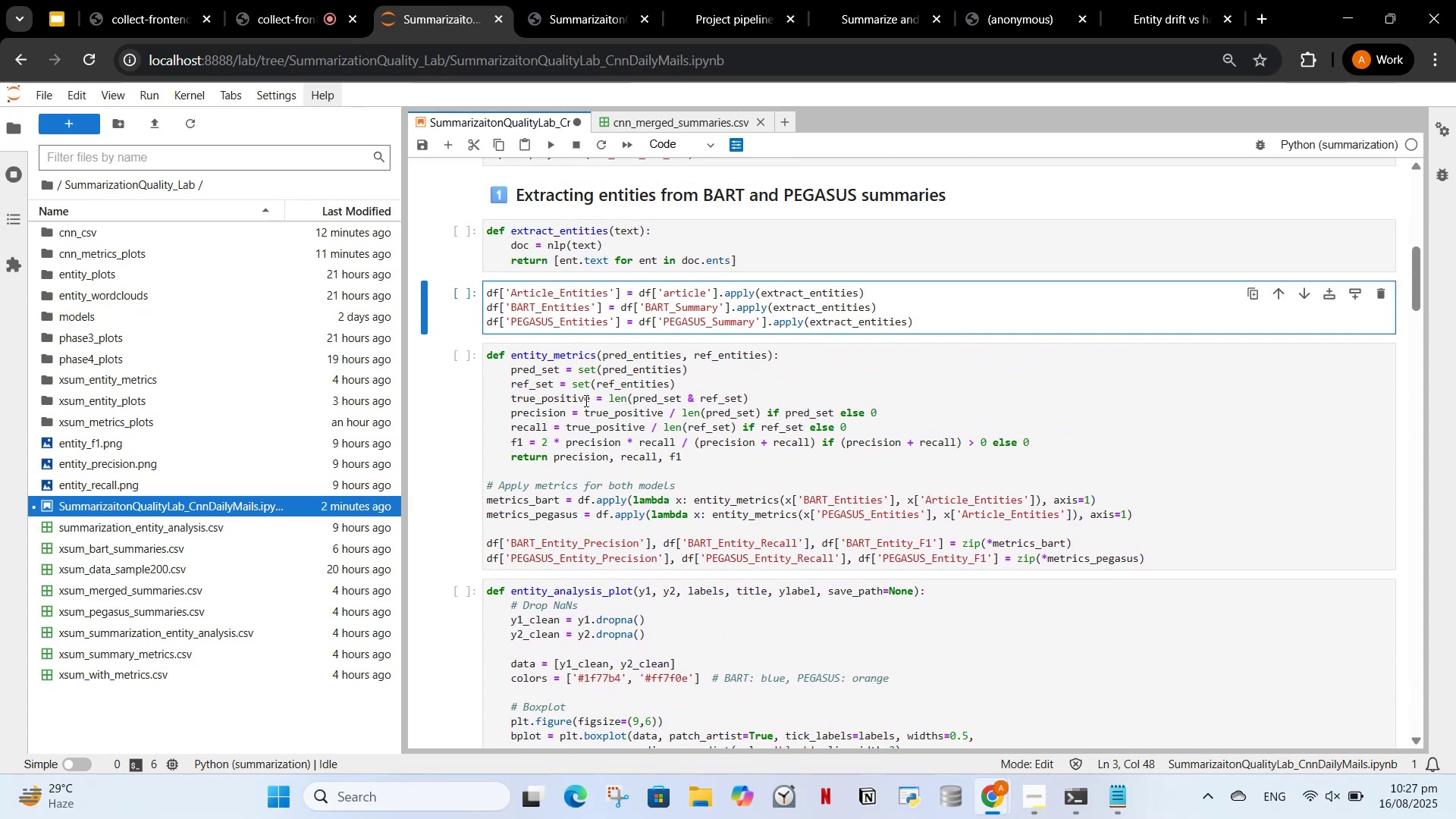 
left_click([585, 400])
 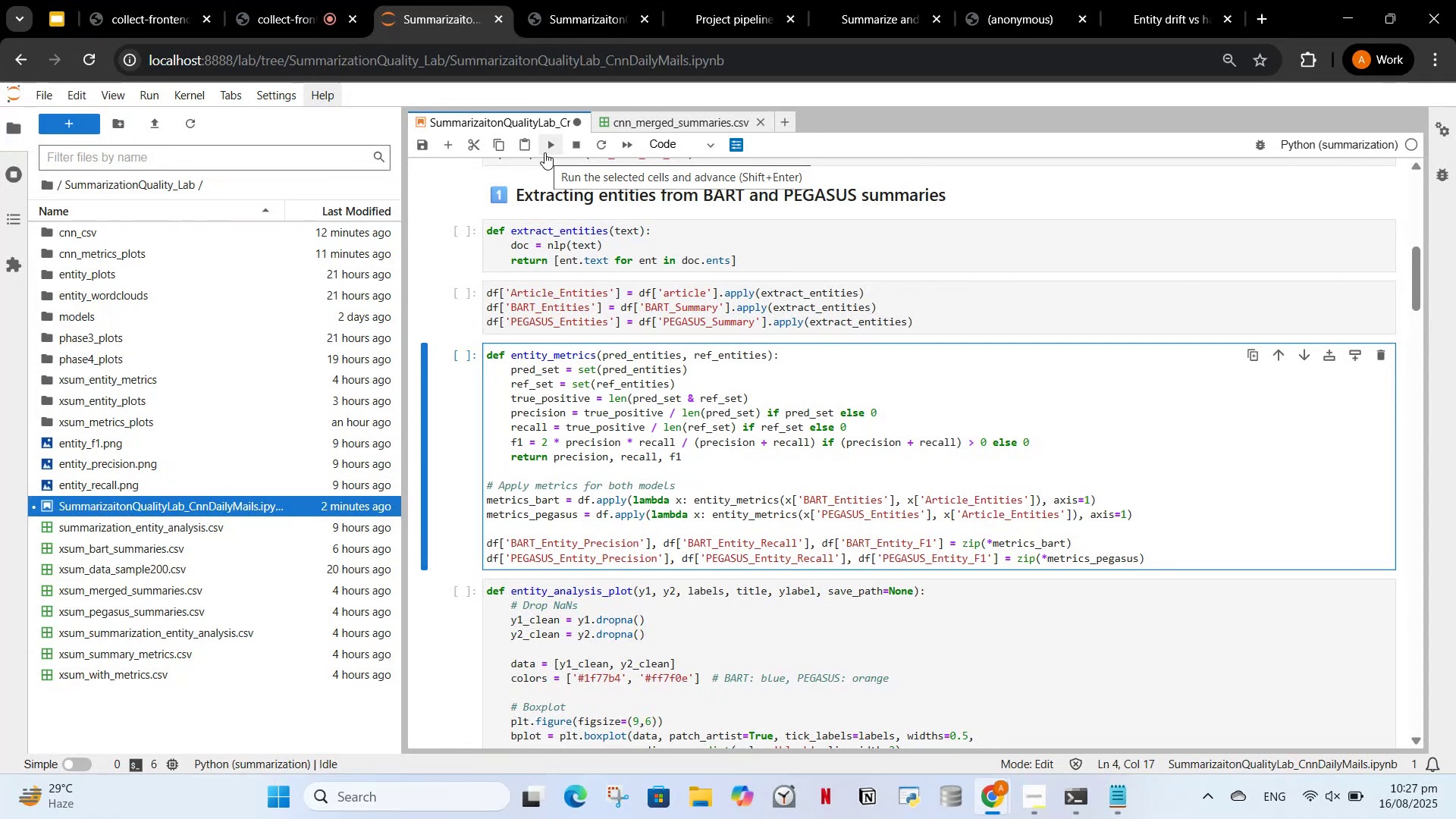 
wait(9.08)
 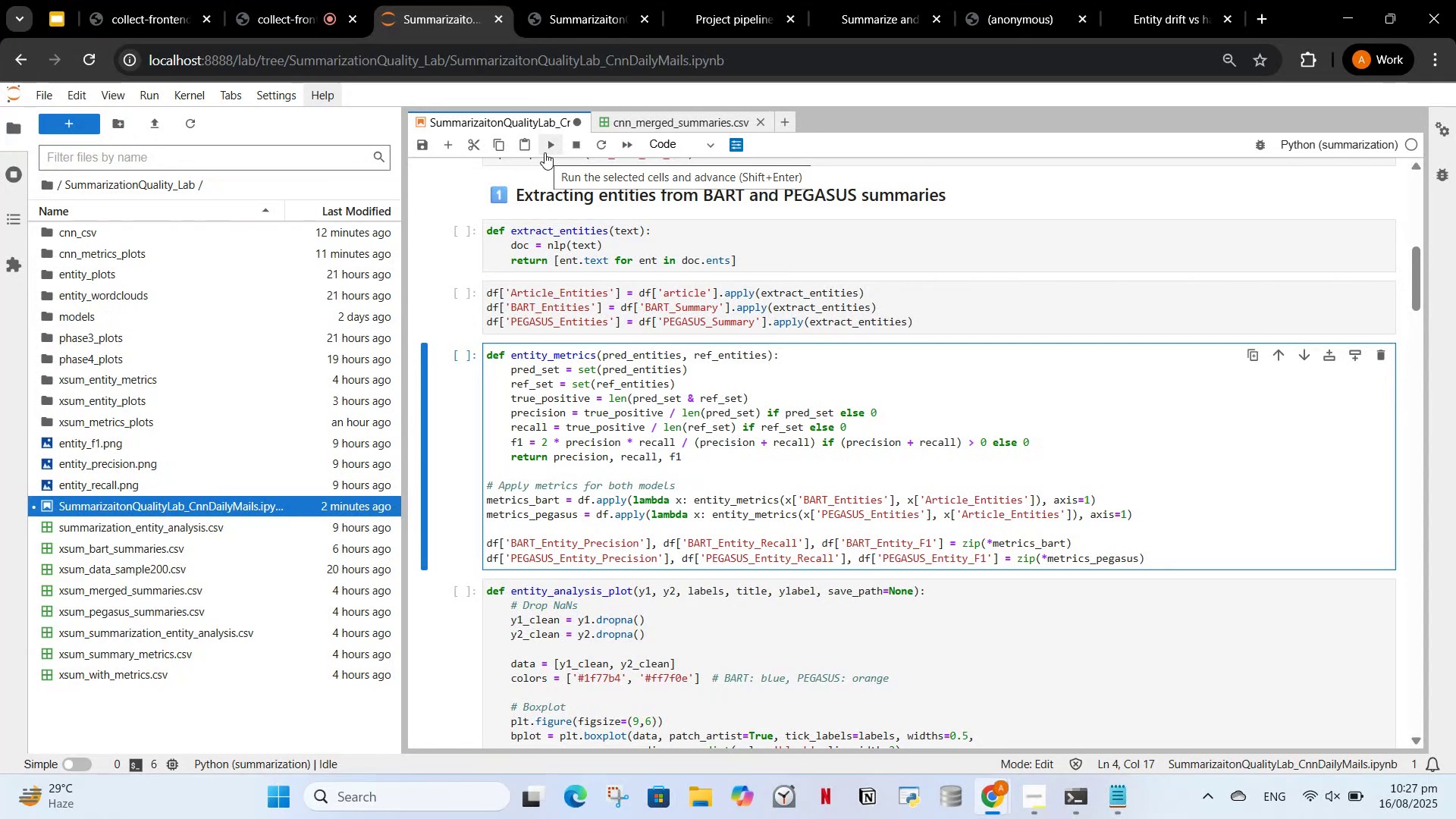 
left_click_drag(start_coordinate=[620, 494], to_coordinate=[623, 490])
 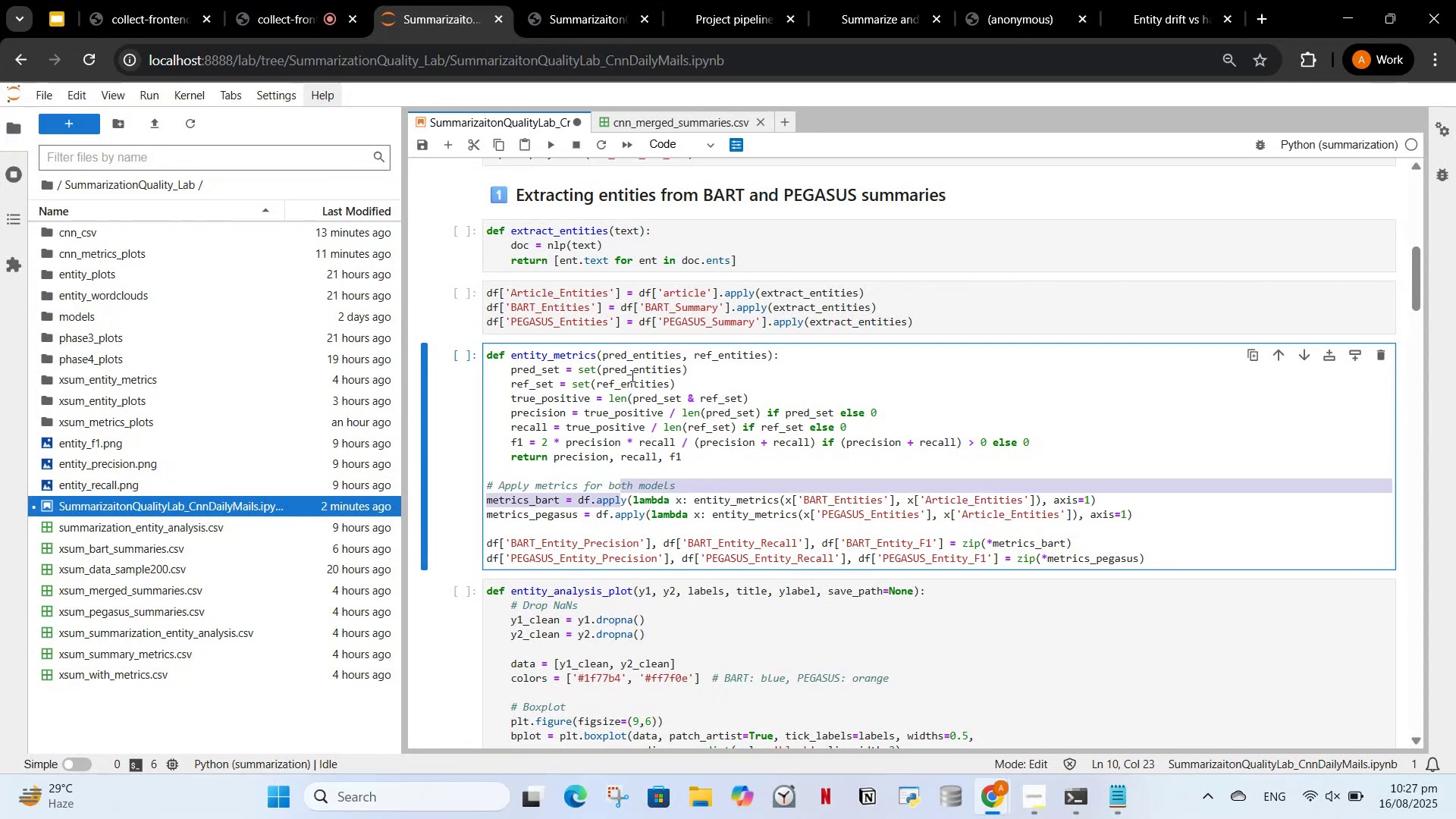 
left_click([631, 377])
 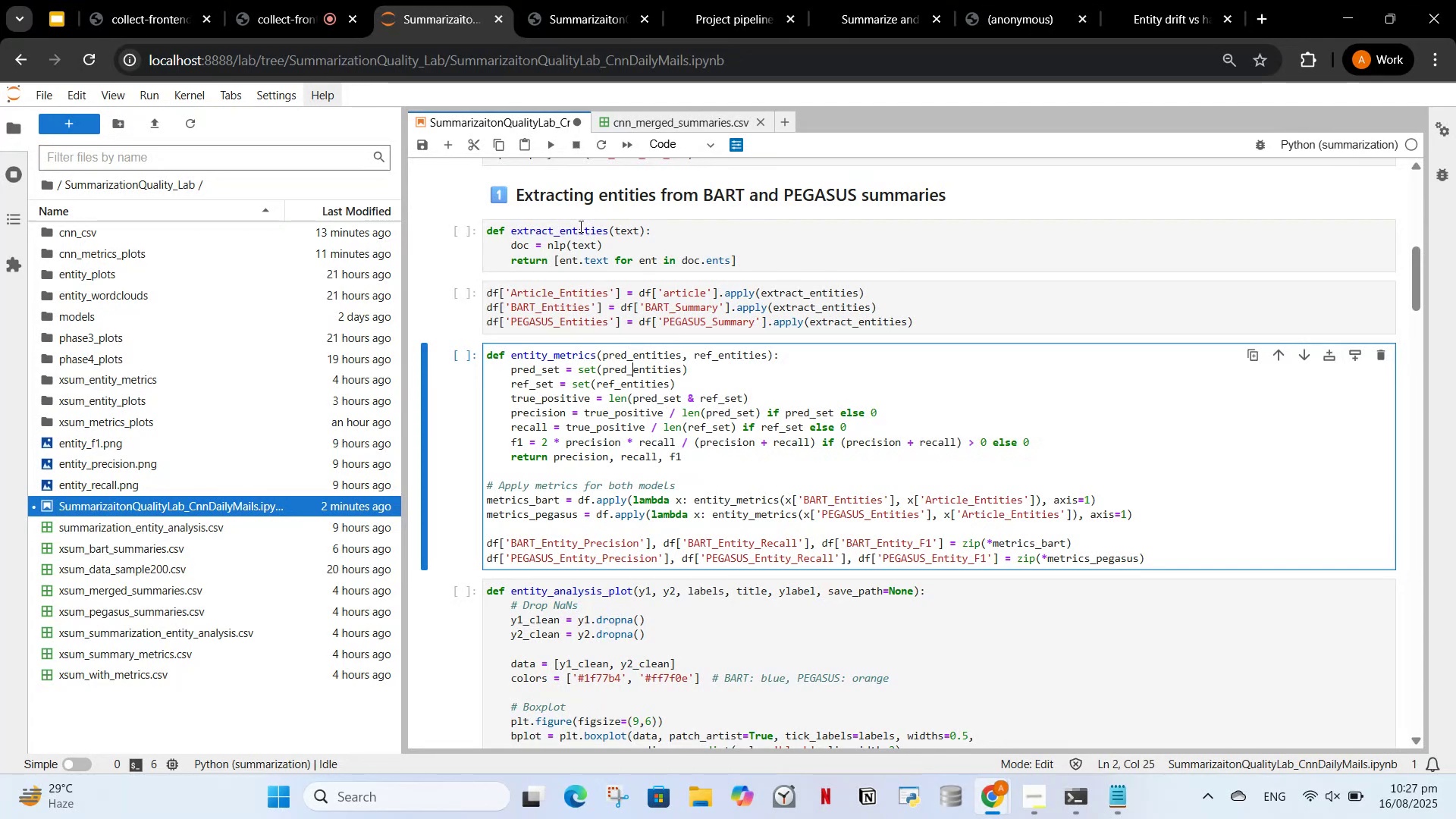 
left_click([647, 416])
 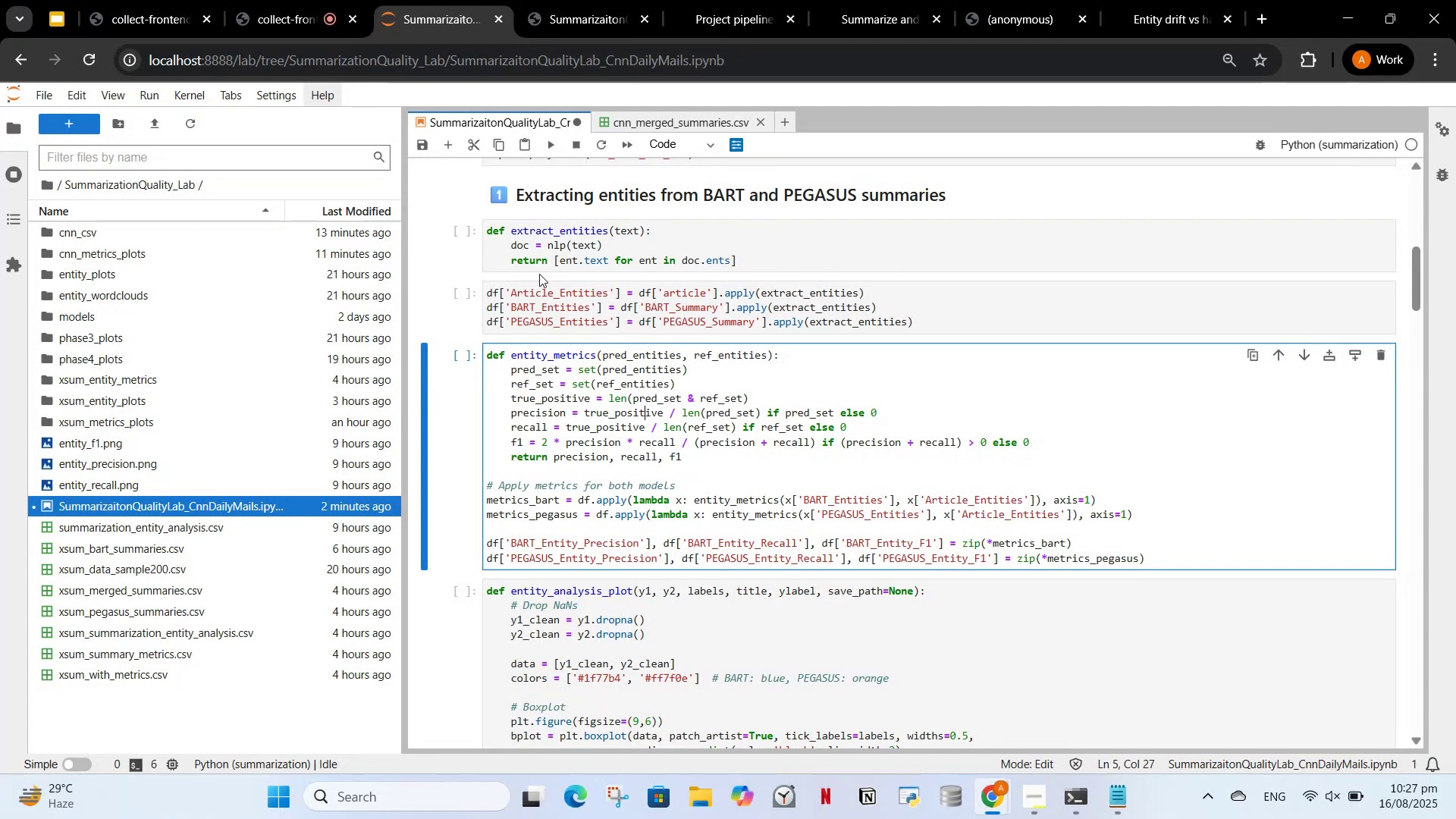 
left_click([531, 314])
 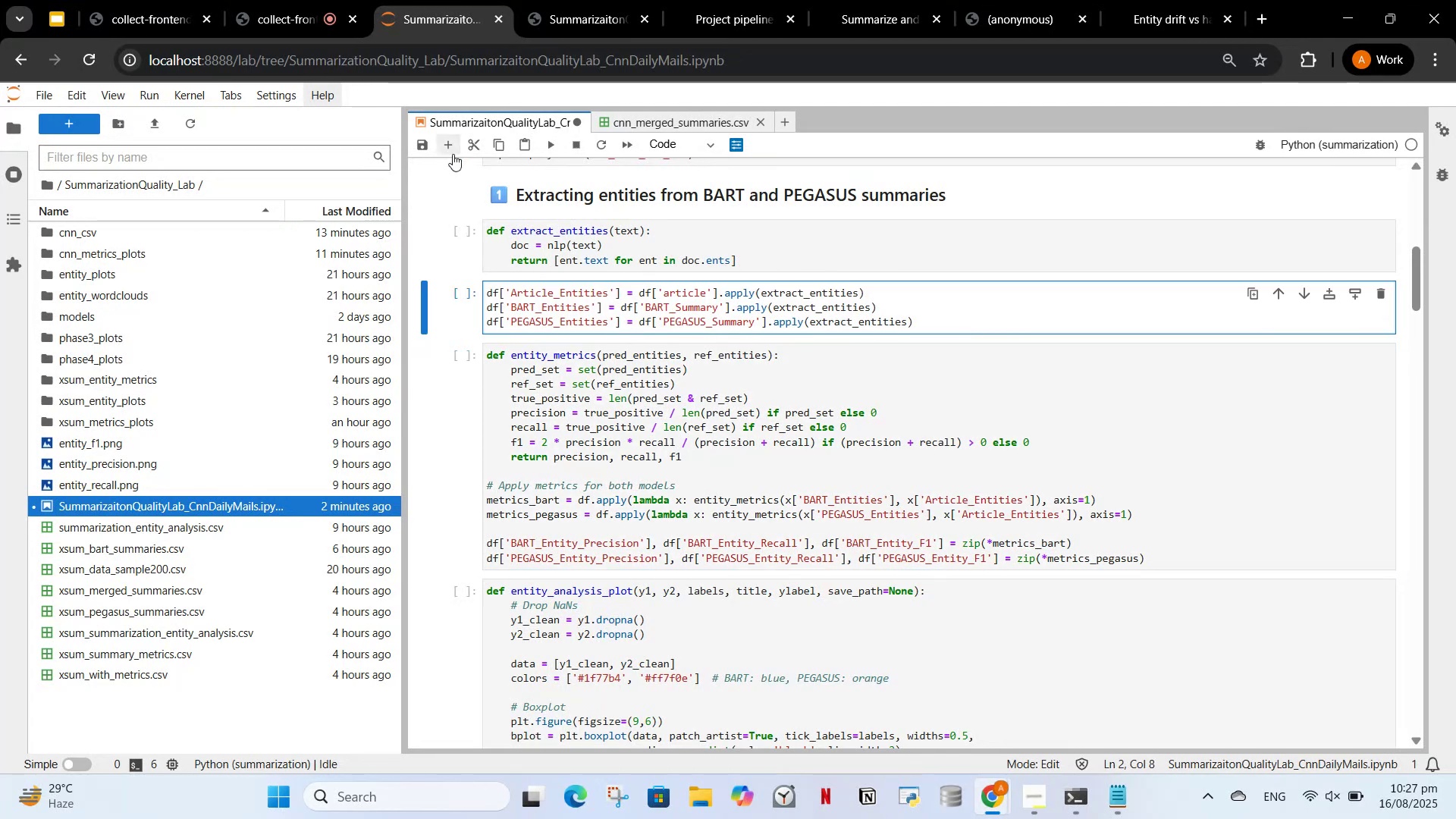 
left_click([447, 148])
 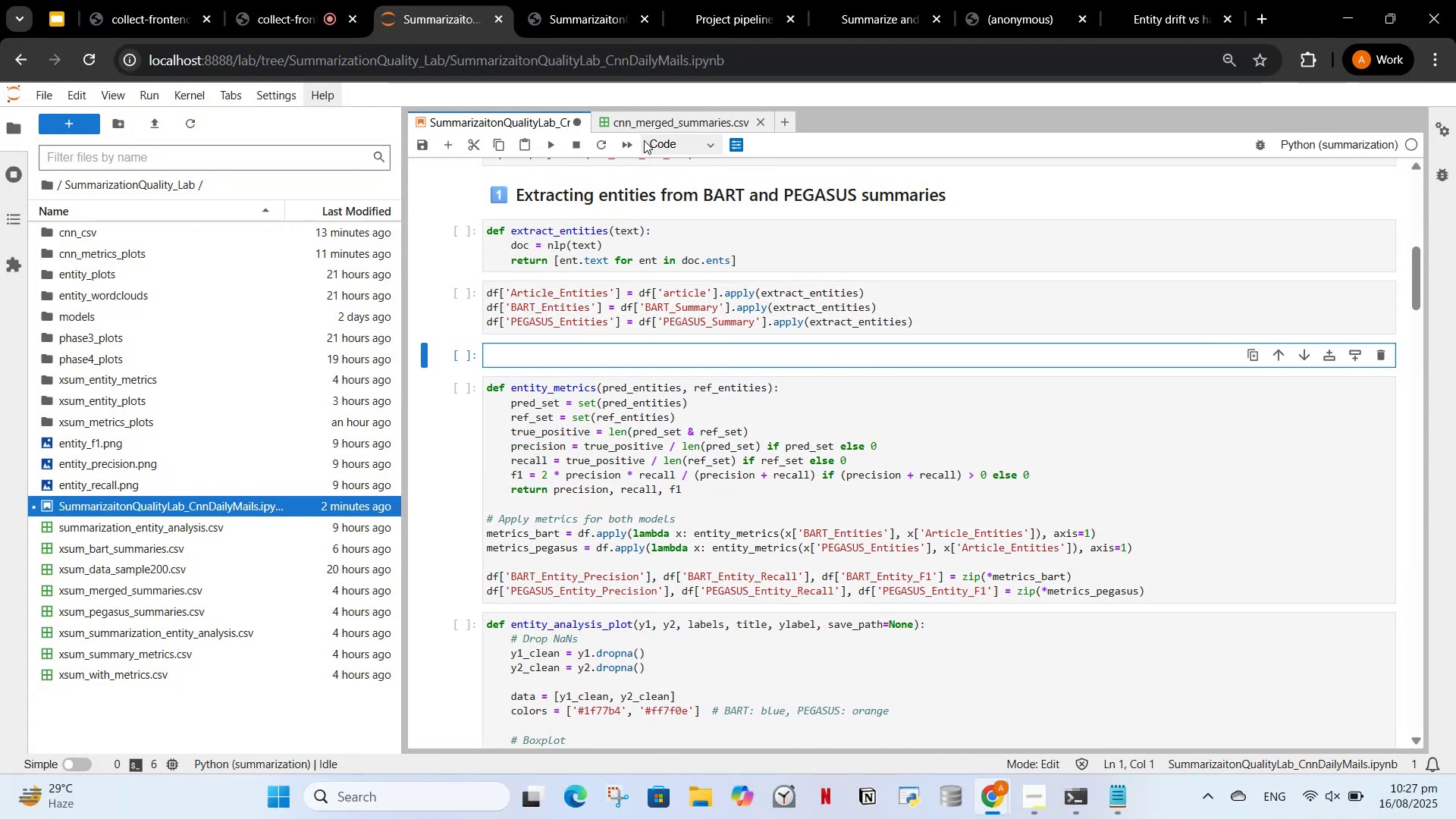 
left_click([657, 146])
 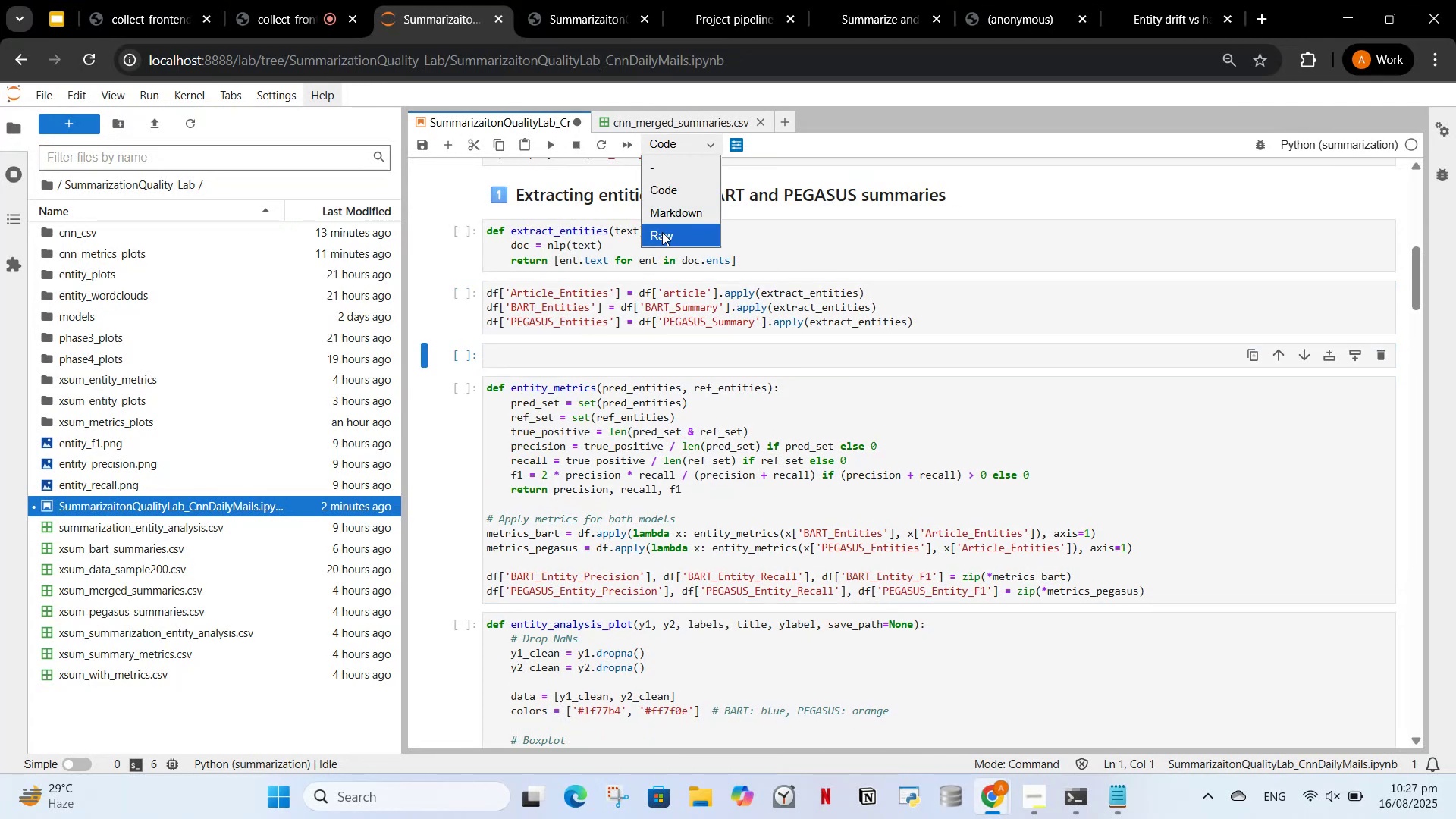 
left_click_drag(start_coordinate=[662, 224], to_coordinate=[662, 220])
 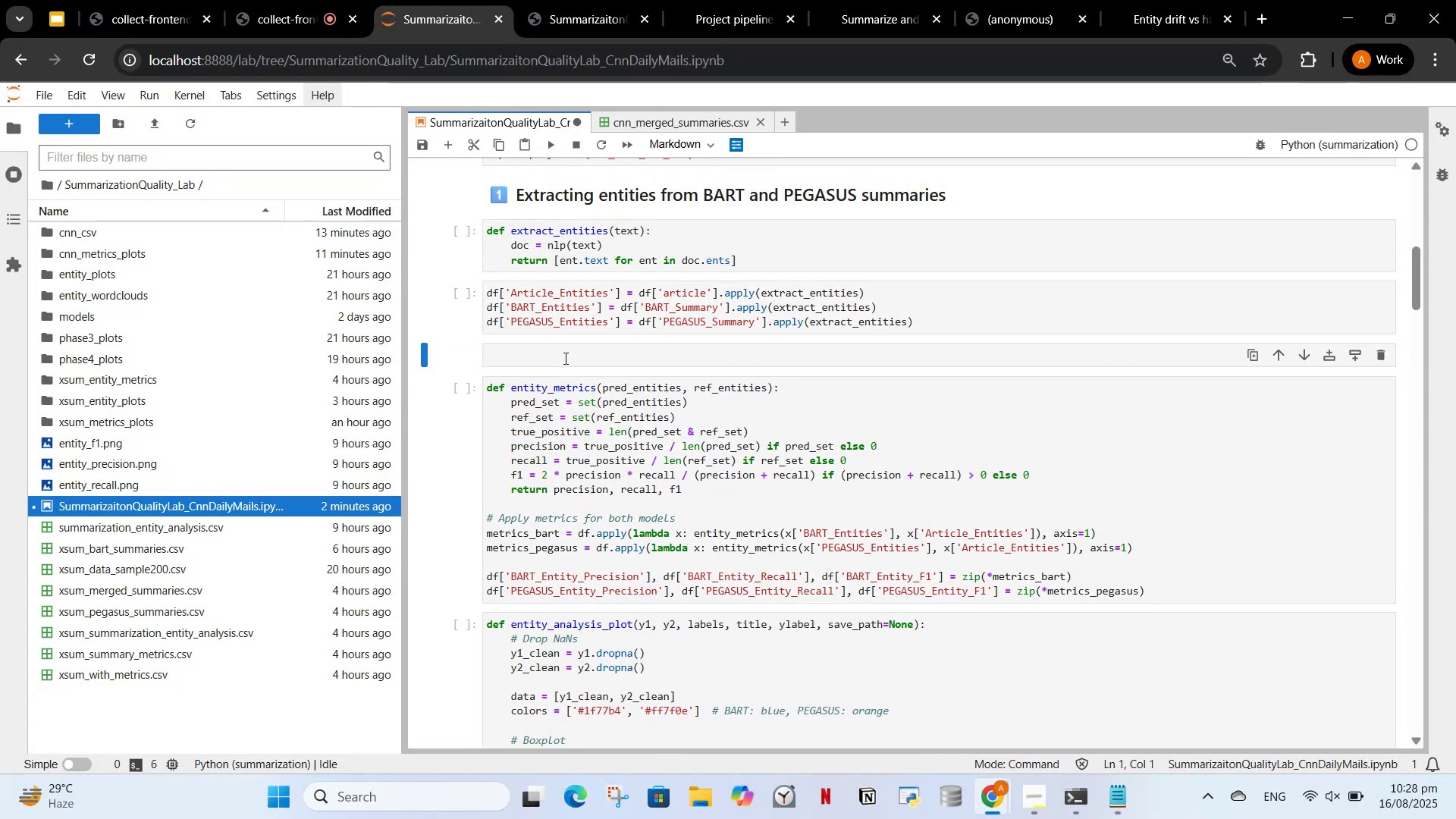 
left_click([560, 367])
 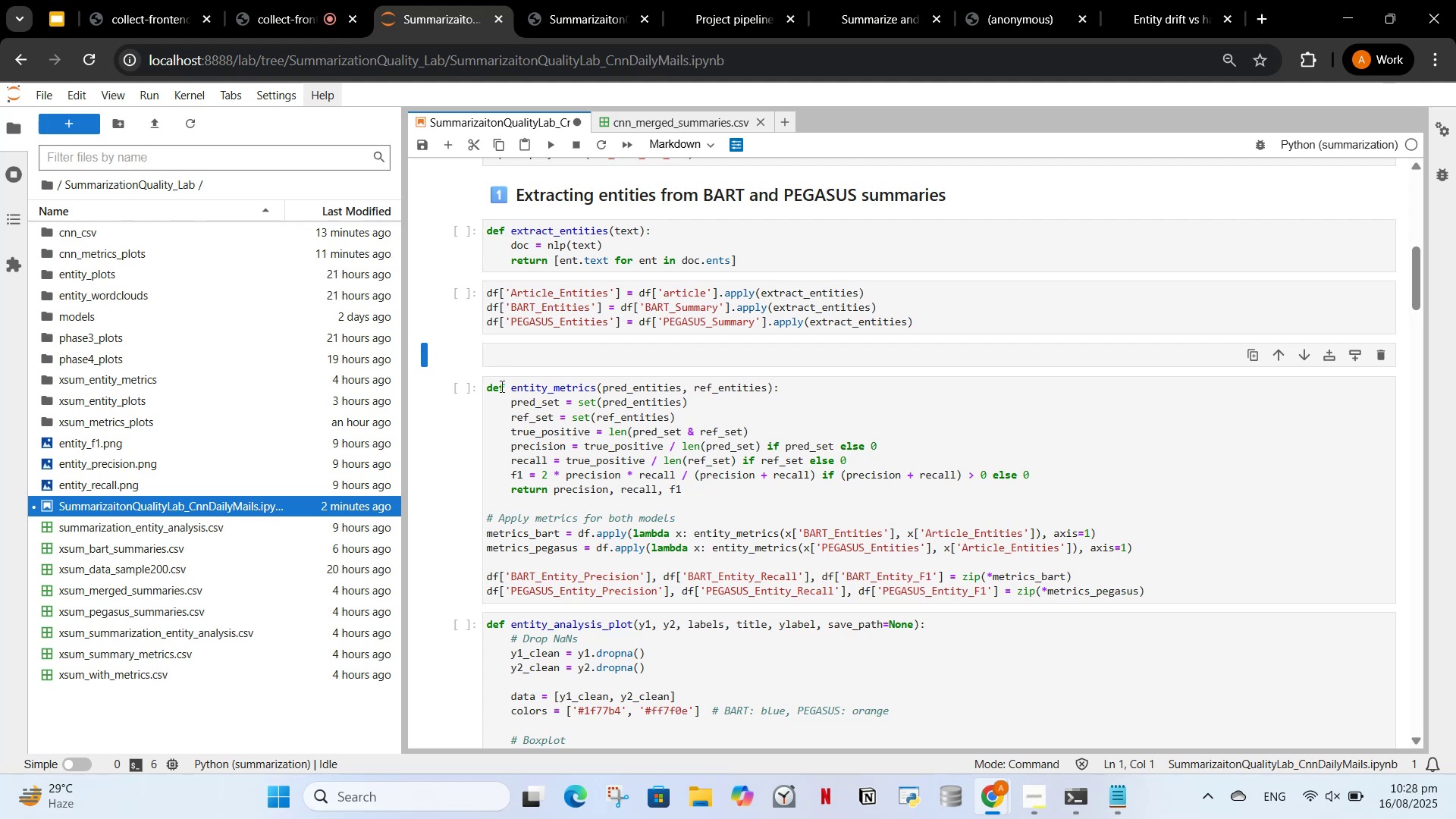 
left_click([508, 356])
 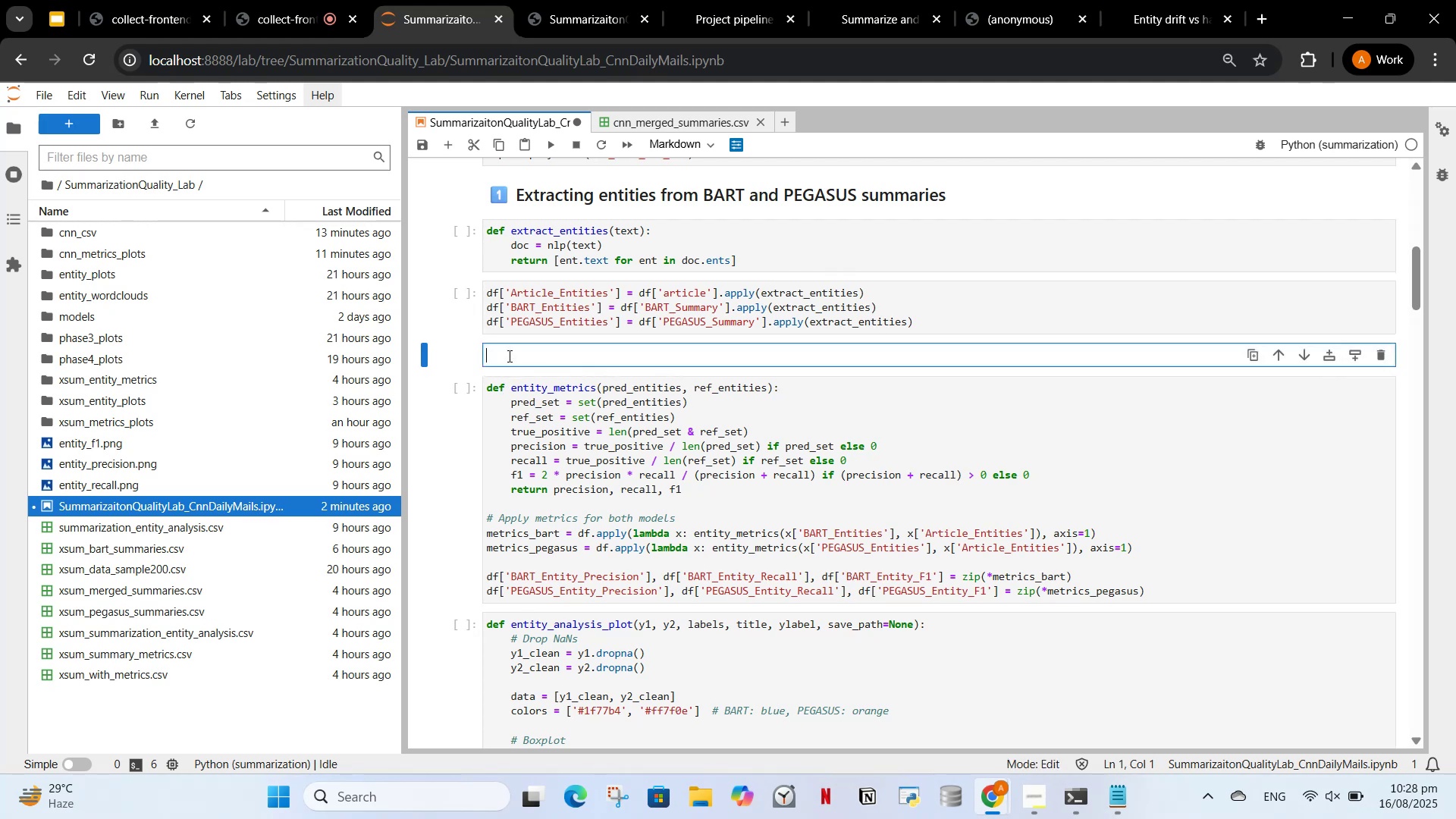 
type(### Calculating entity metrics (F1, recall, precision))
 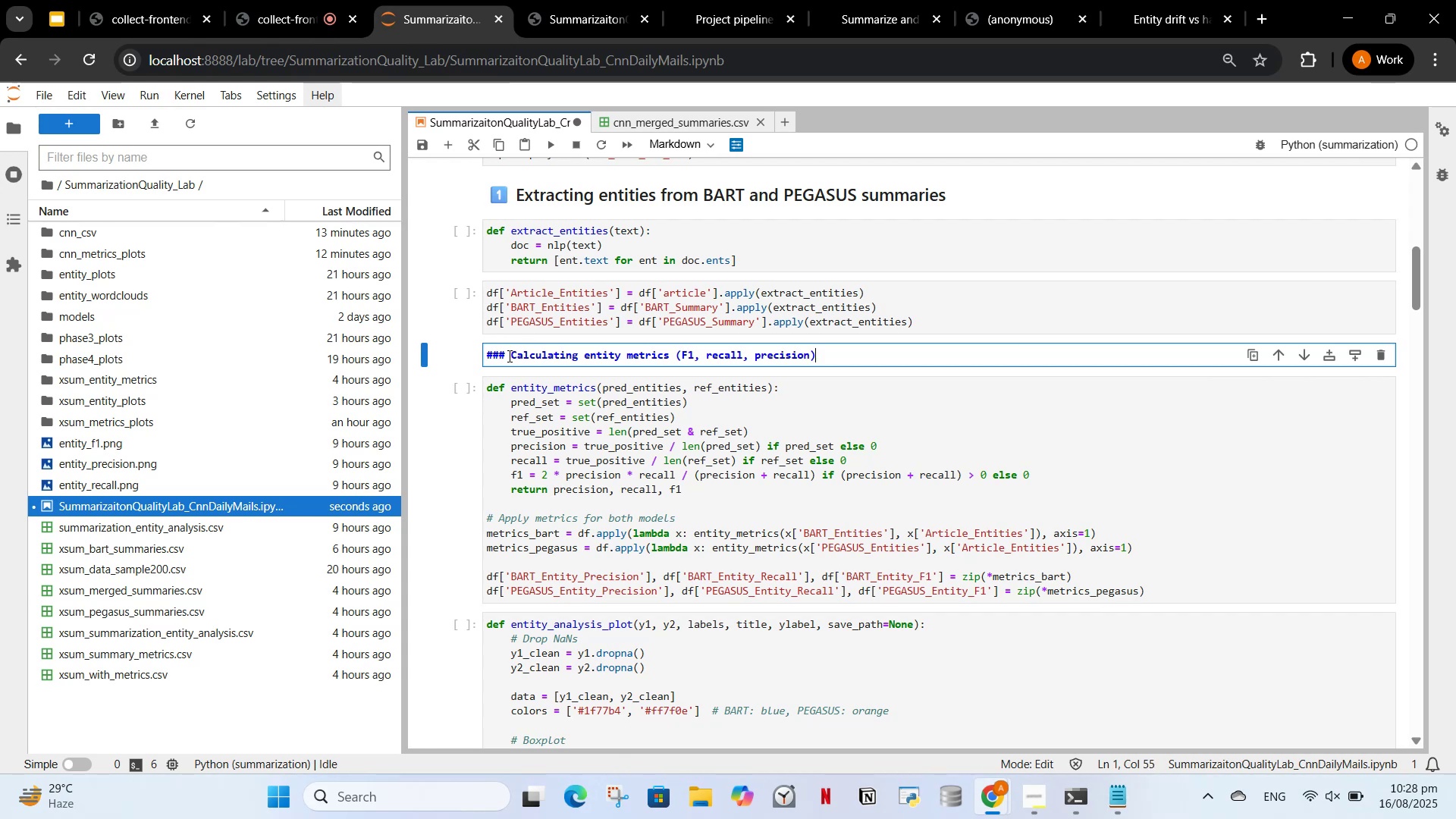 
left_click([544, 150])
 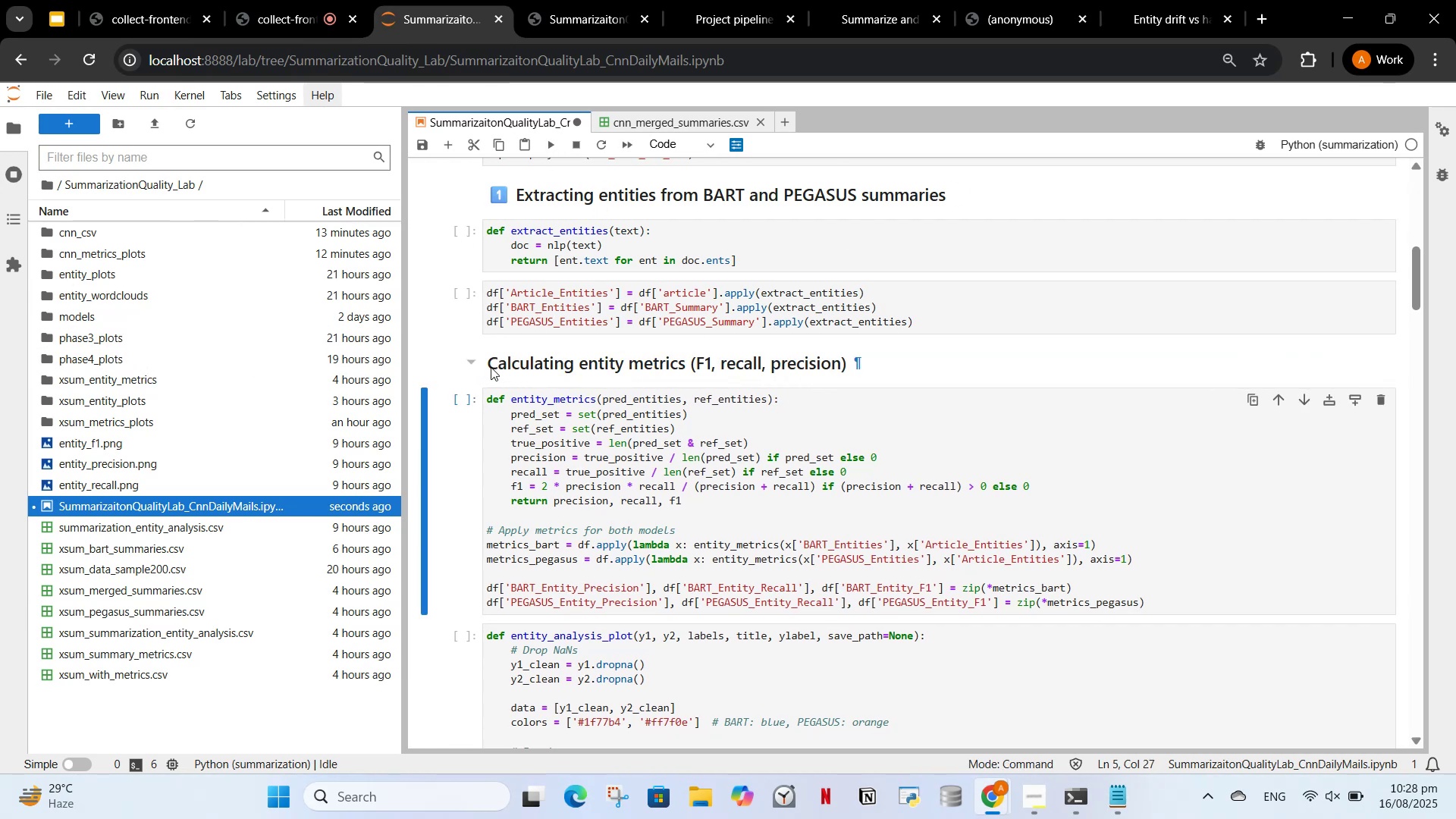 
double_click([491, 366])
 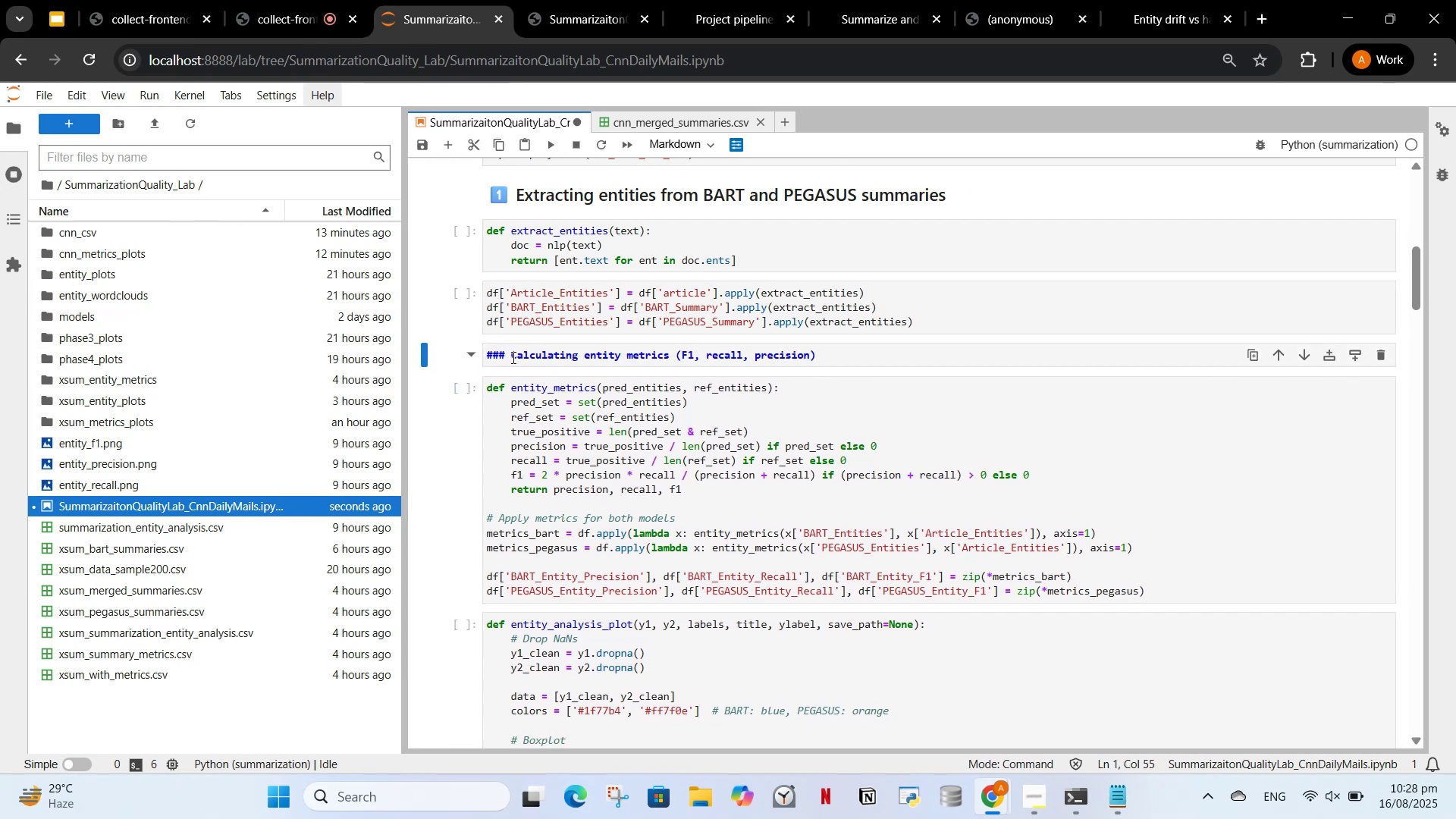 
left_click([512, 357])
 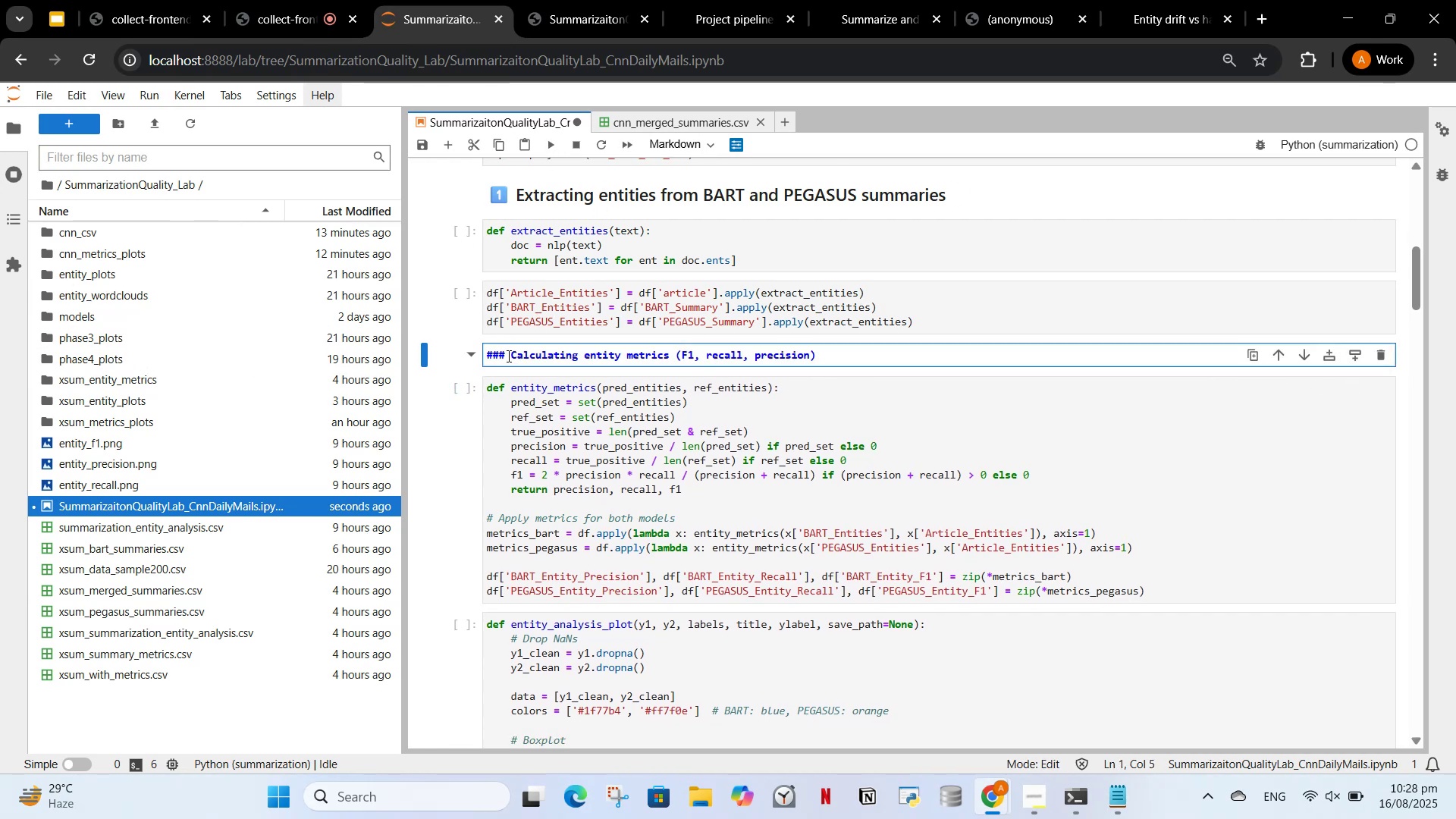 
left_click([507, 356])
 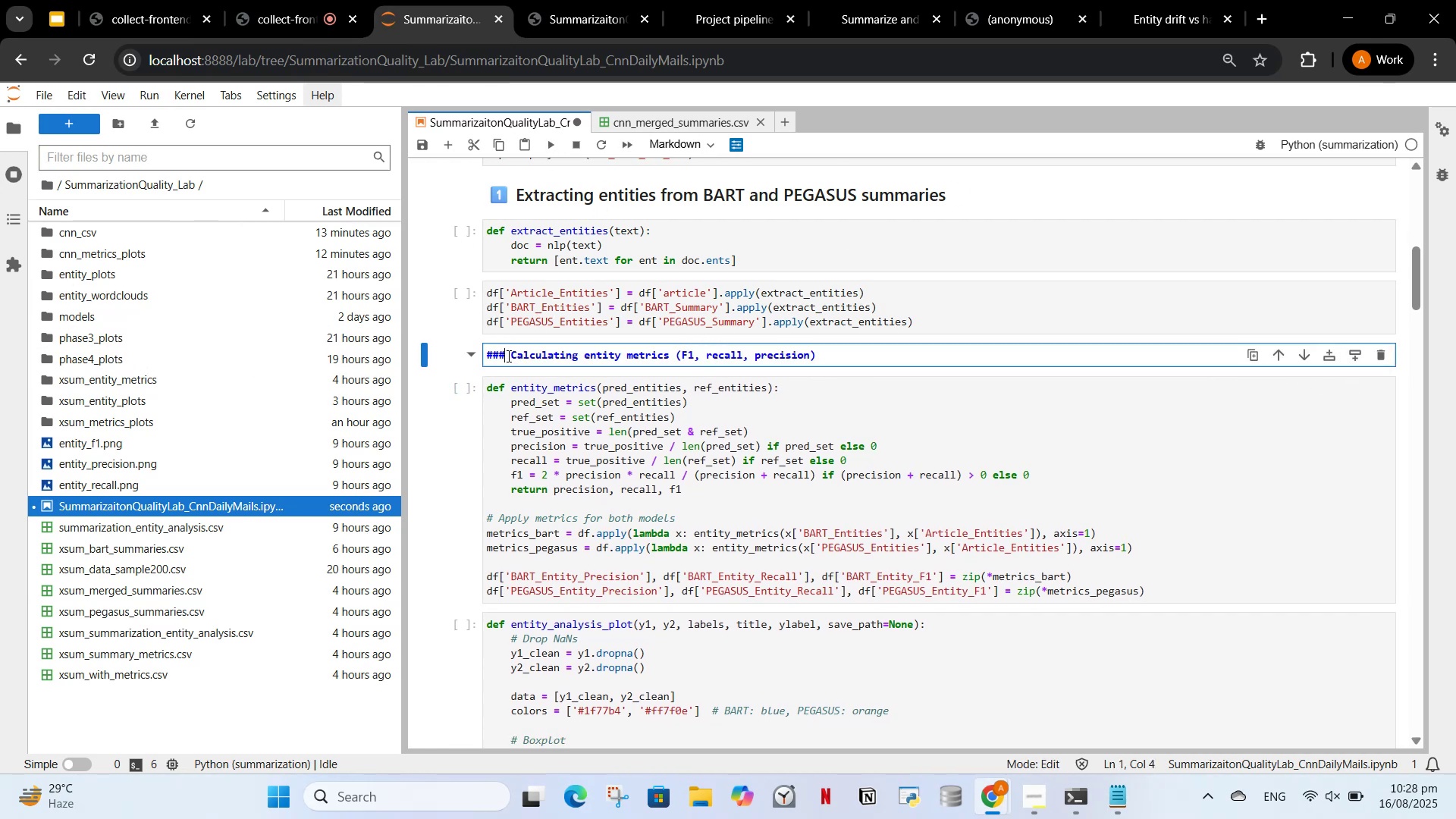 
key(Space)
 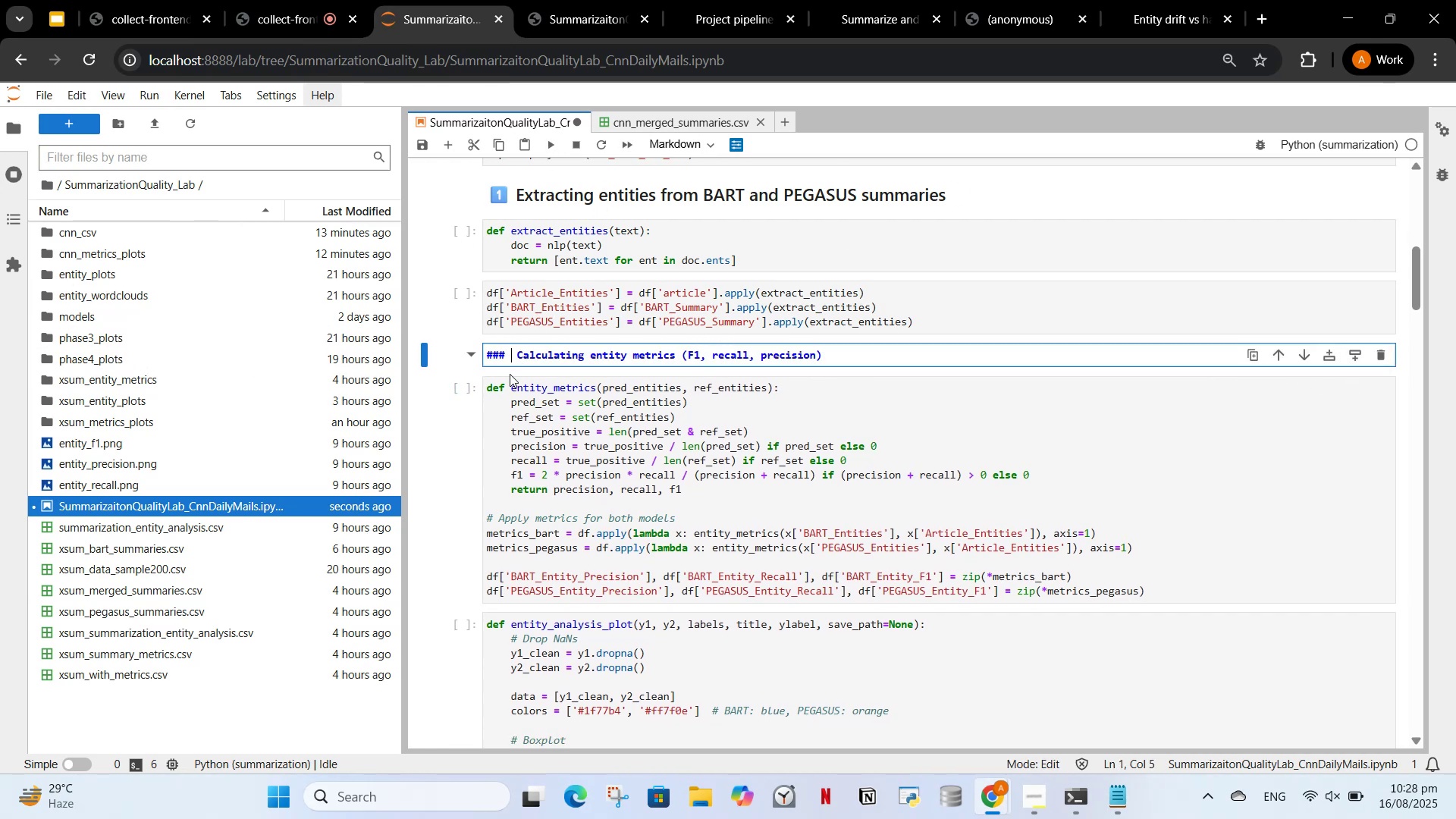 
key(Meta+V)
 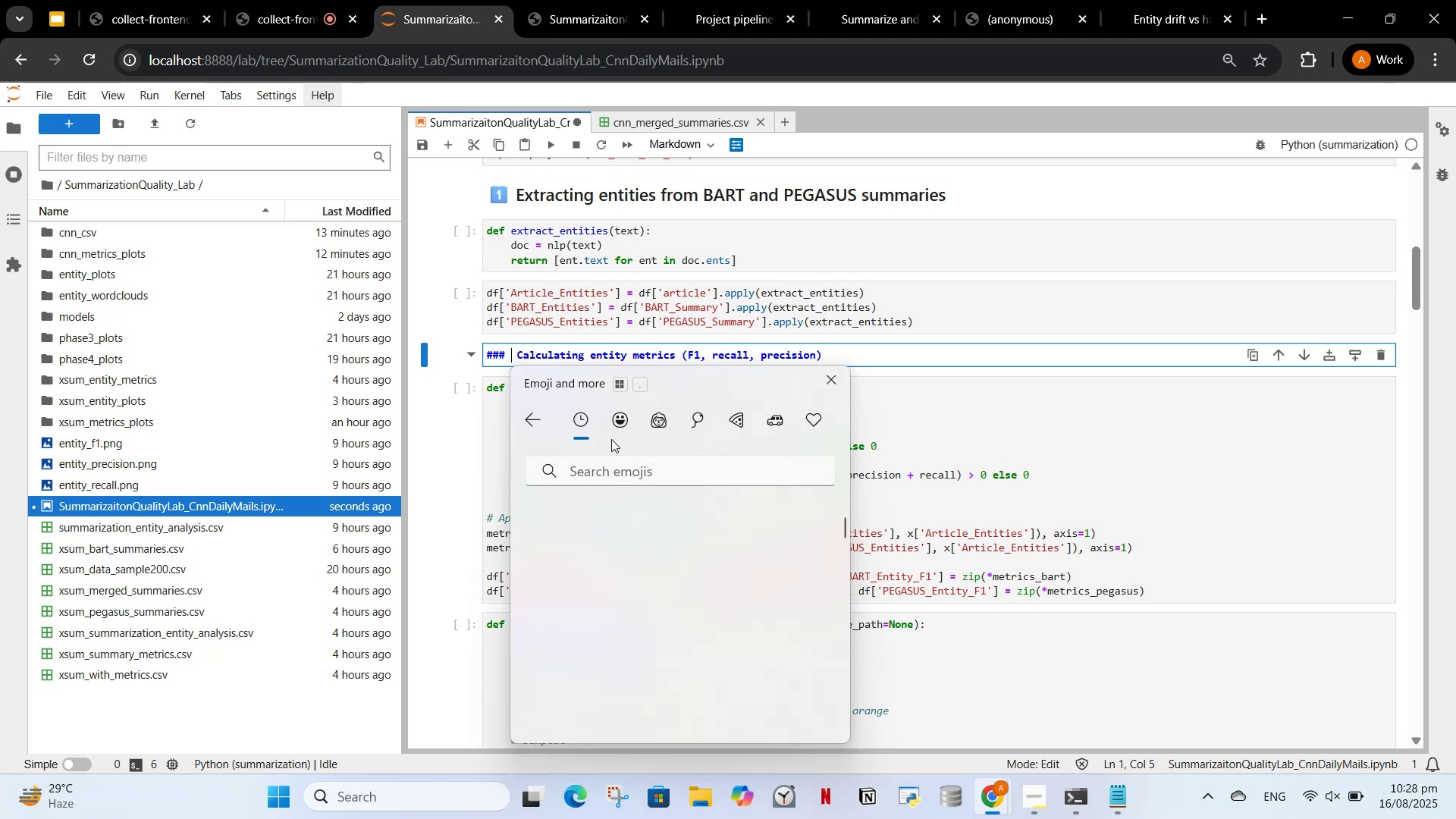 
left_click([610, 453])
 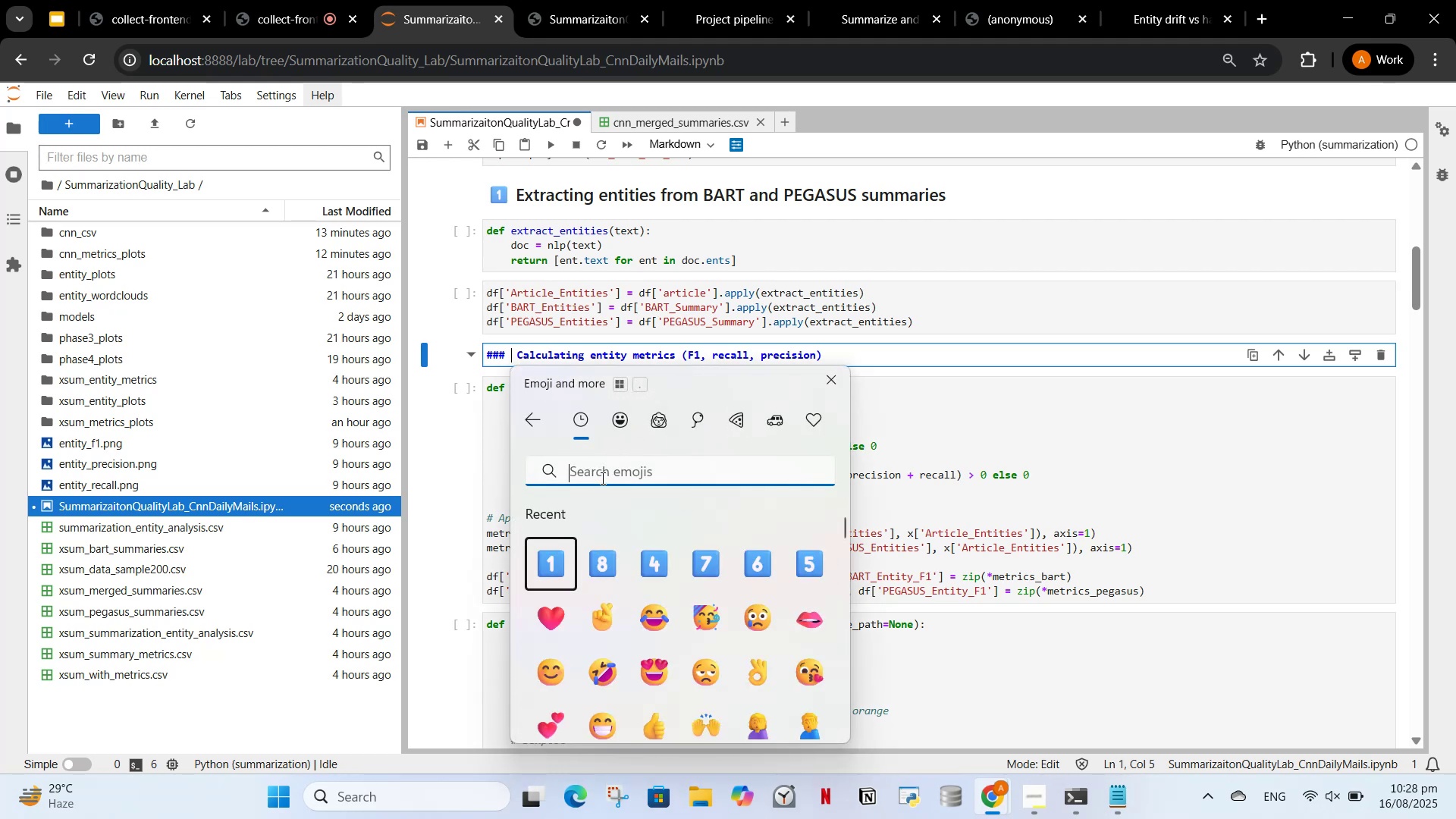 
left_click([601, 478])
 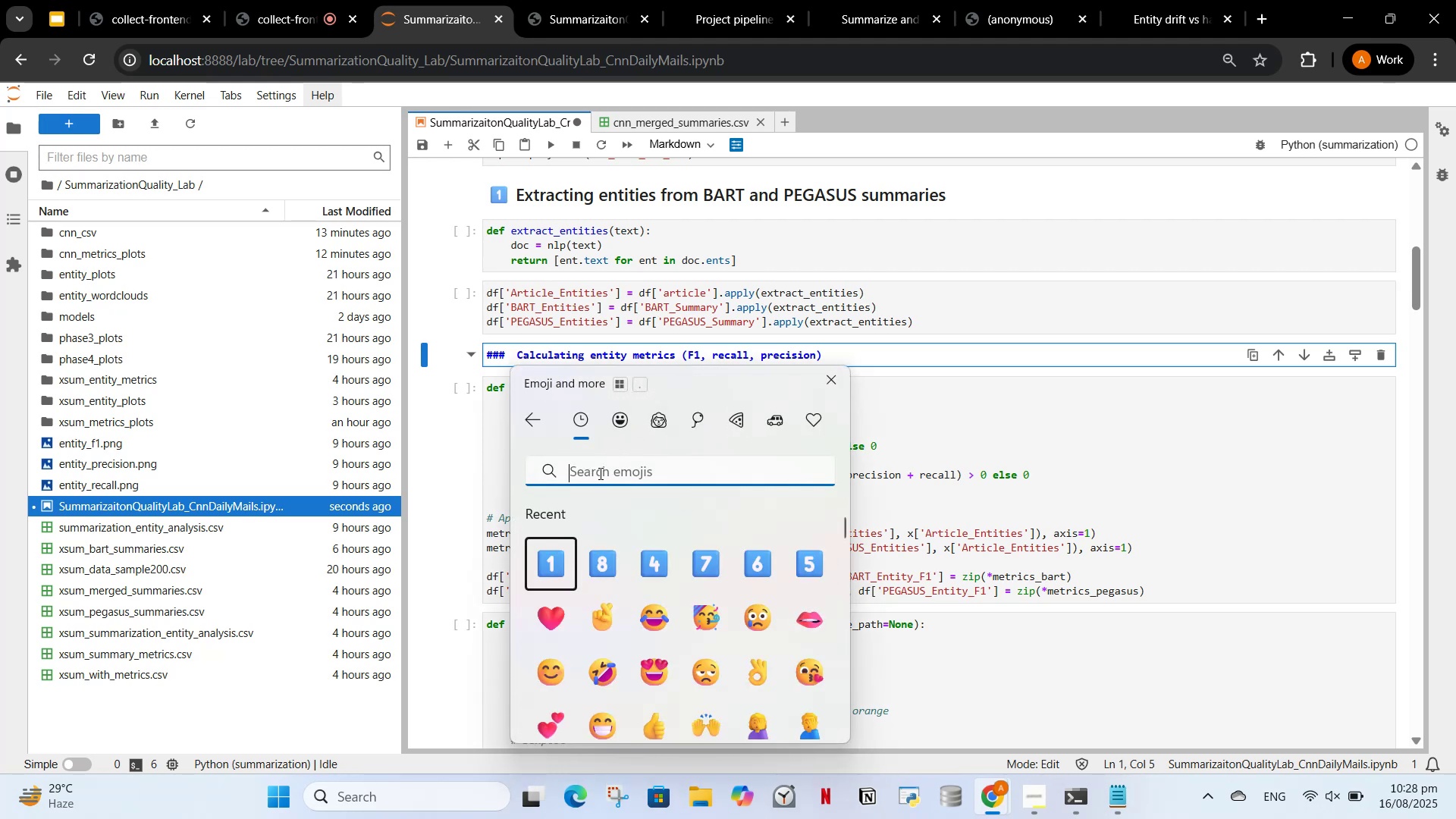 
key(2)
 